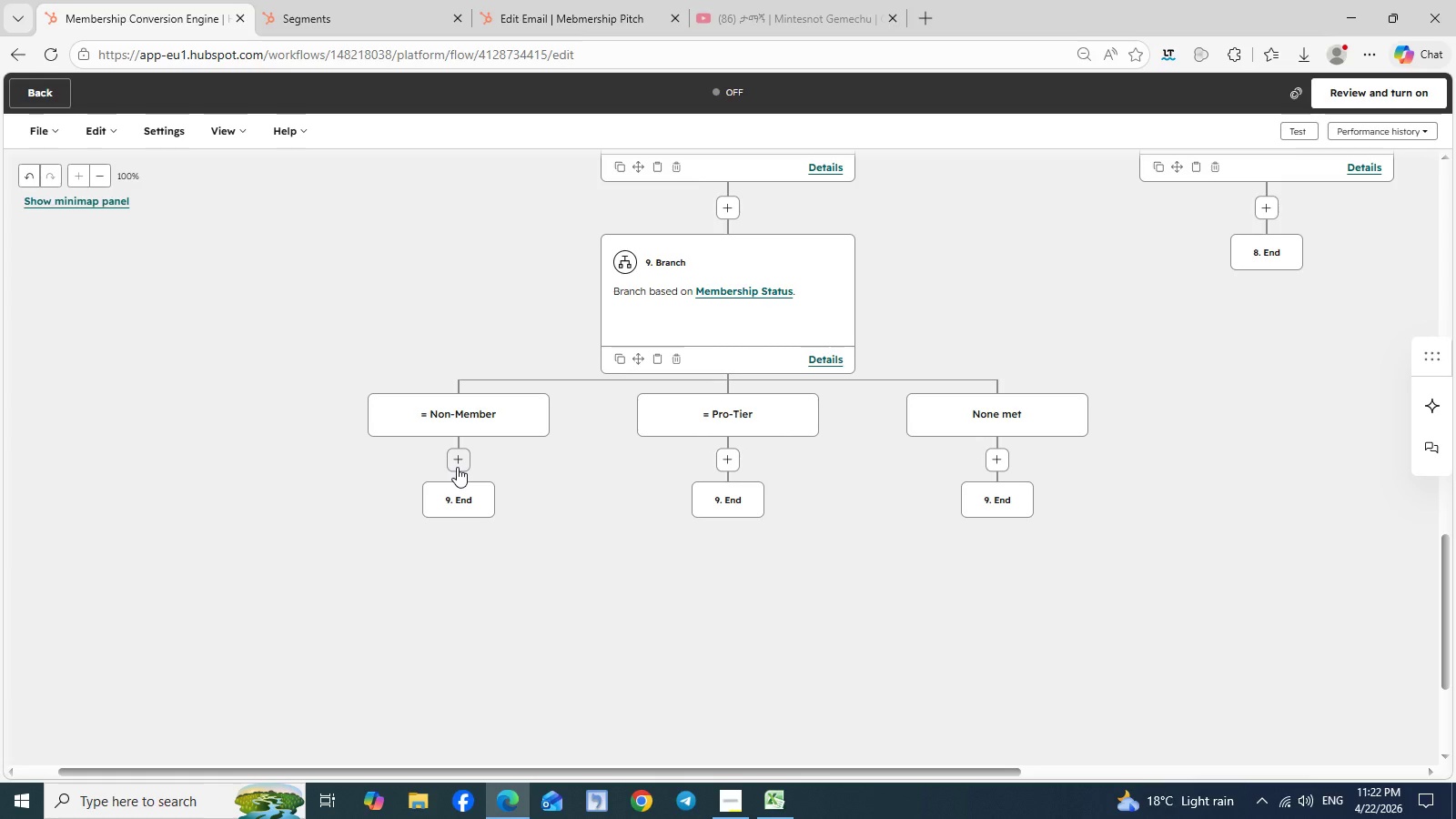 
wait(6.36)
 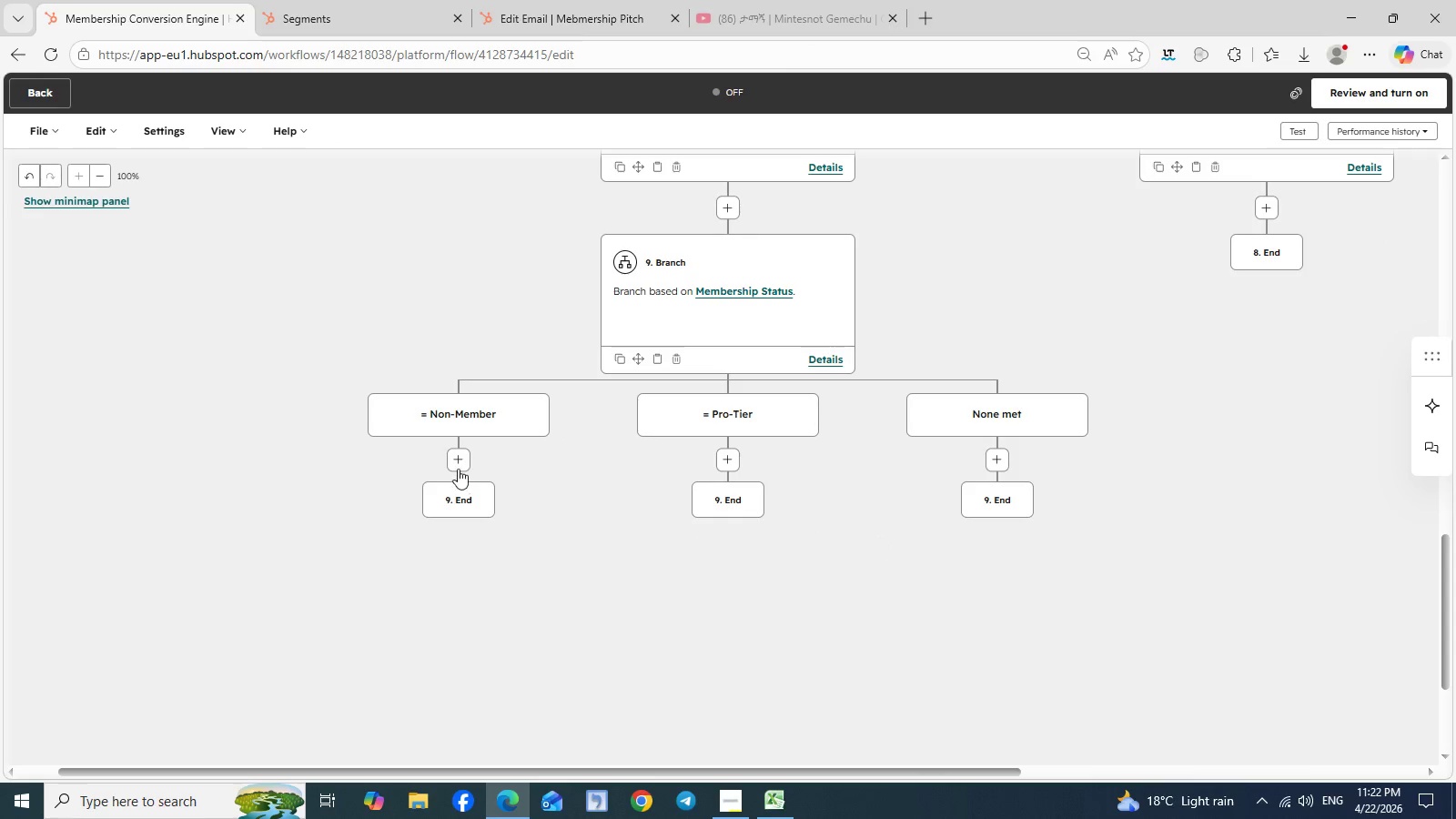 
left_click([457, 467])
 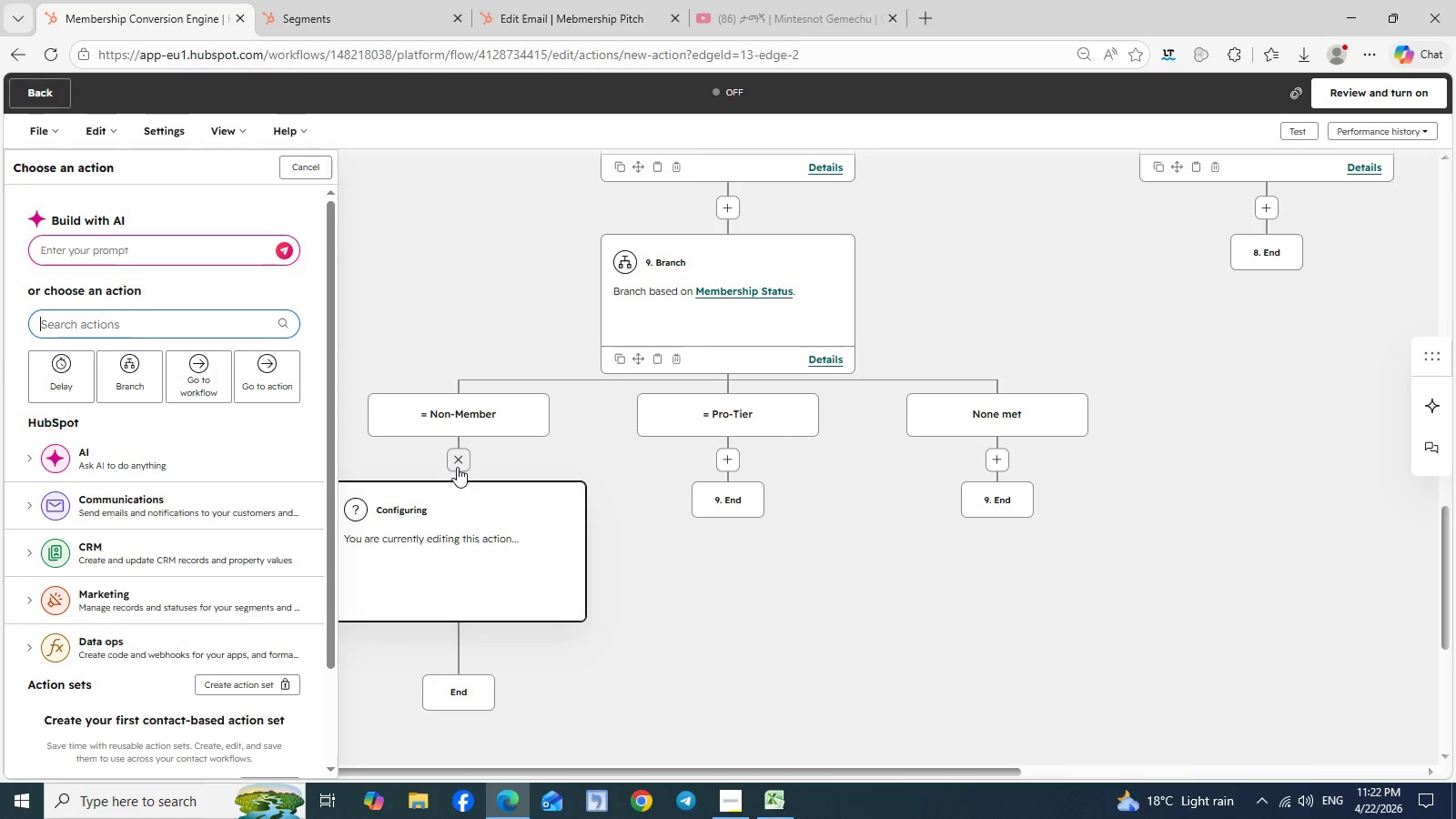 
wait(10.52)
 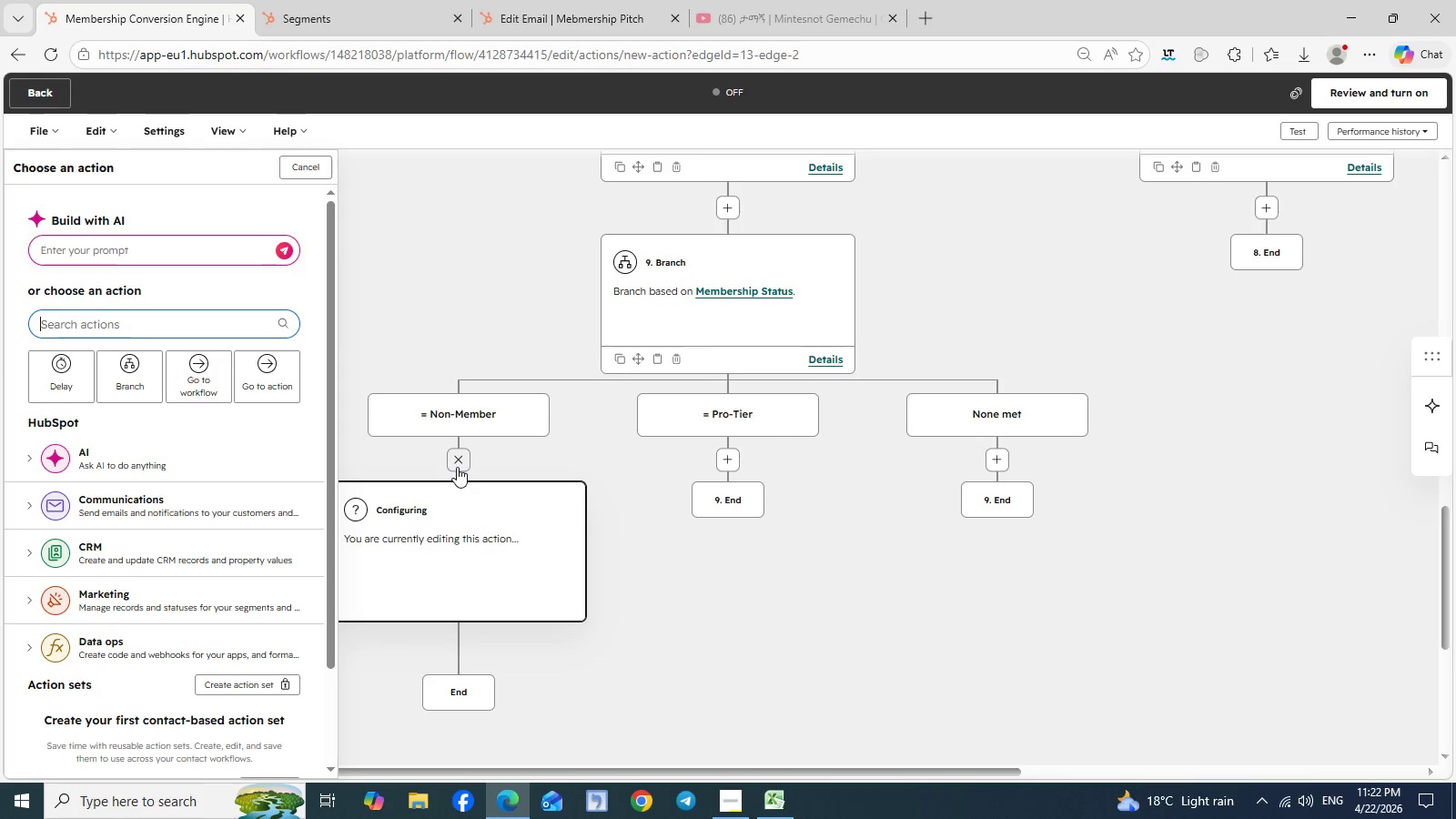 
left_click([145, 511])
 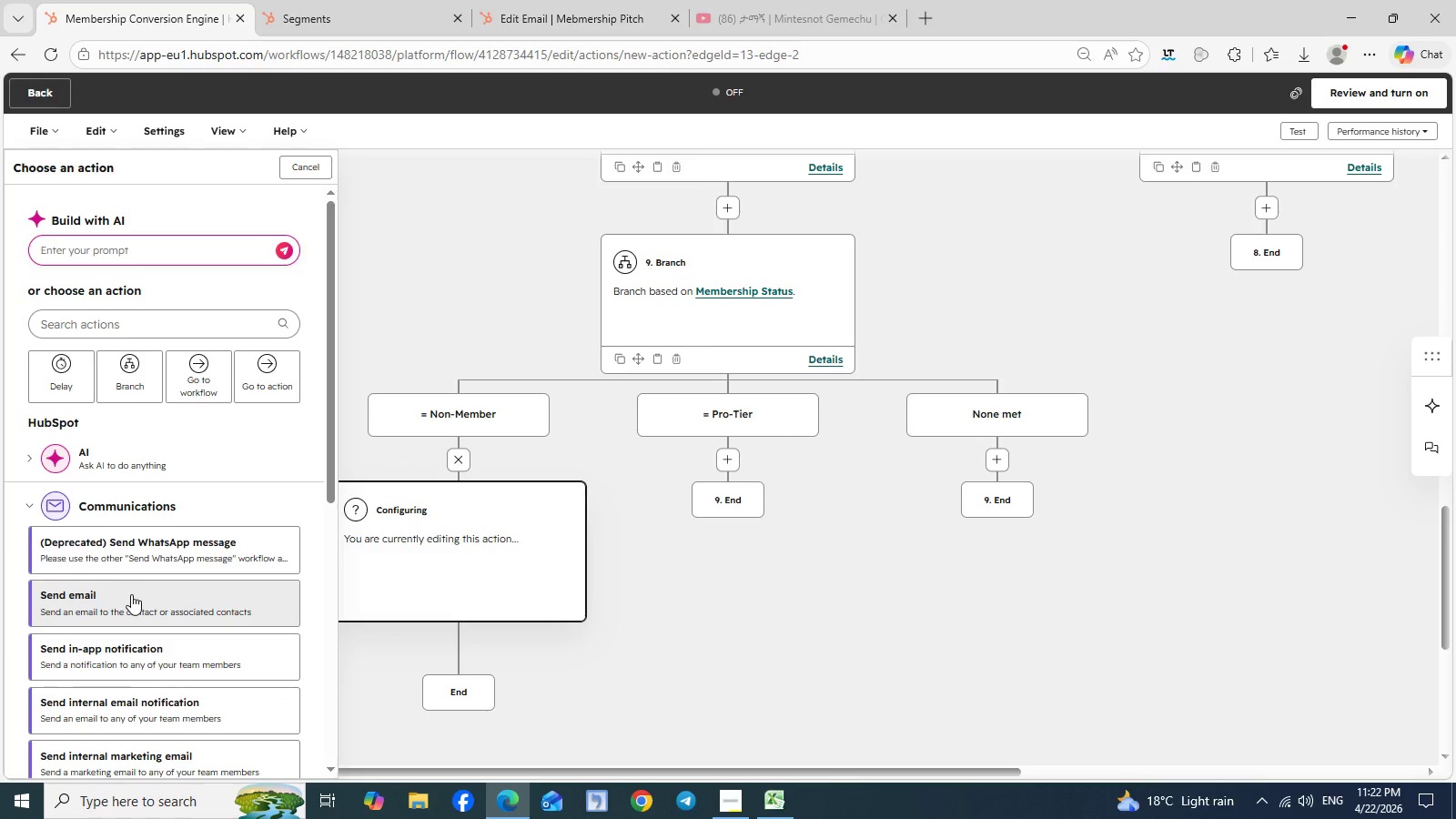 
left_click([131, 594])
 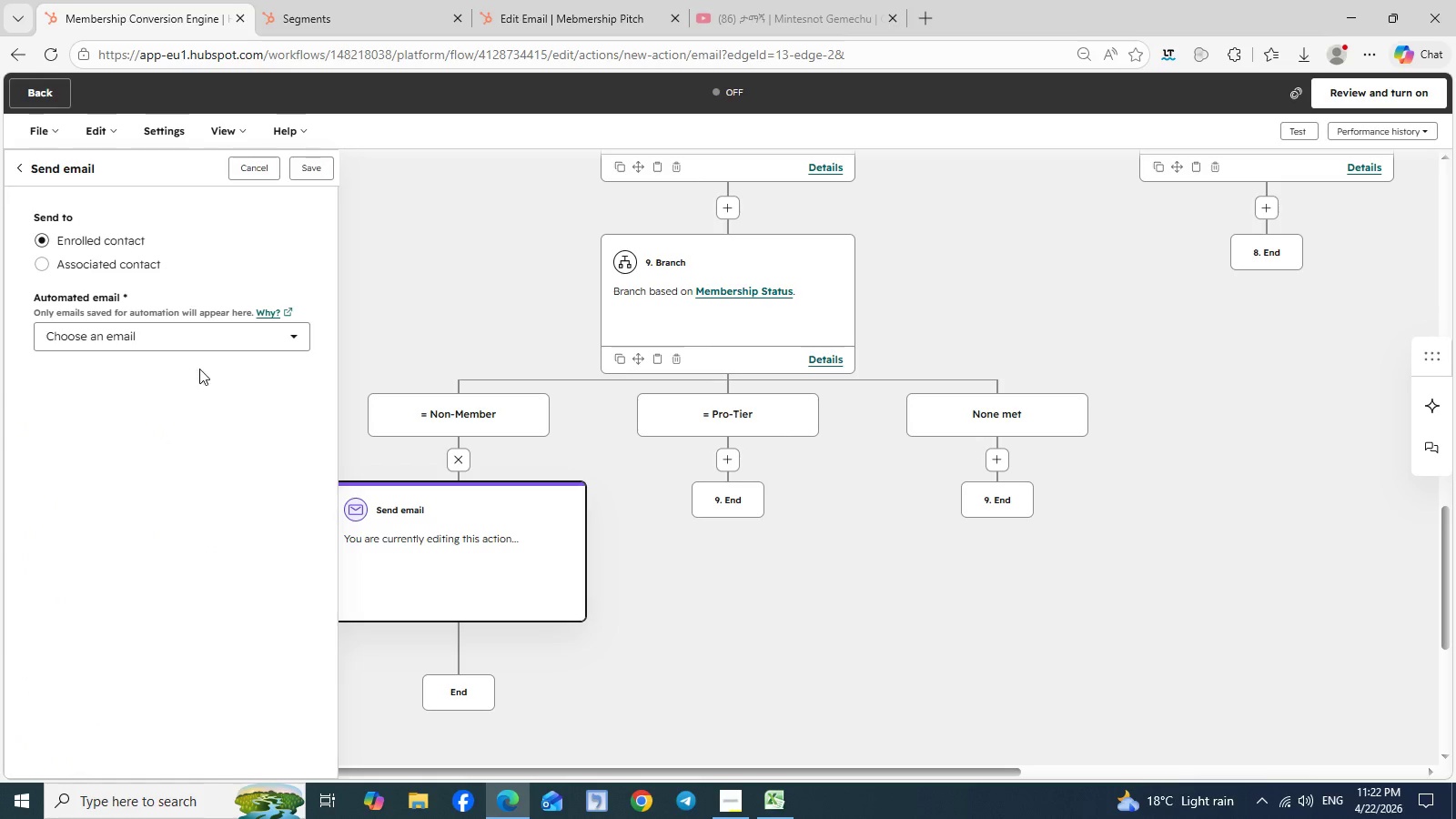 
left_click([234, 335])
 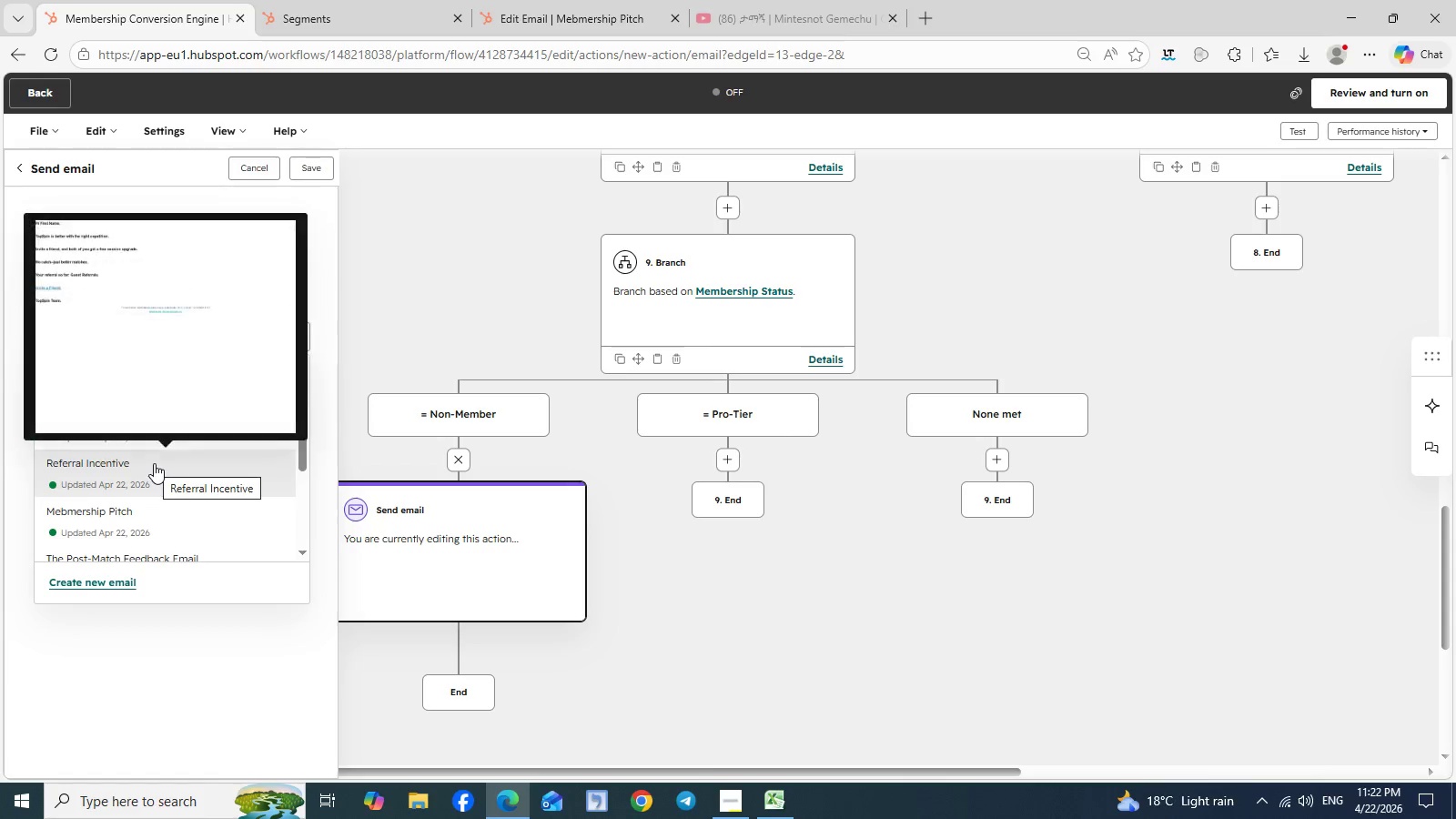 
left_click([154, 463])
 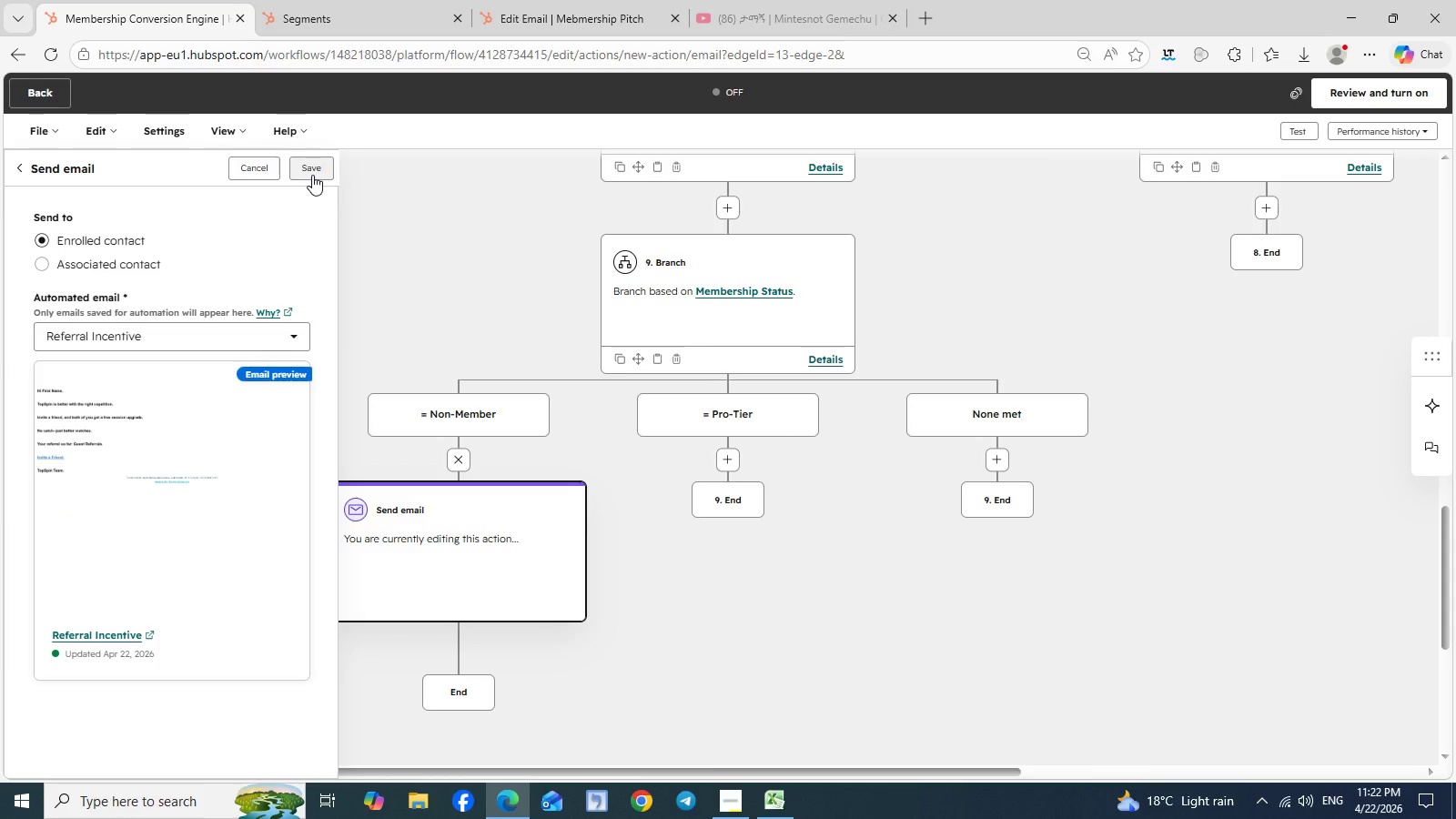 
wait(6.97)
 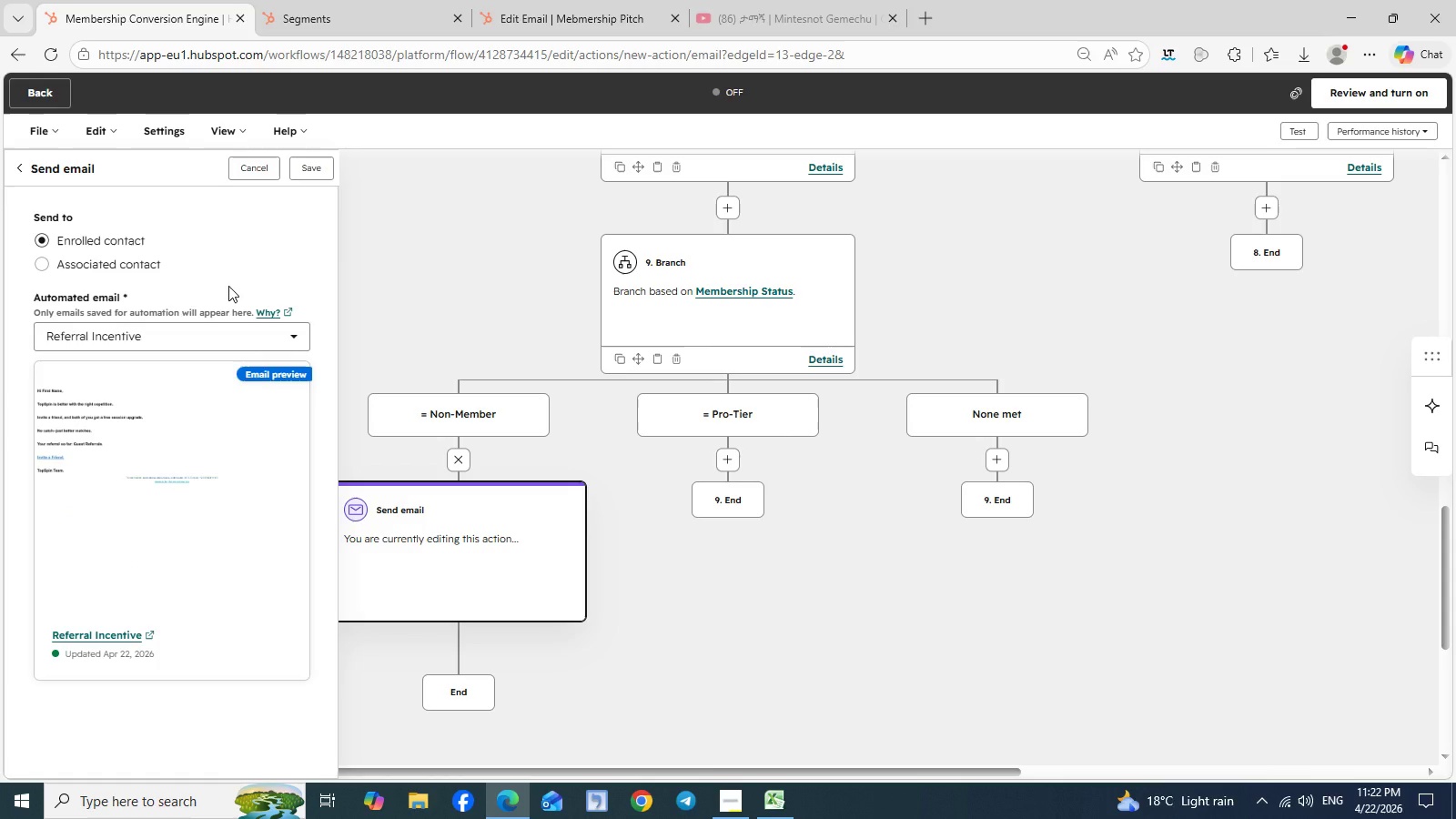 
left_click([312, 175])
 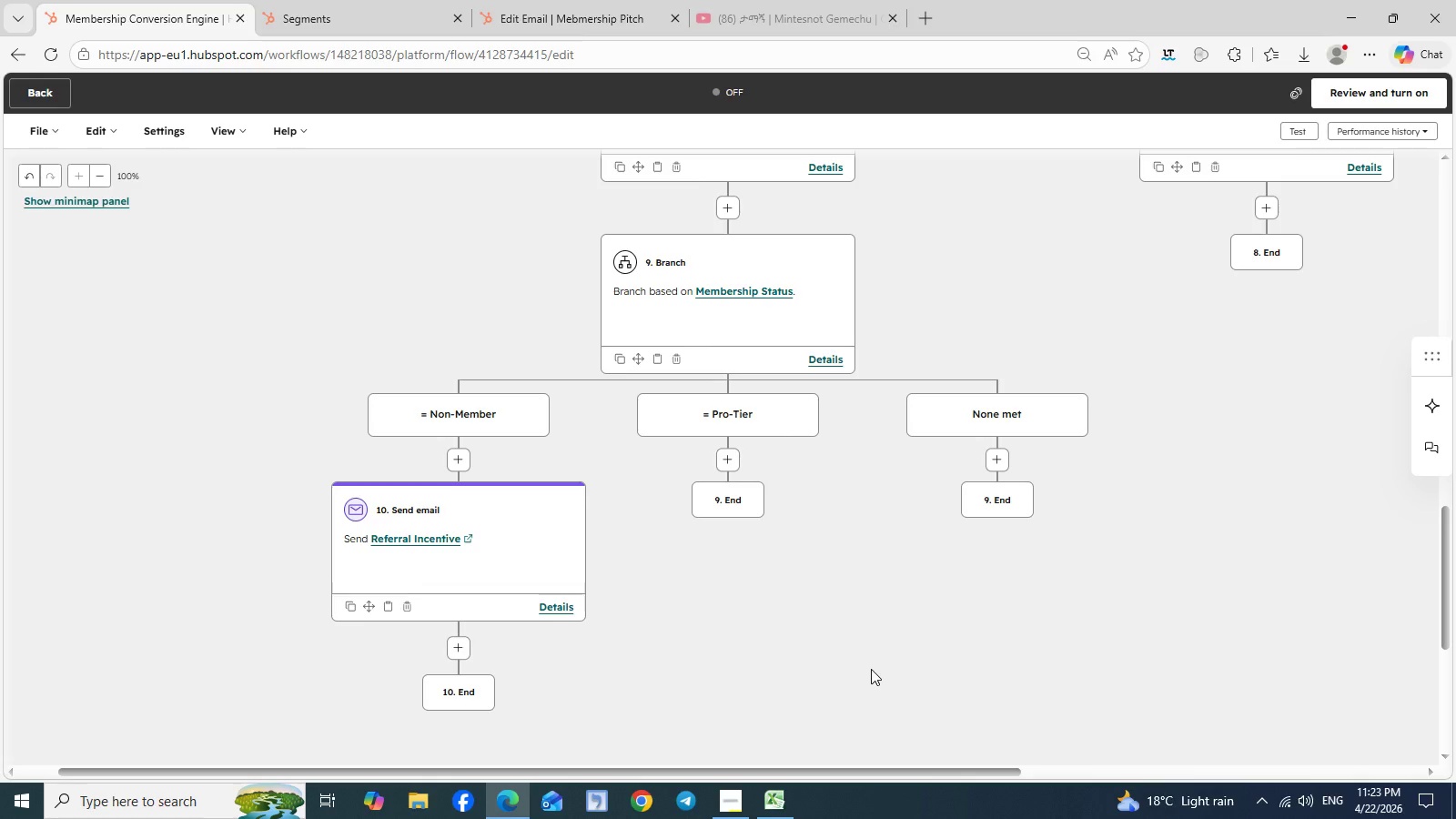 
wait(33.69)
 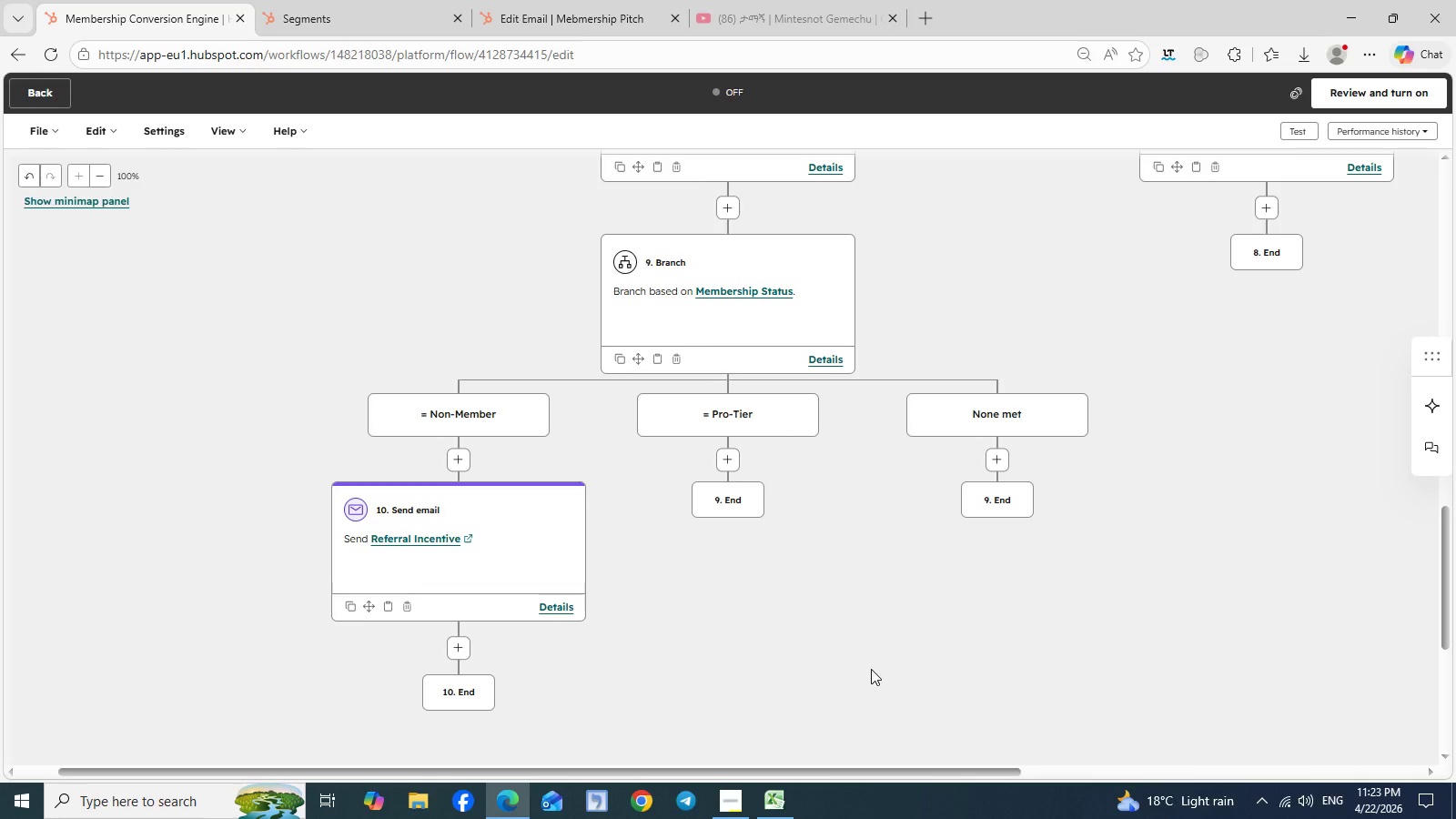 
scroll: coordinate [1448, 486], scroll_direction: down, amount: 1.0
 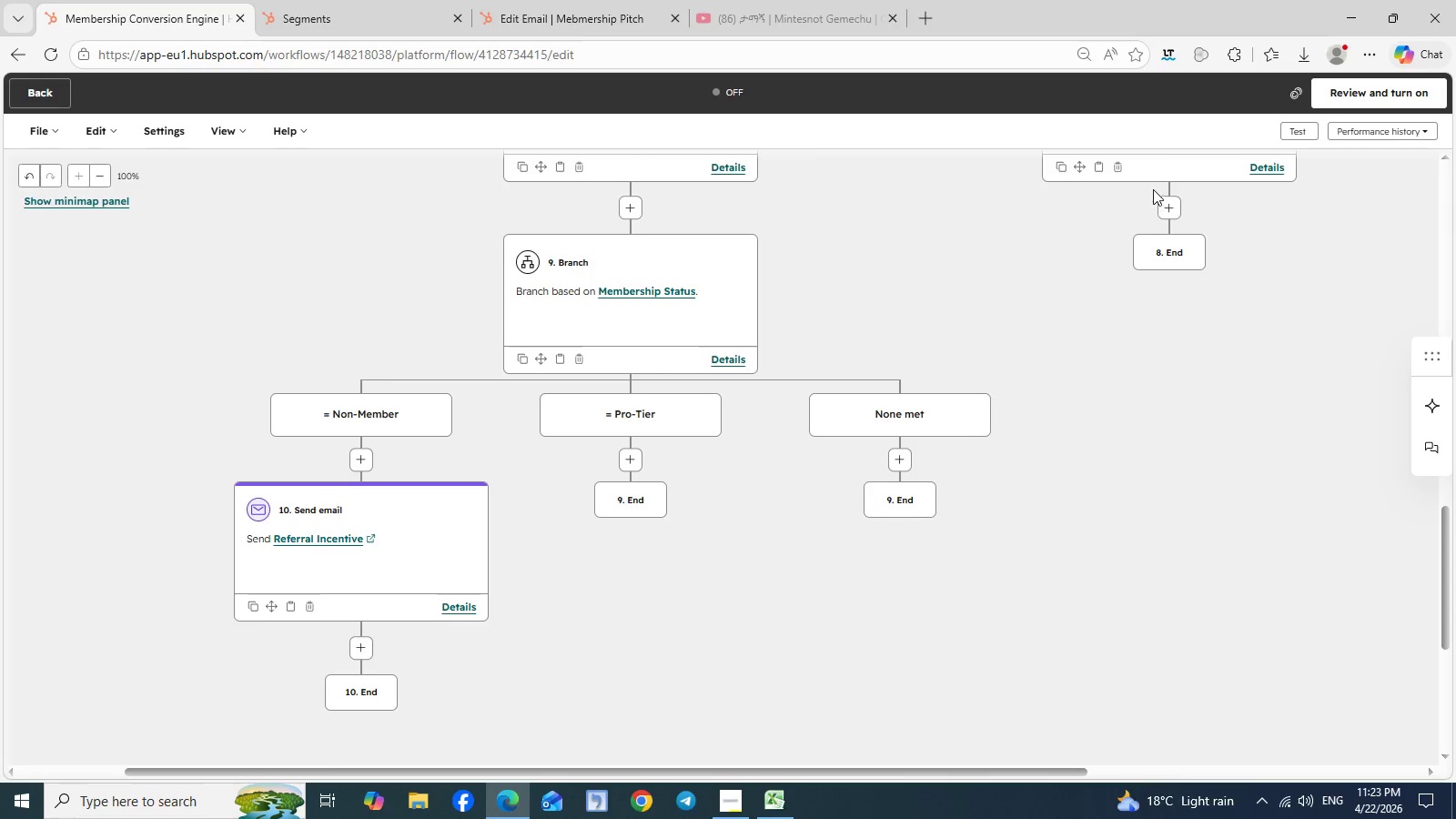 
left_click([1172, 202])
 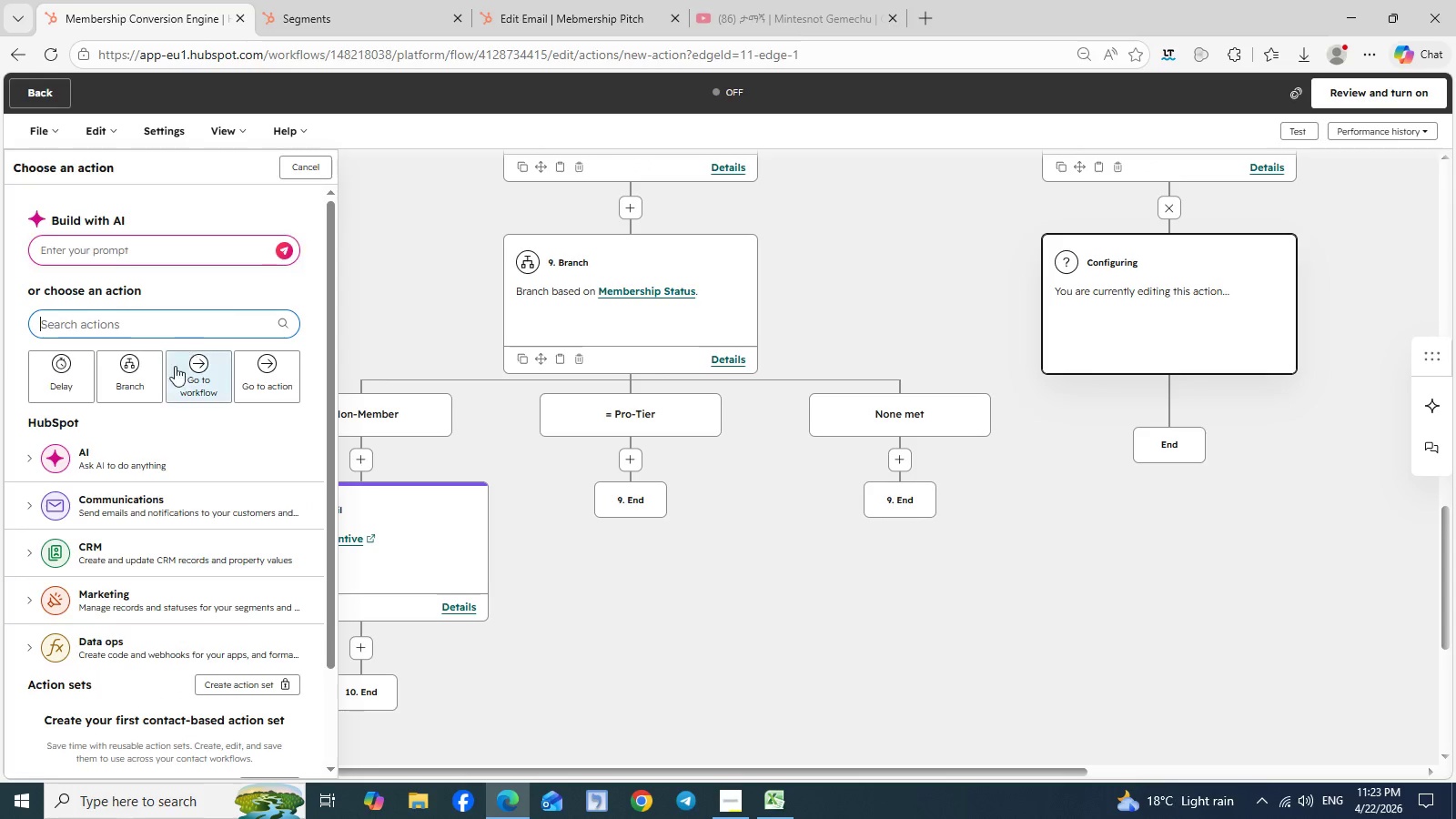 
left_click([127, 375])
 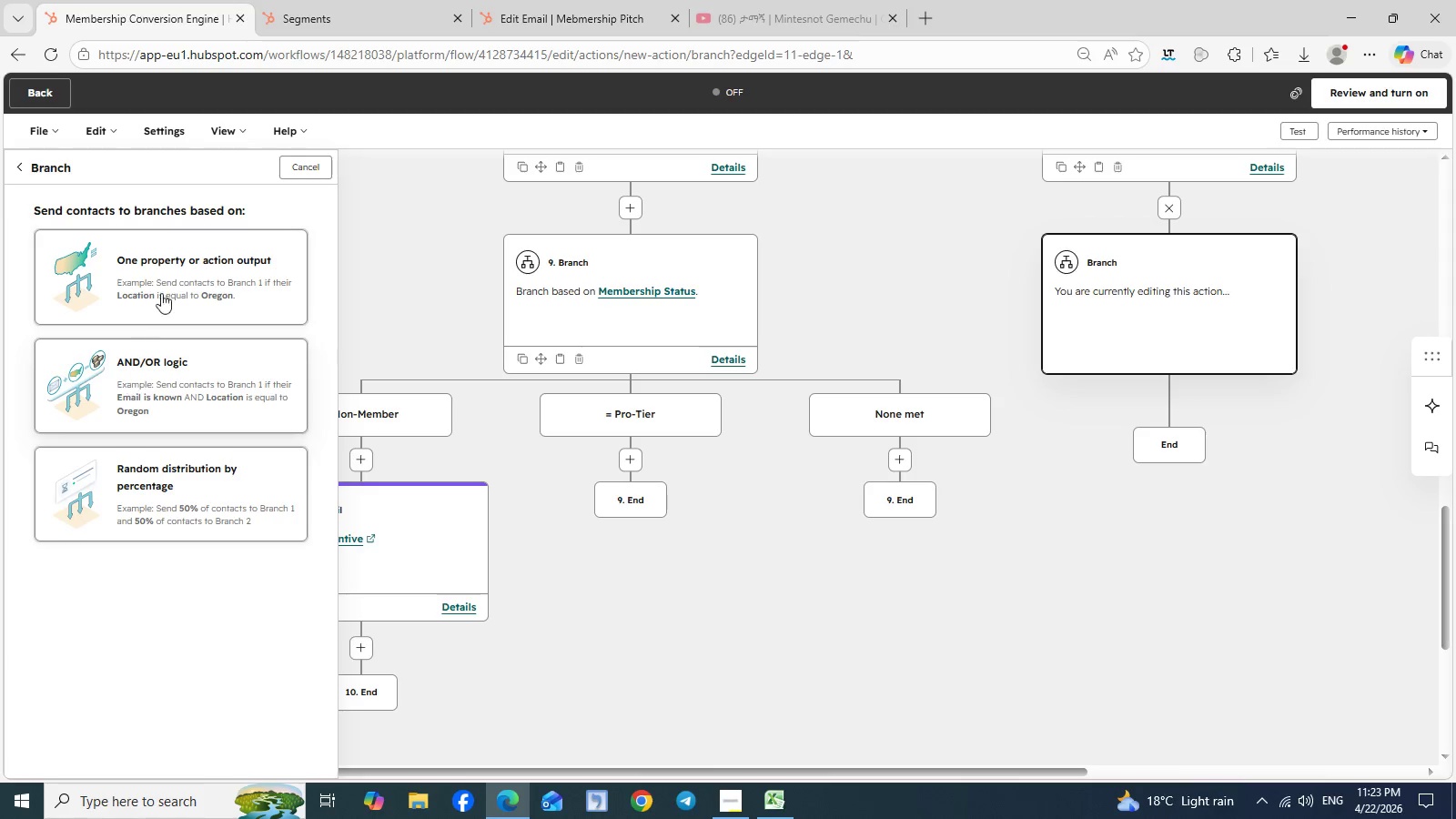 
left_click([182, 273])
 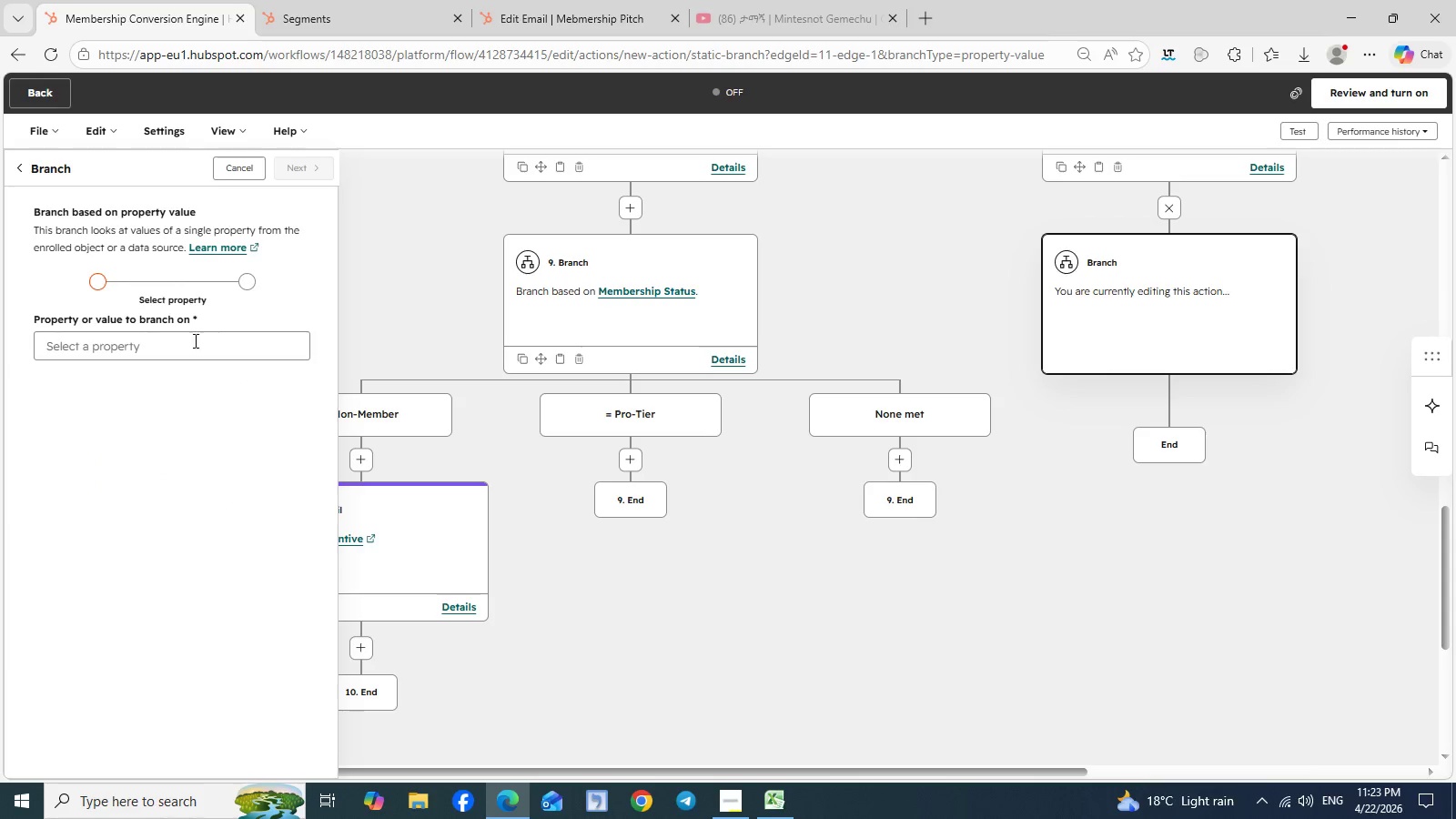 
left_click([184, 341])
 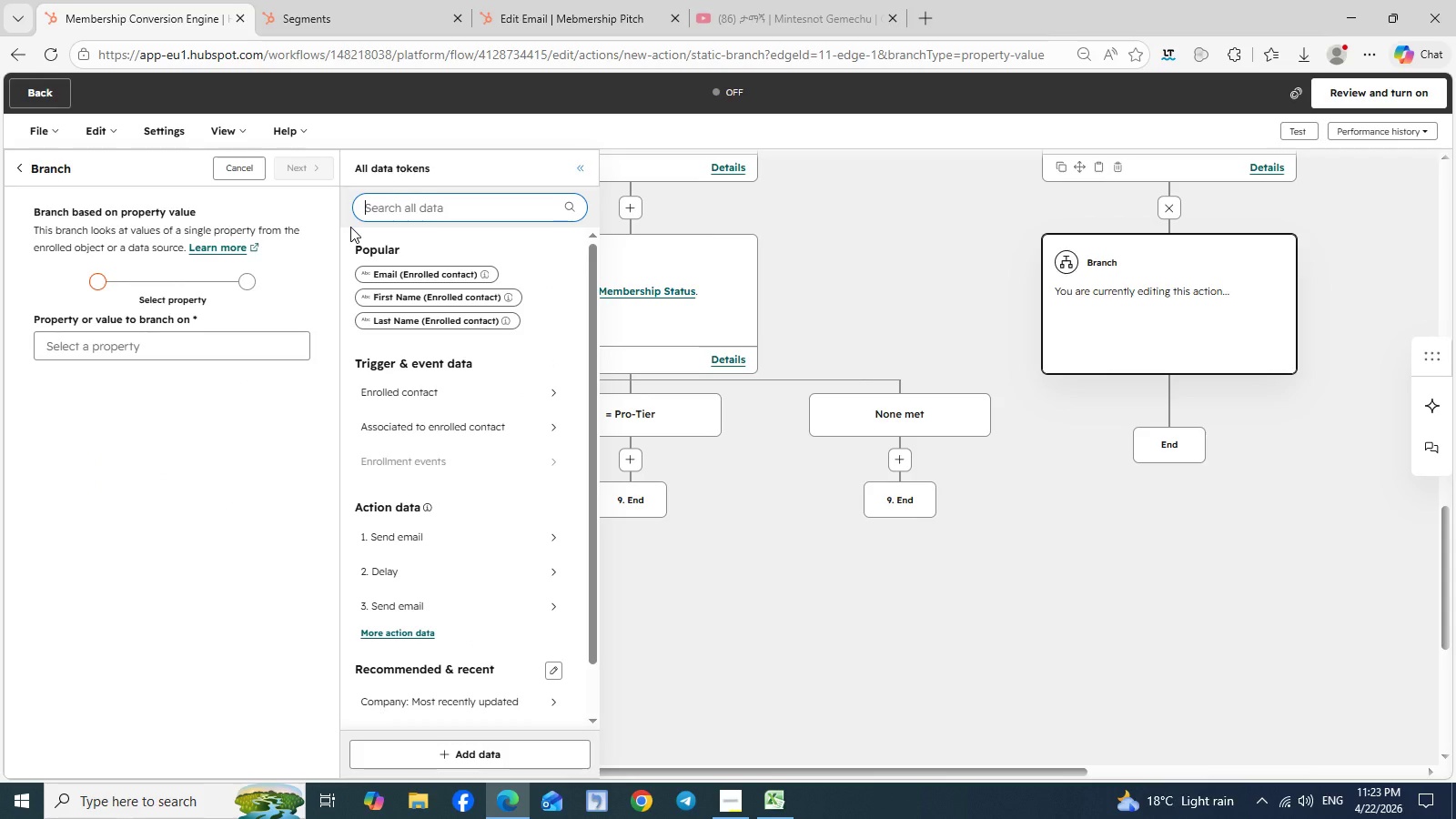 
type(member)
 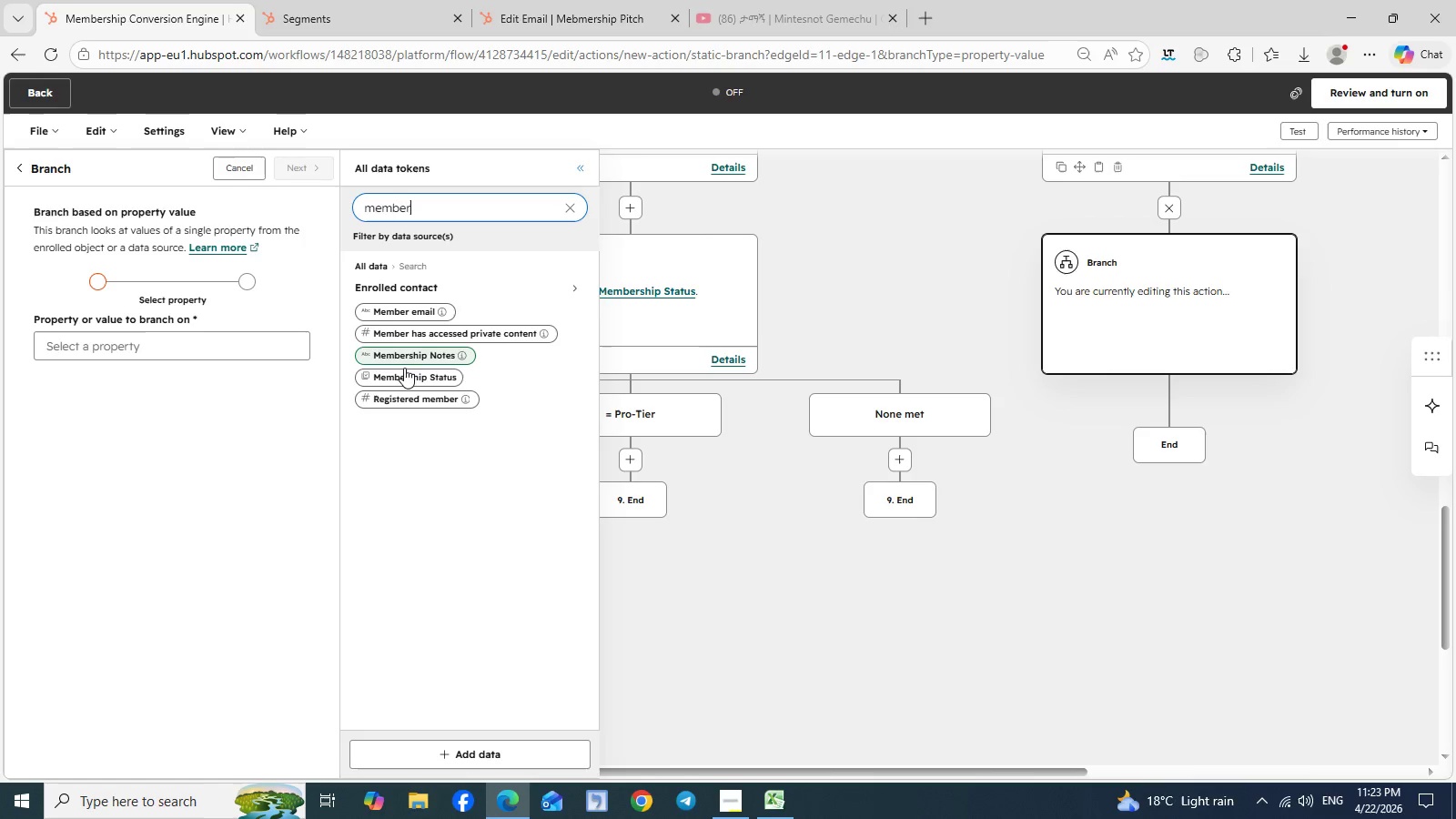 
left_click([404, 373])
 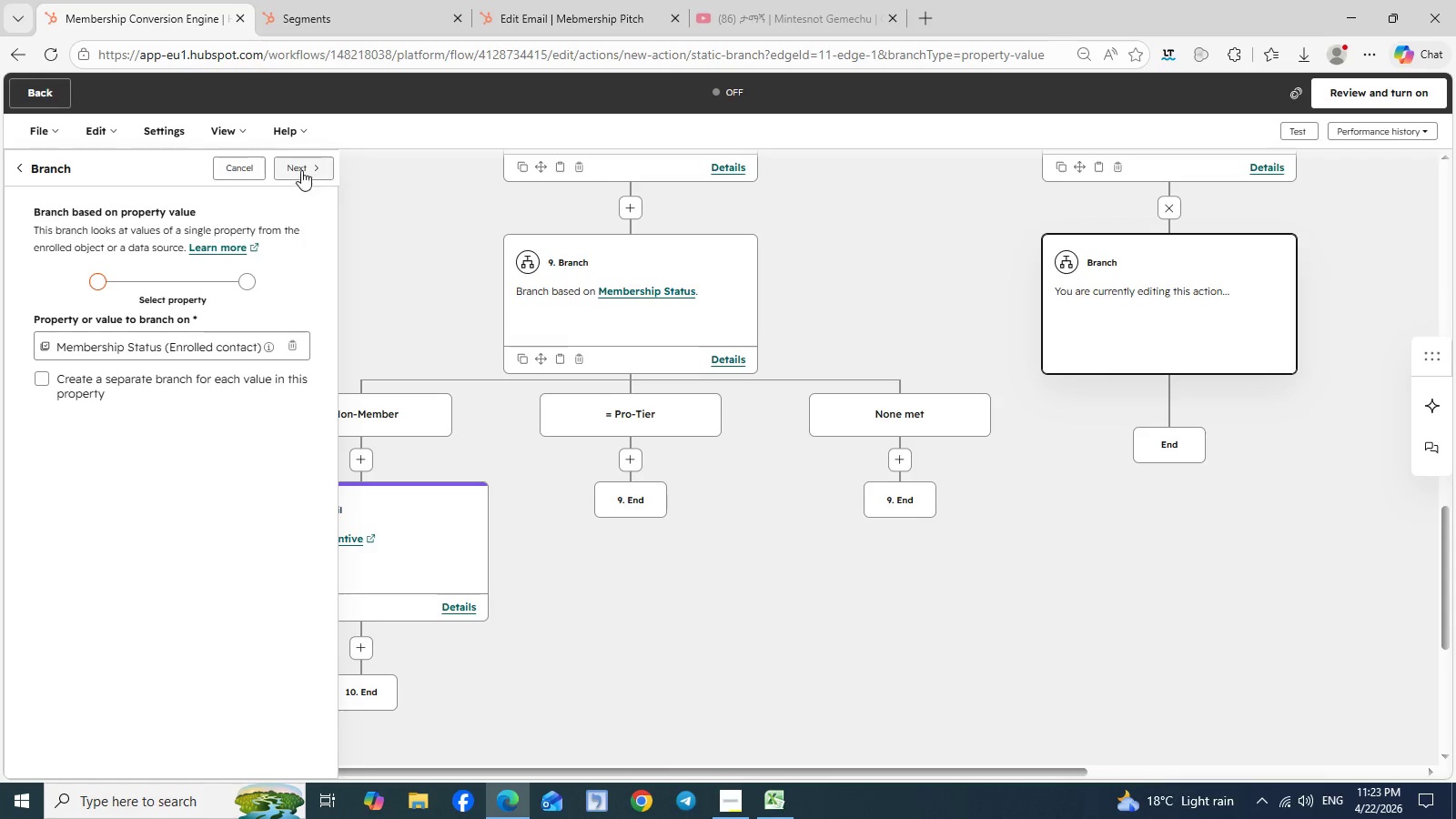 
left_click([303, 168])
 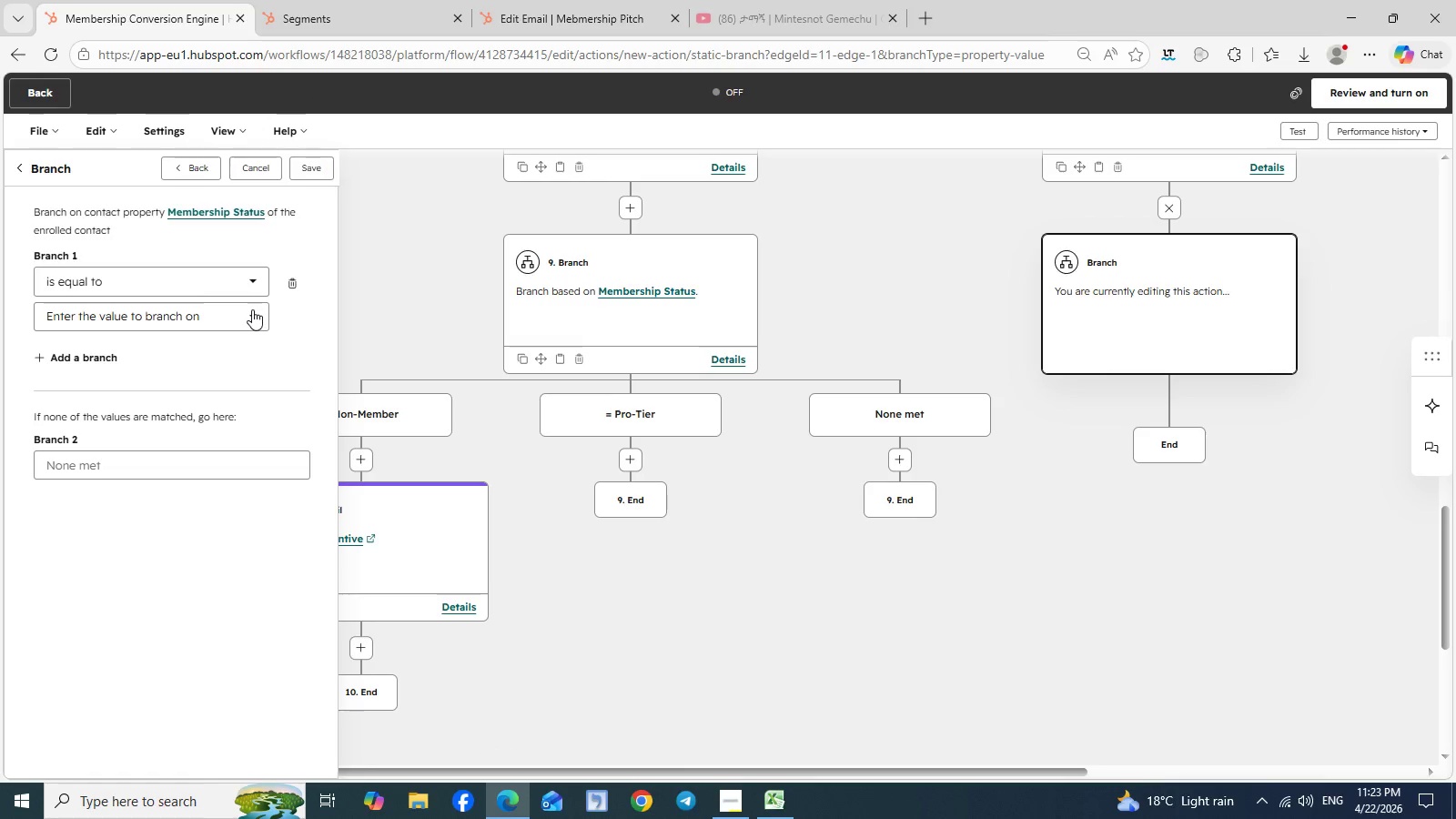 
left_click([253, 309])
 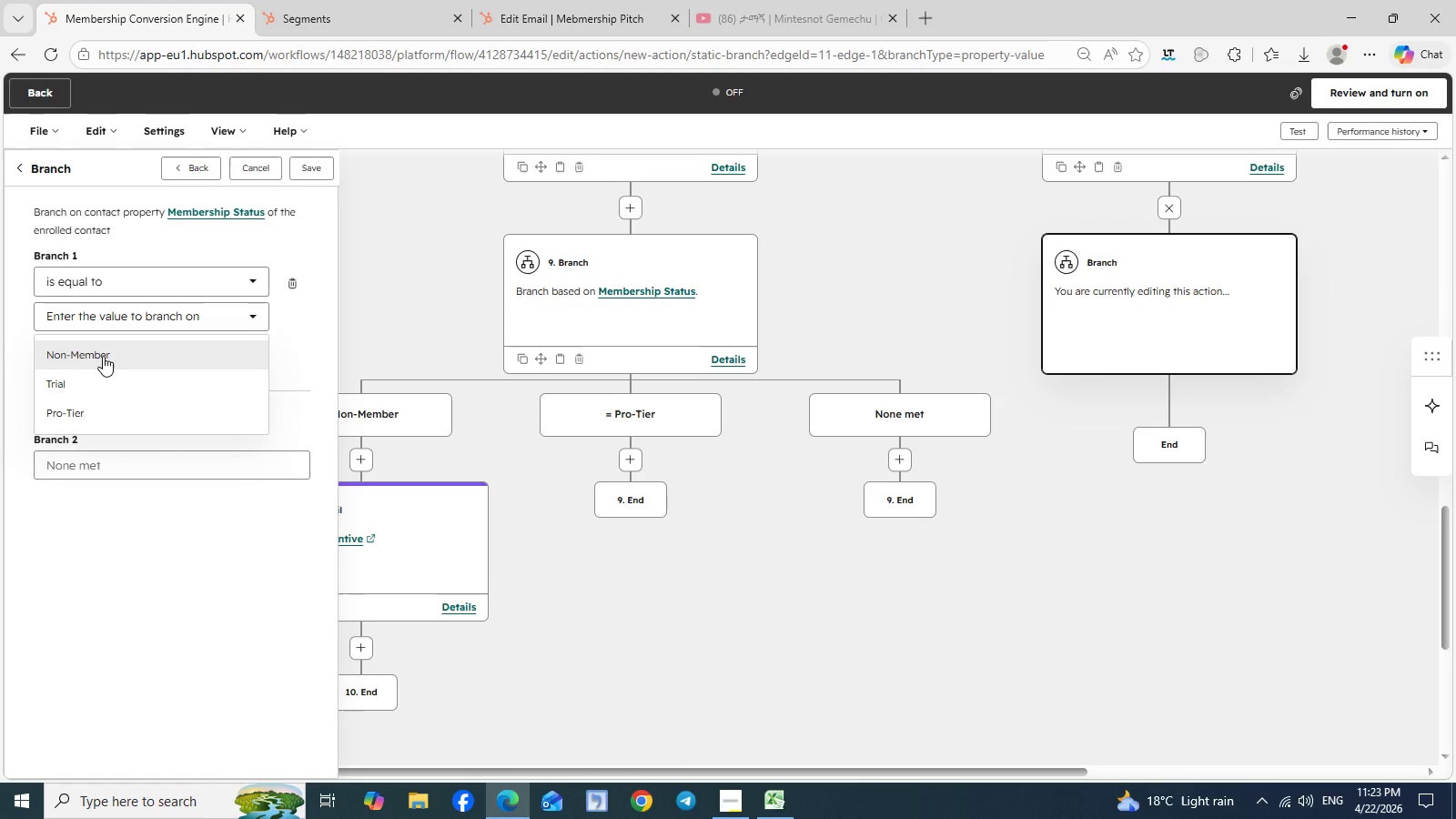 
left_click([103, 356])
 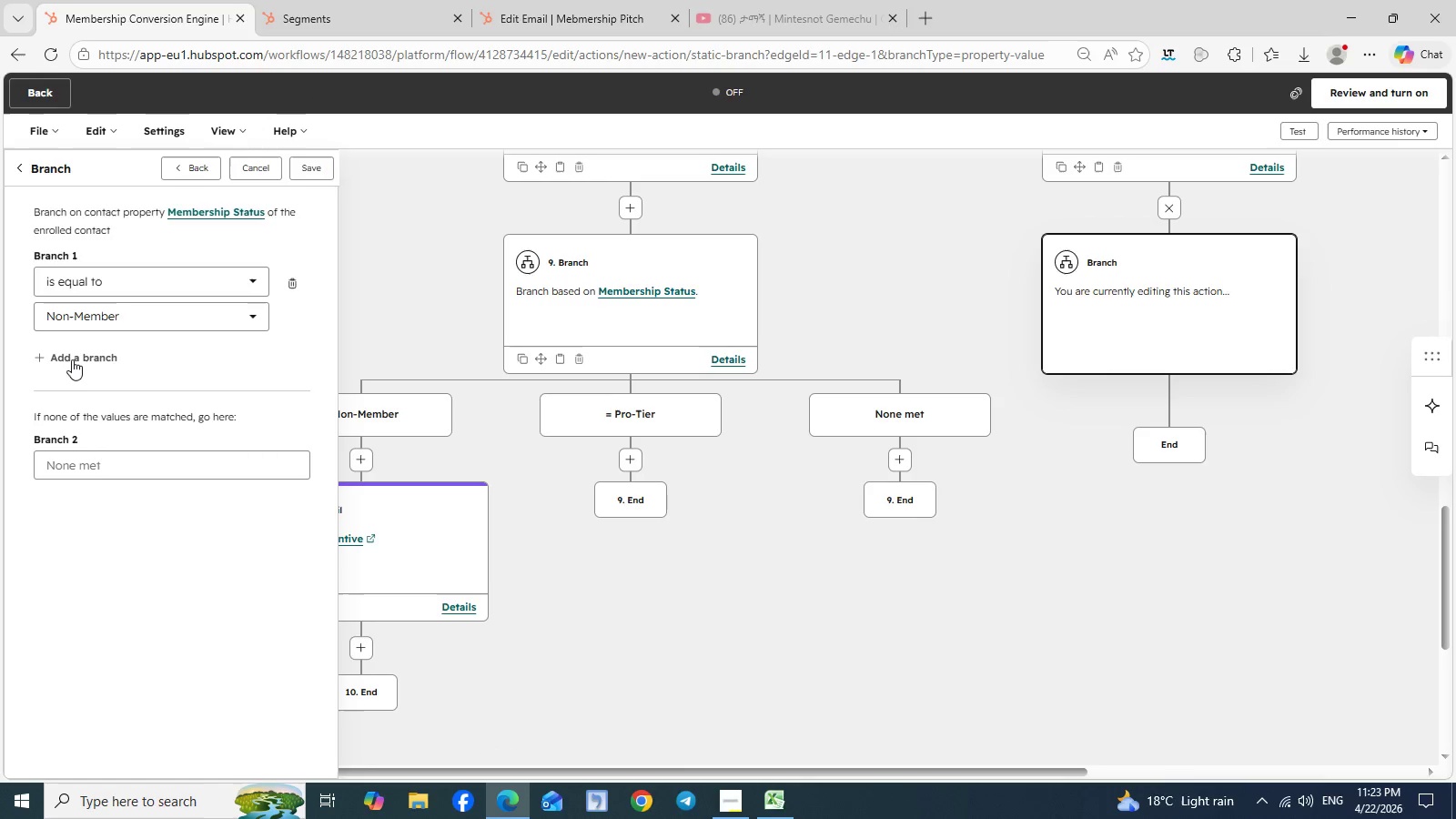 
left_click([72, 359])
 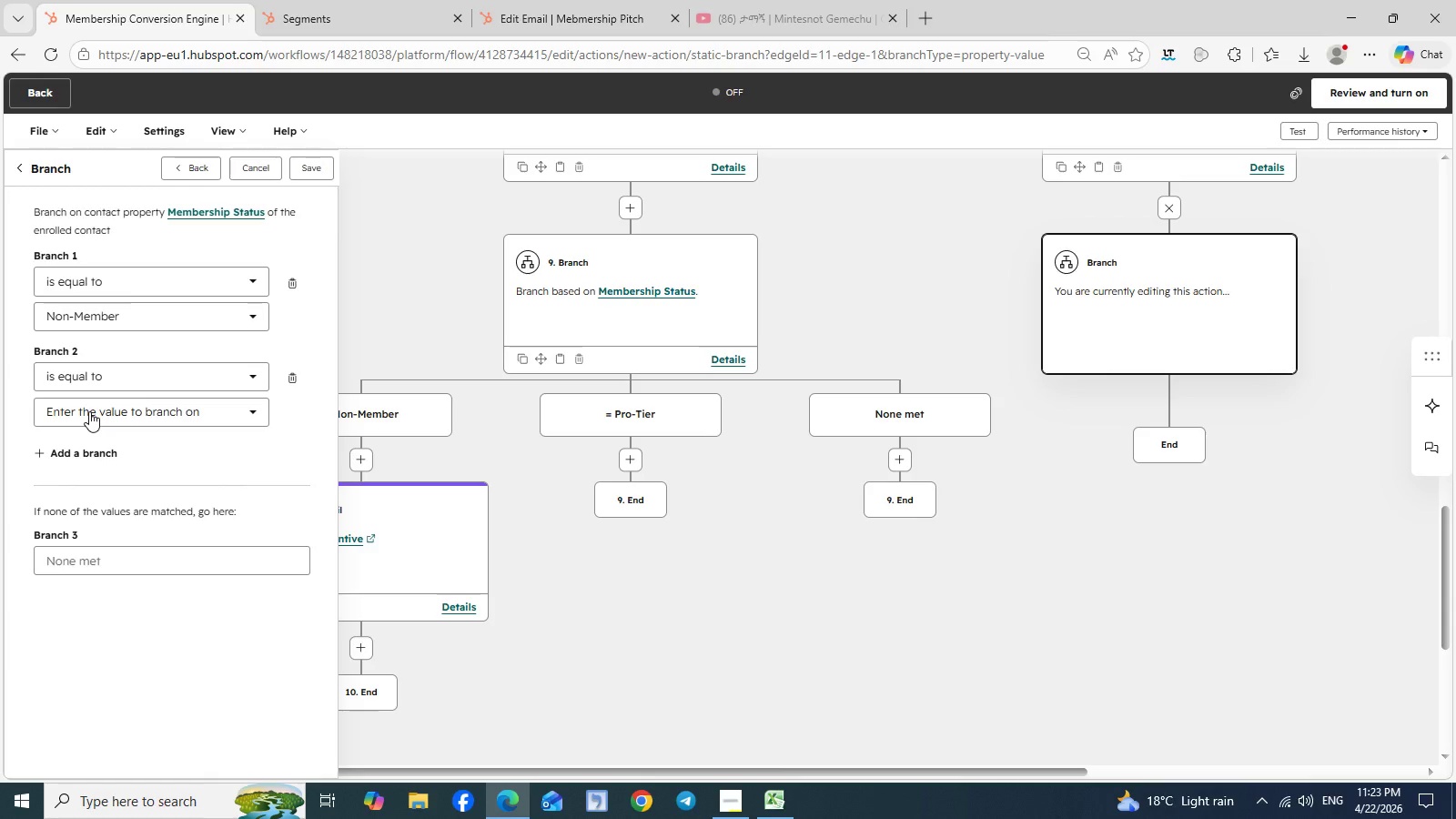 
left_click([89, 411])
 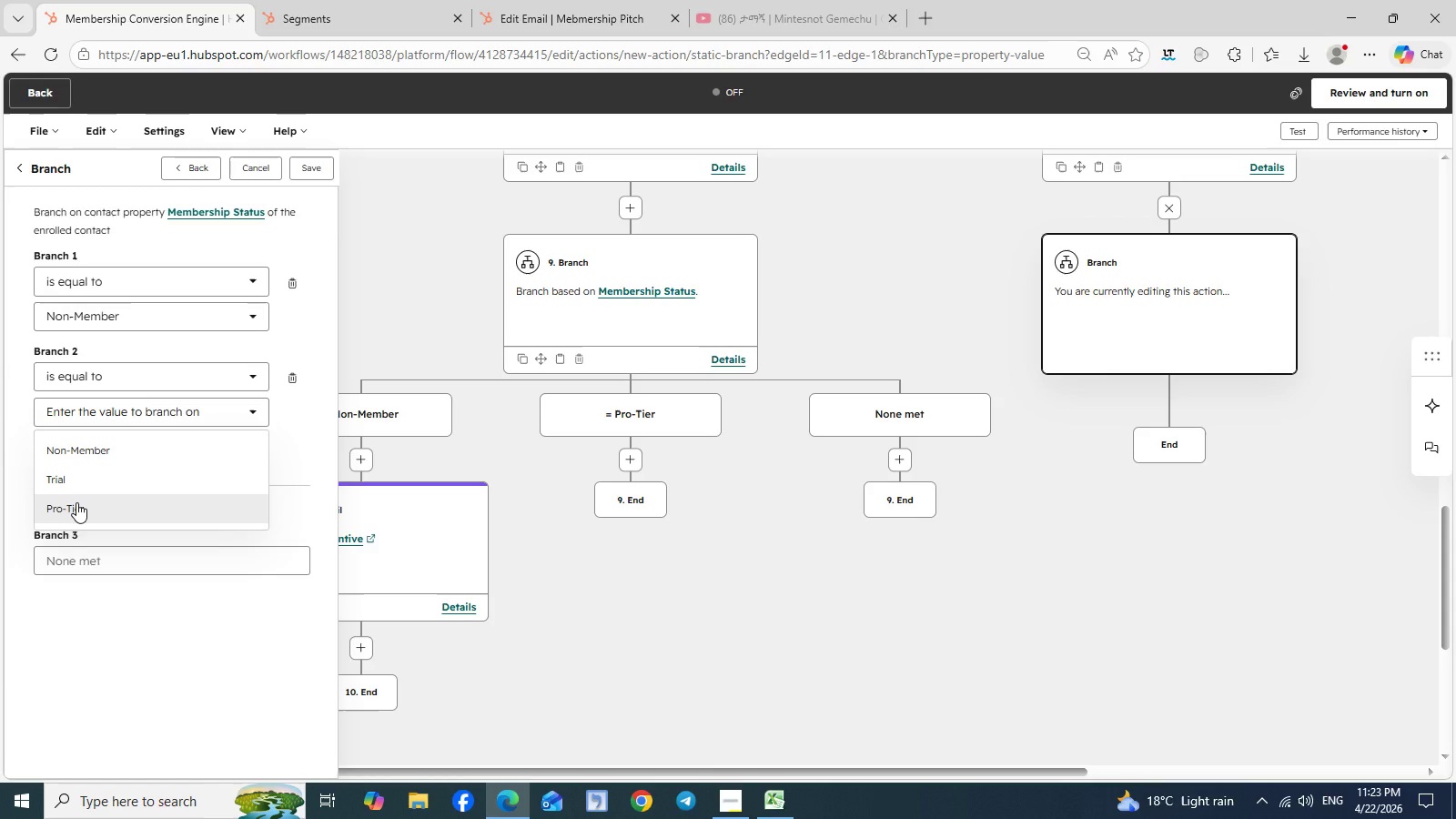 
left_click([76, 502])
 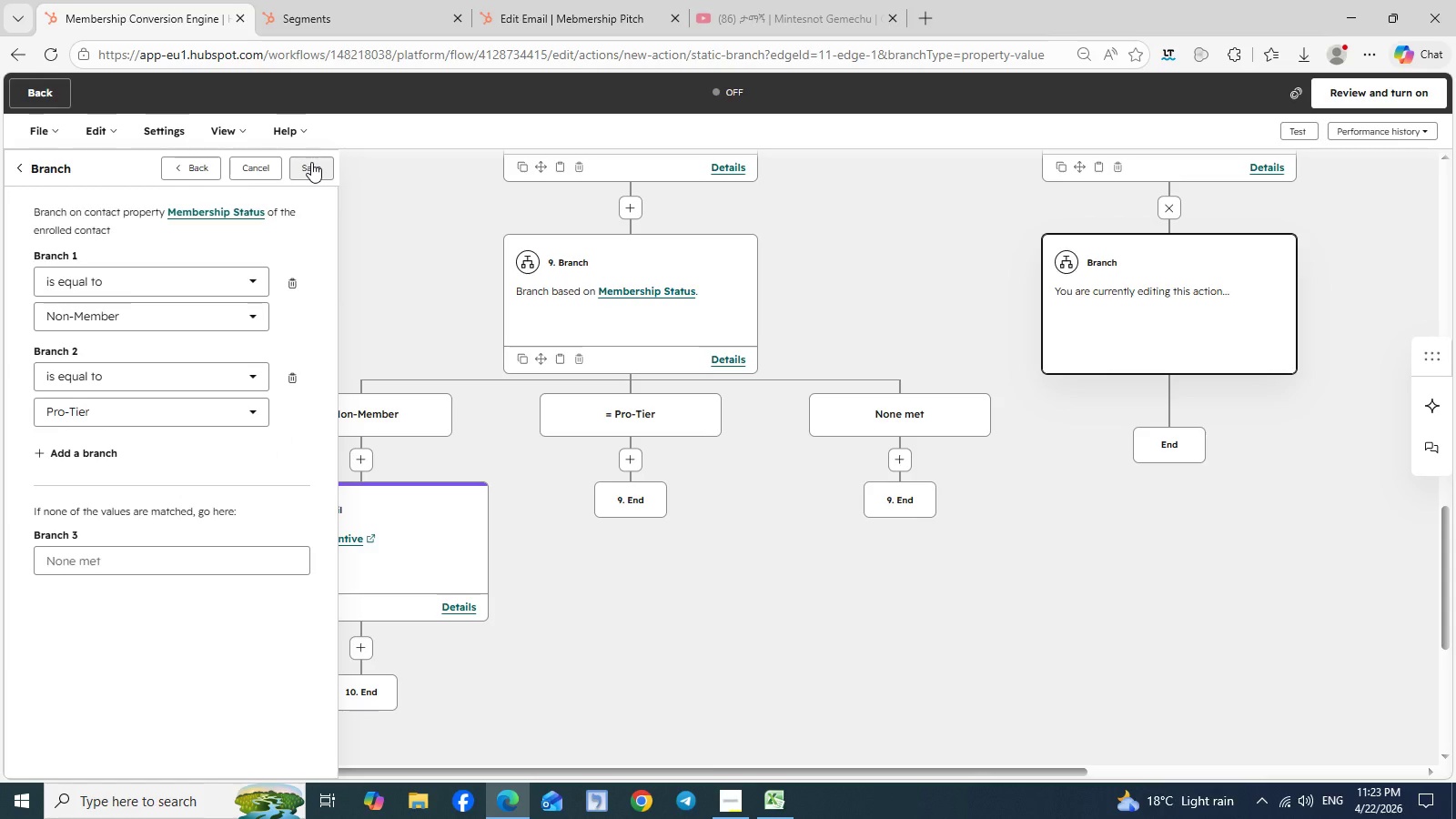 
wait(5.19)
 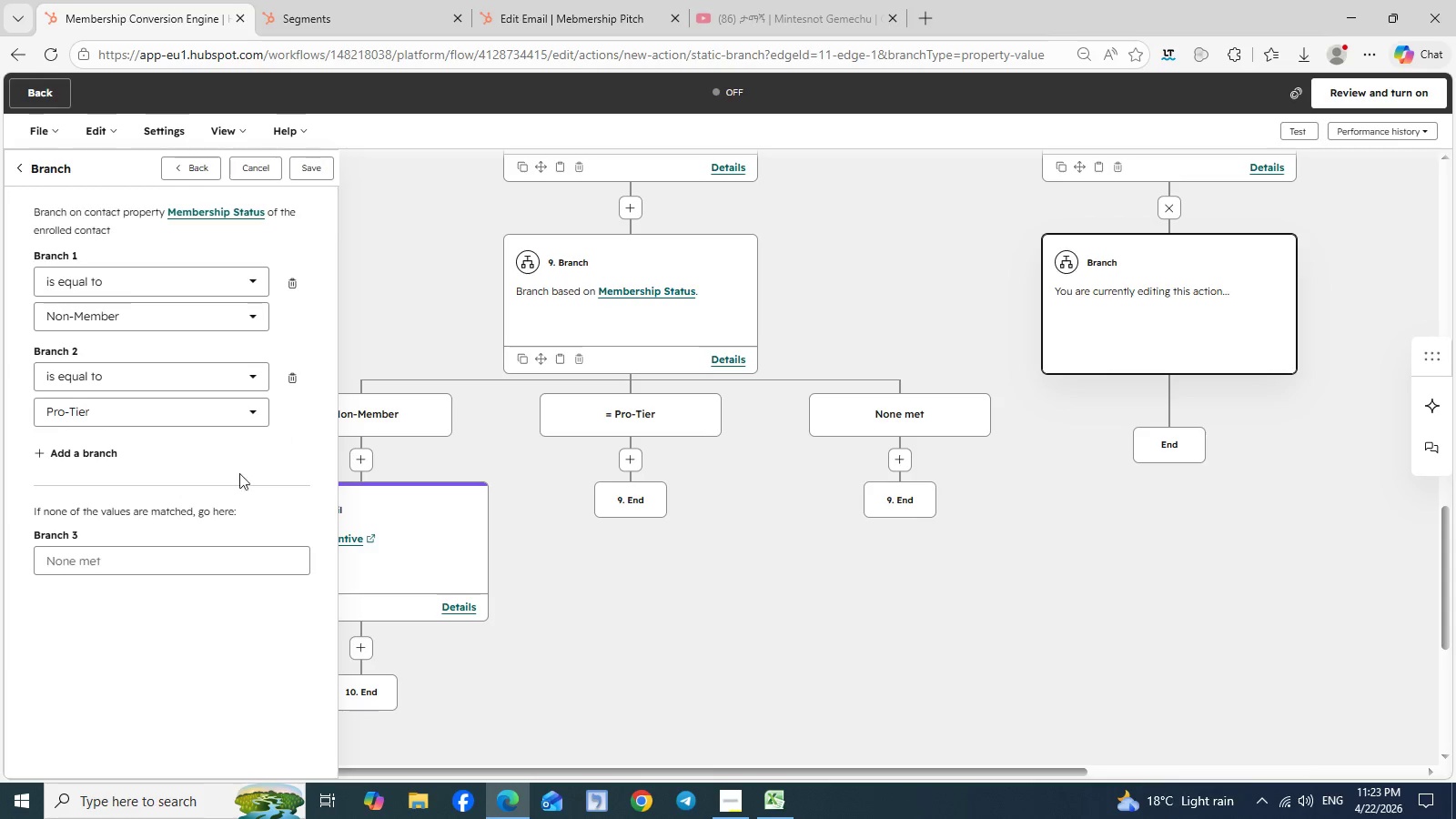 
left_click([311, 162])
 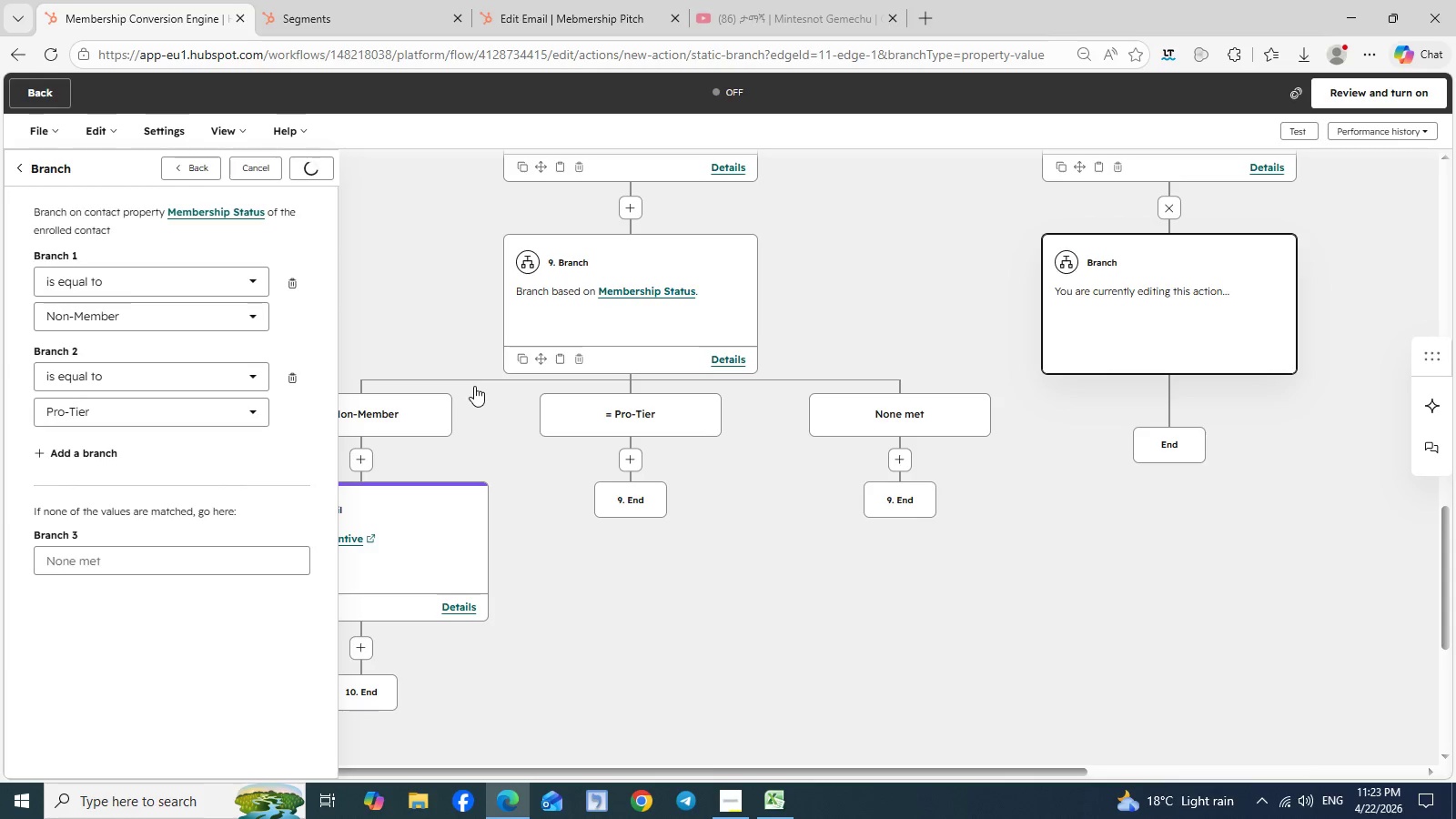 
wait(12.31)
 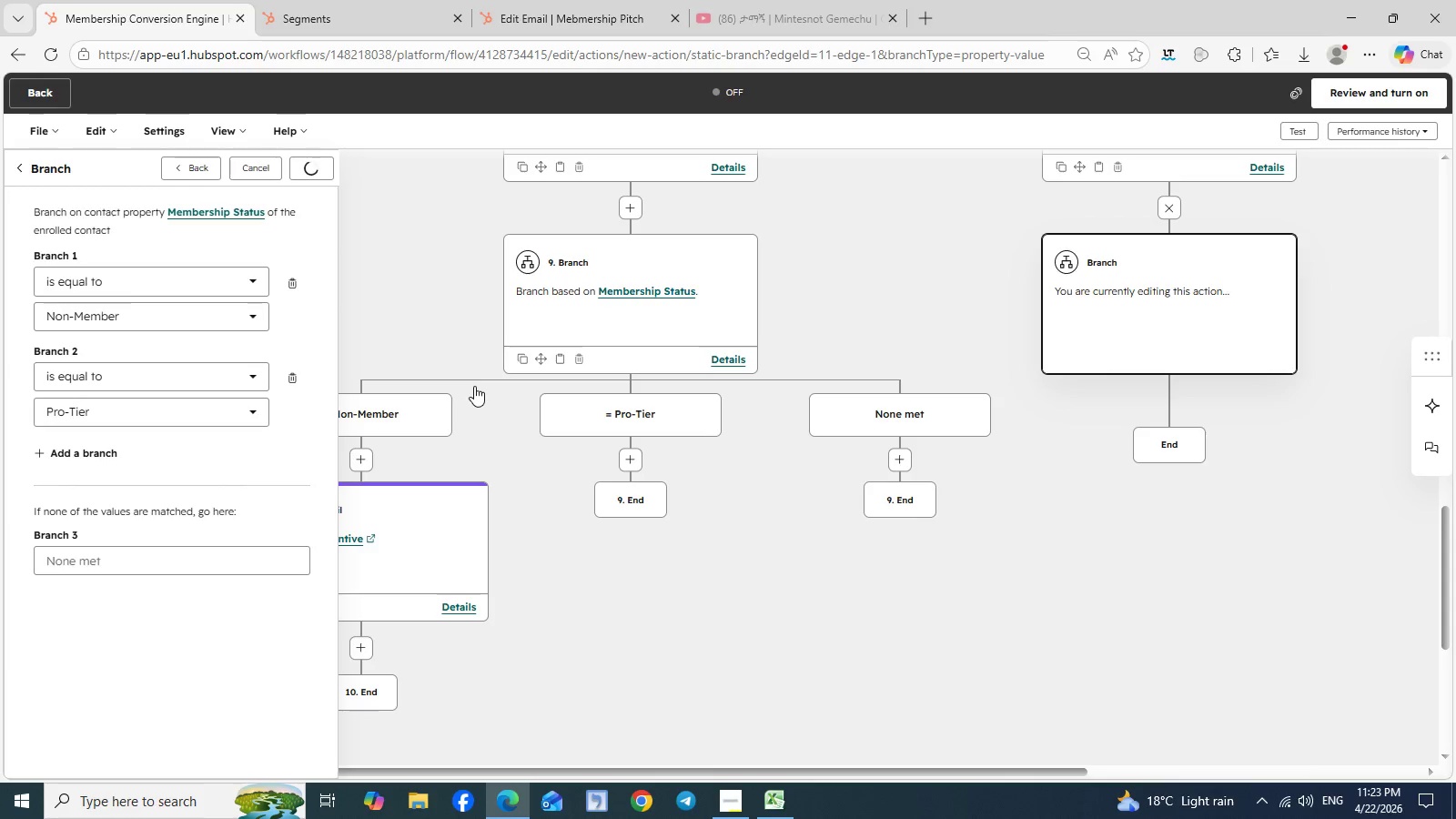 
scroll: coordinate [983, 681], scroll_direction: down, amount: 3.0
 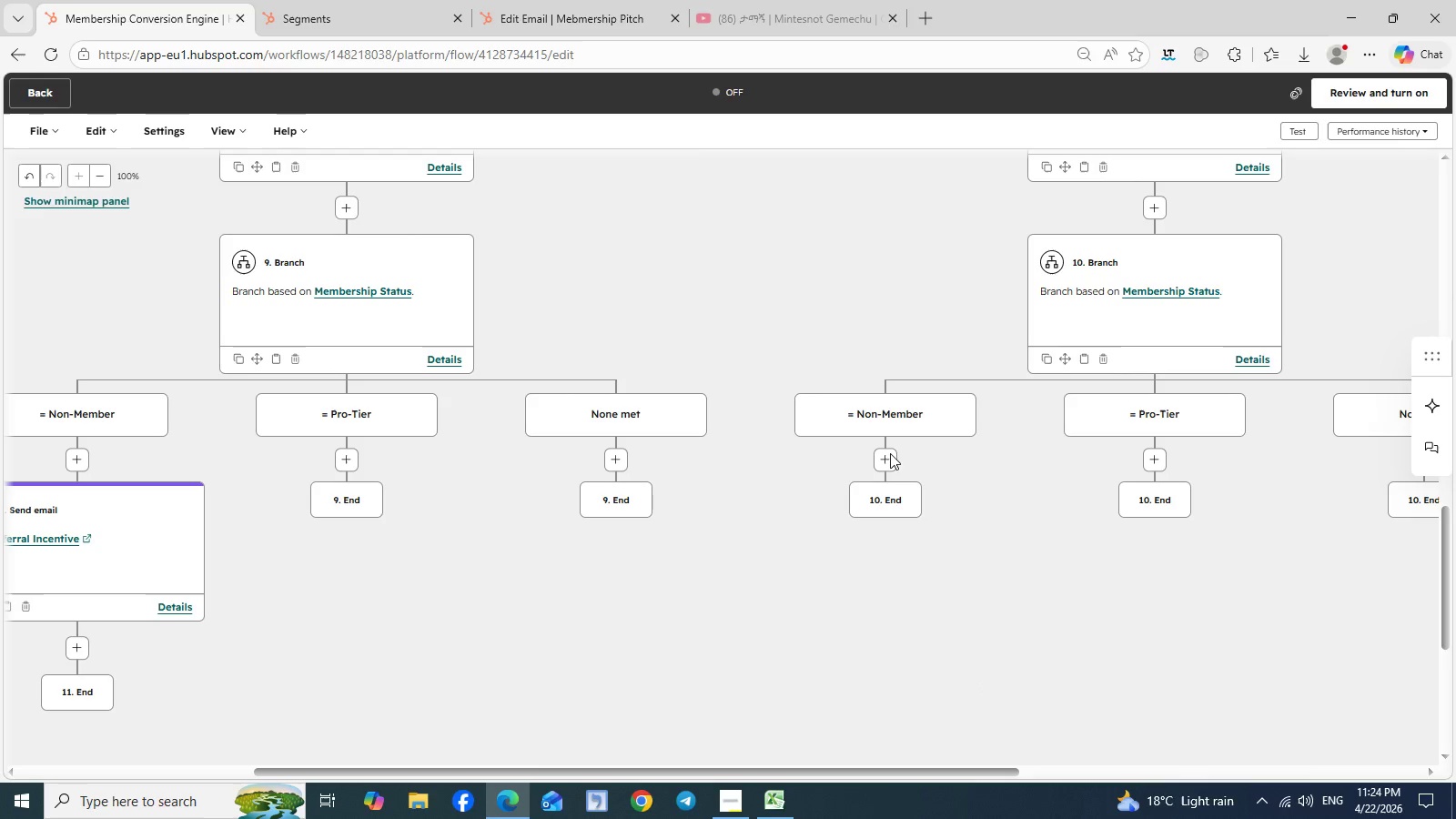 
left_click([890, 453])
 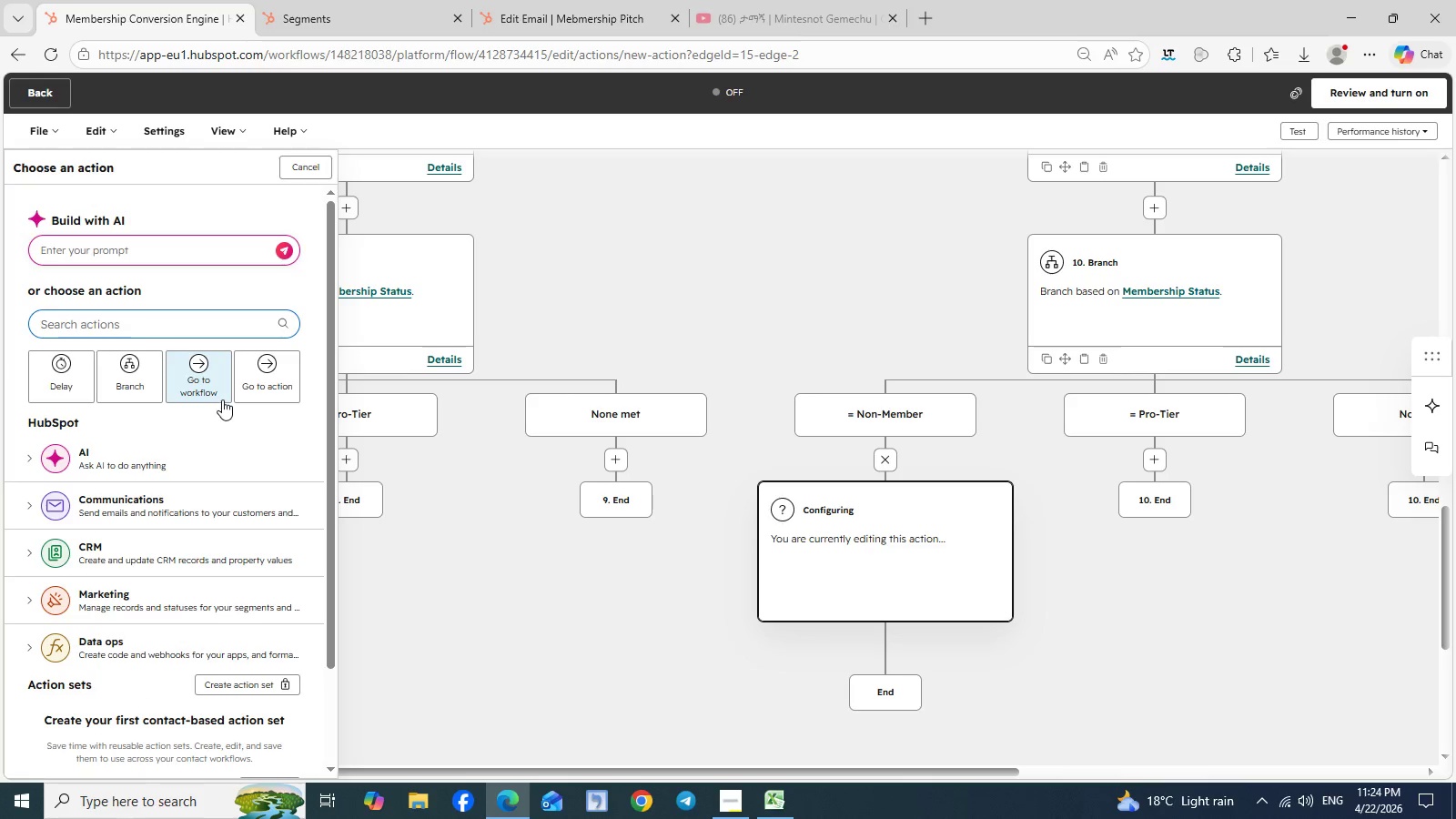 
left_click([149, 500])
 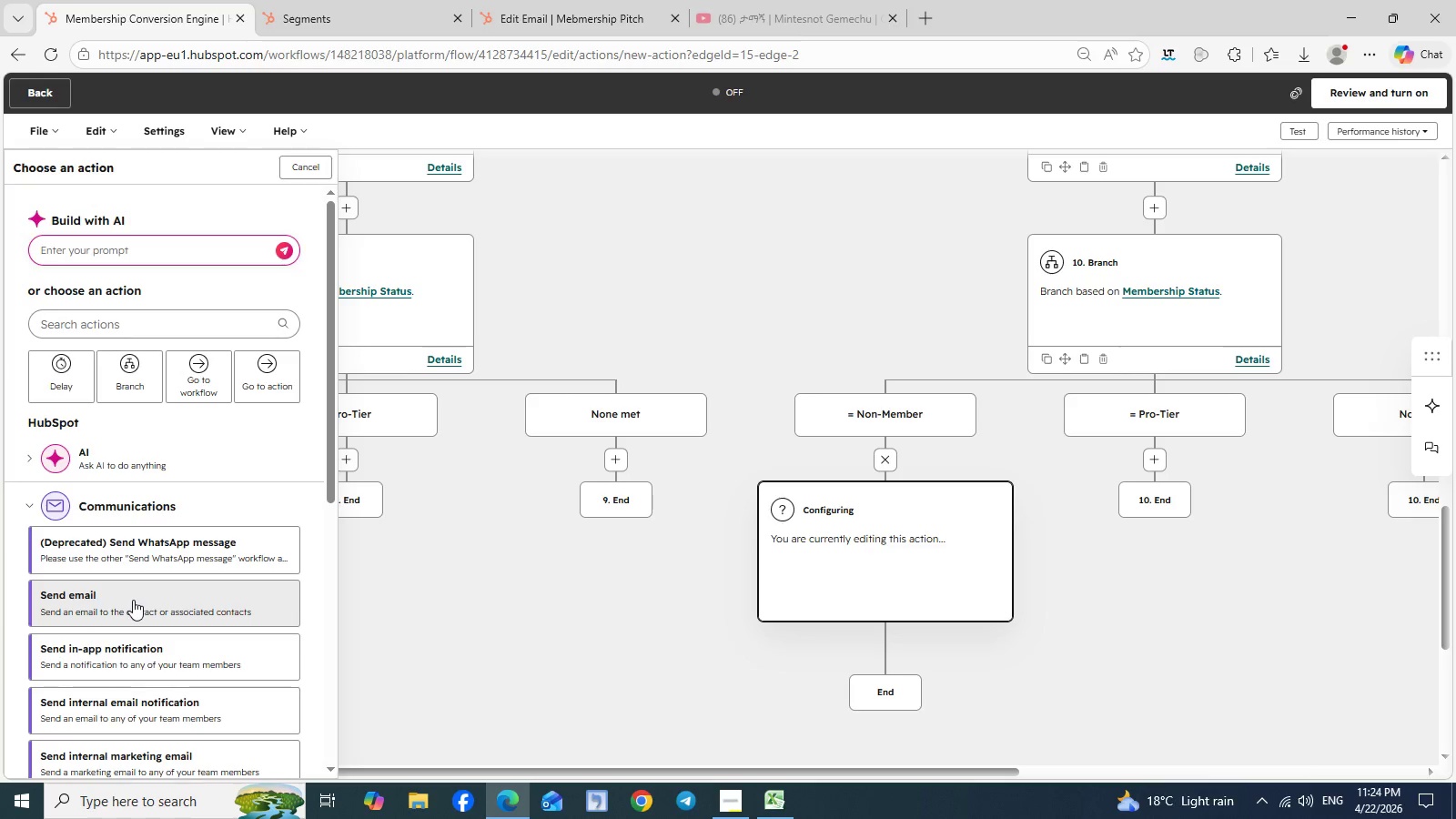 
left_click([133, 600])
 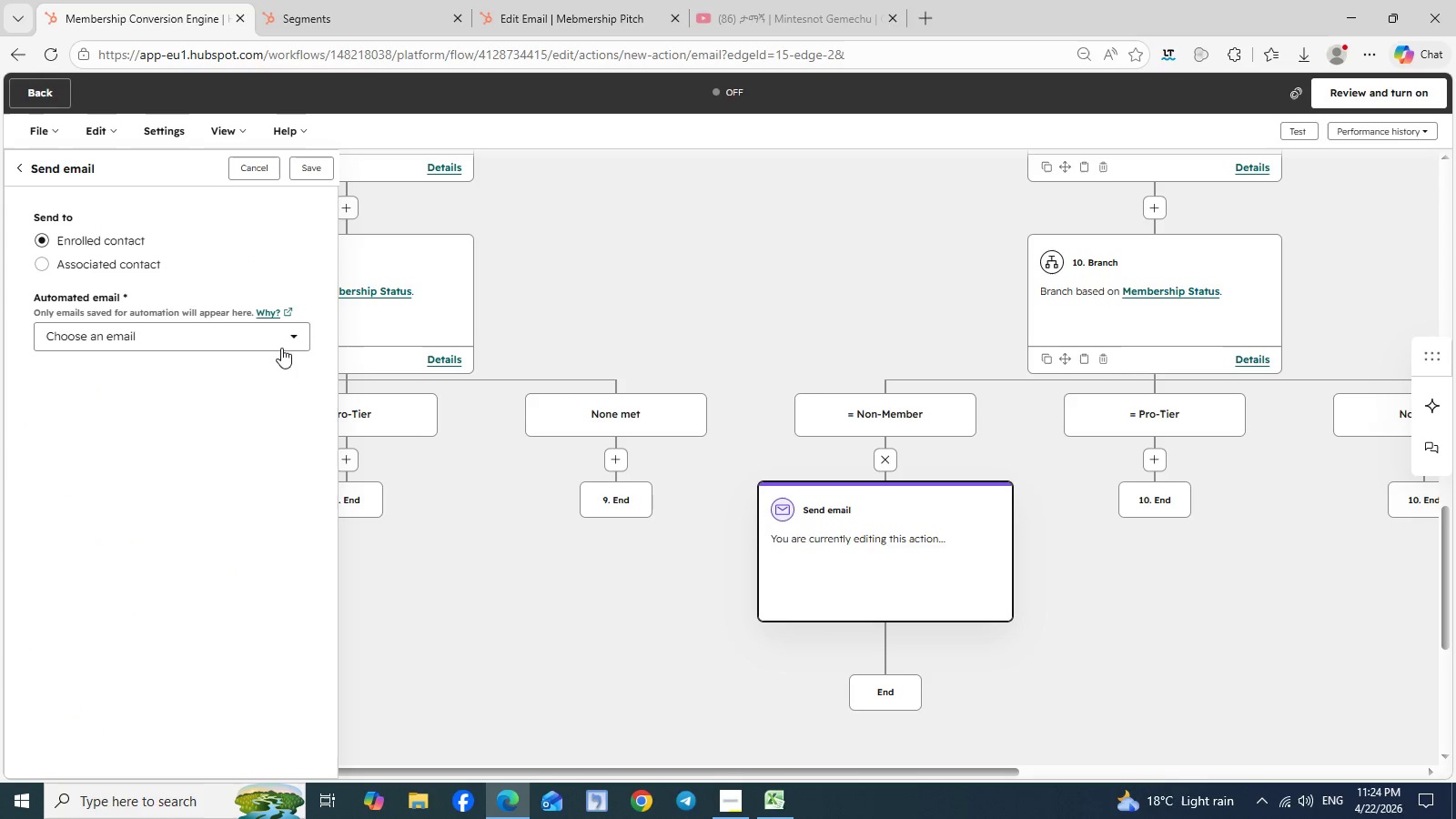 
left_click([291, 337])
 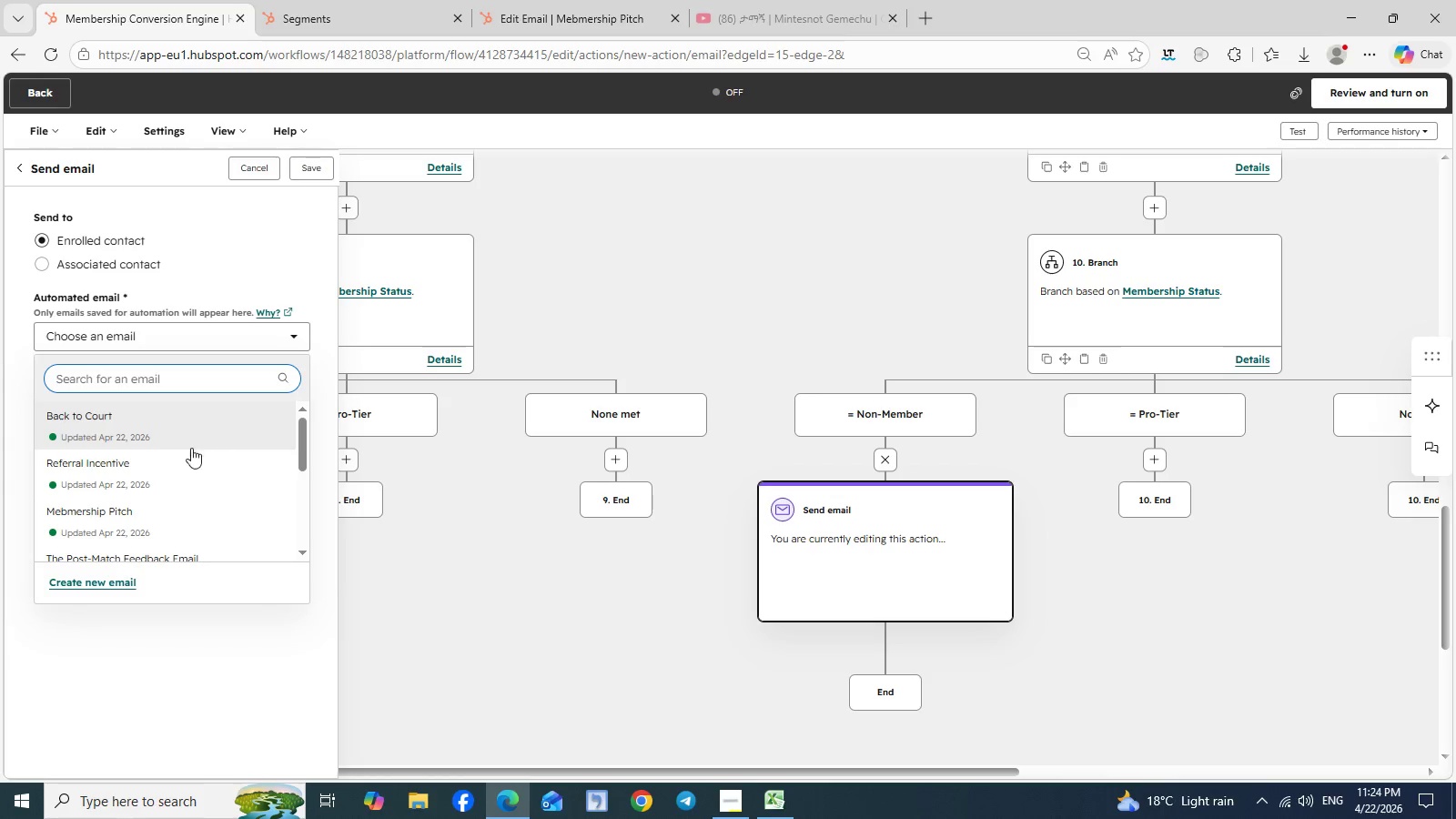 
left_click([181, 459])
 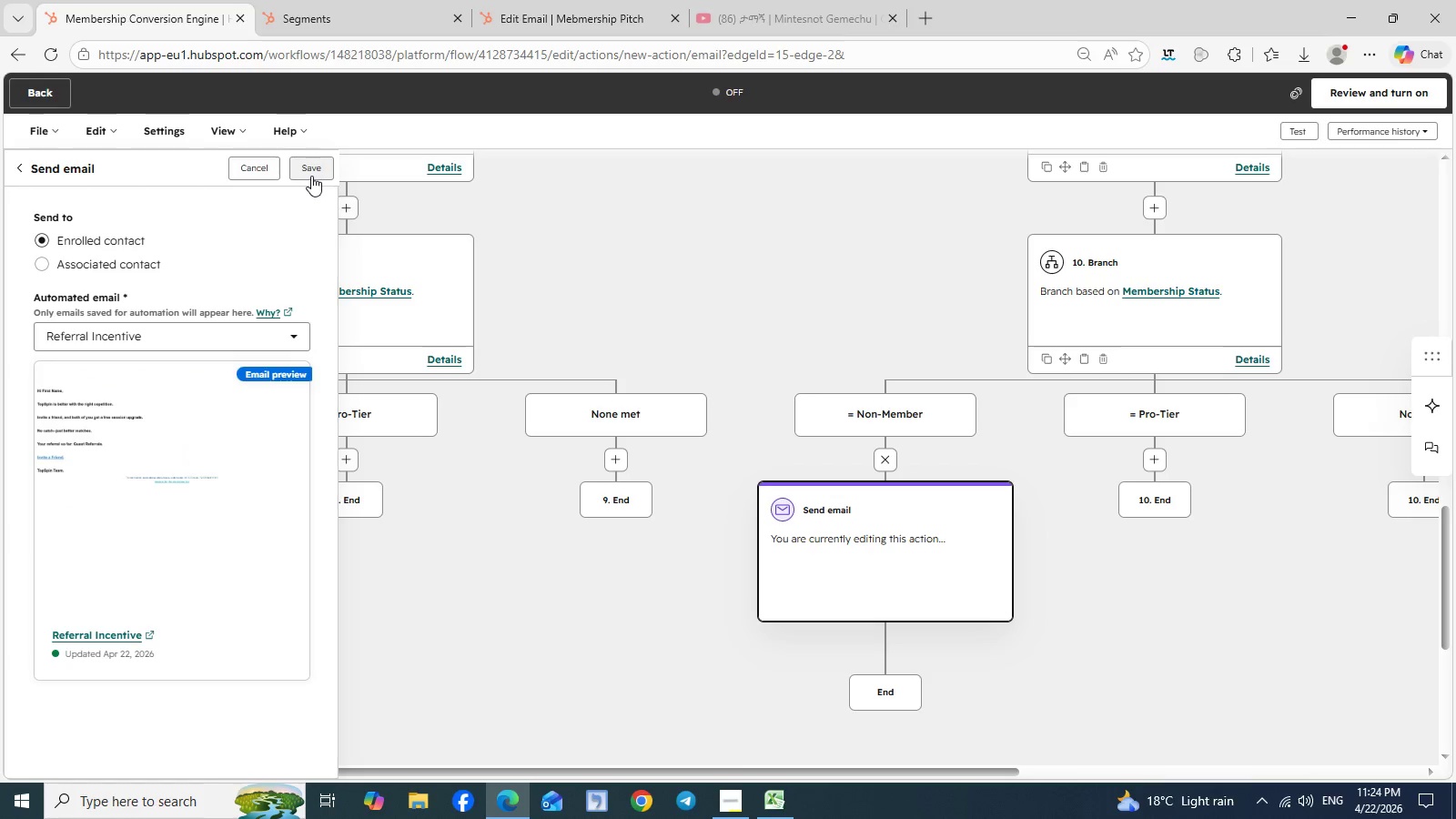 
left_click([311, 176])
 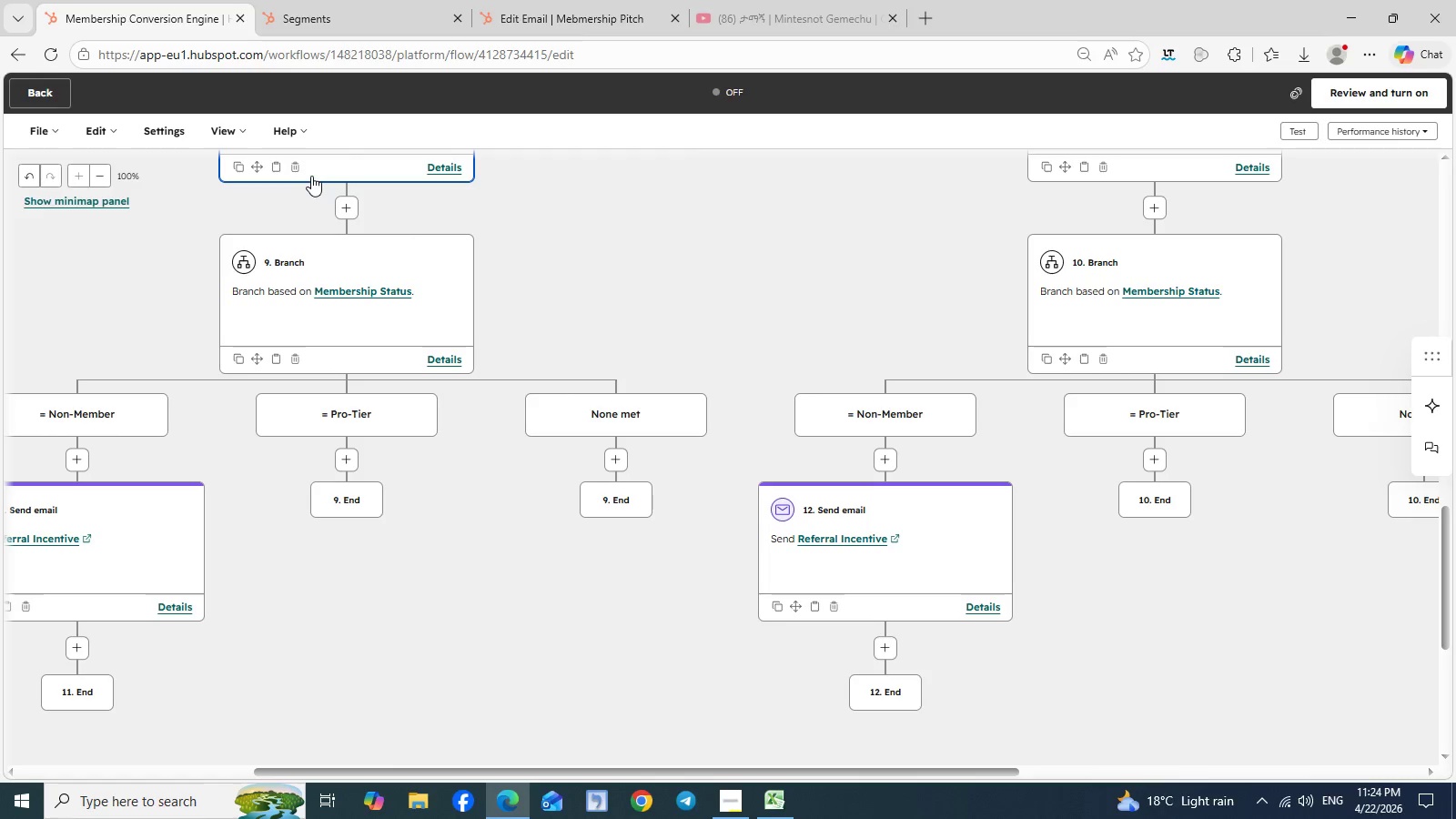 
wait(43.17)
 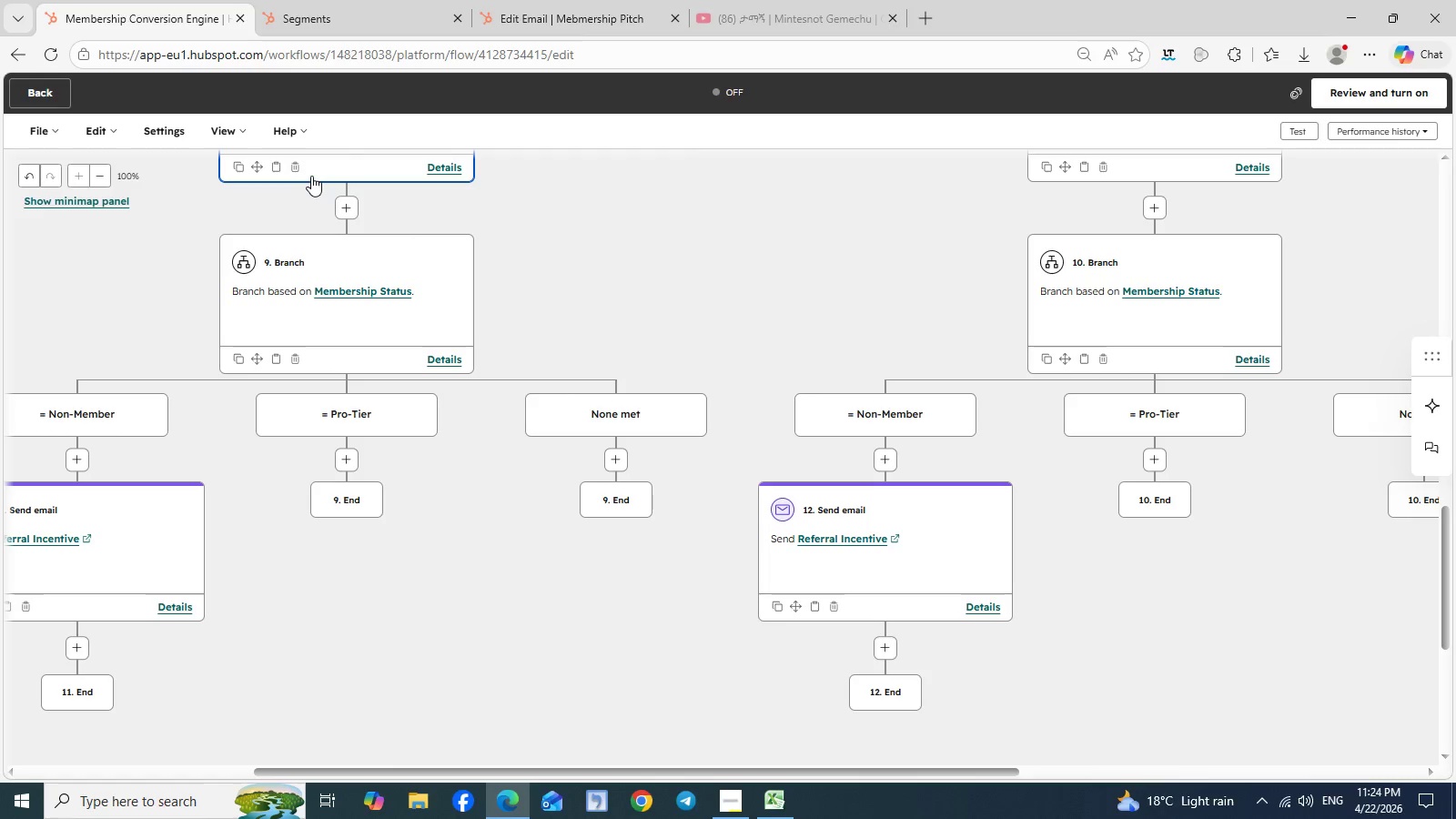 
scroll: coordinate [620, 278], scroll_direction: up, amount: 14.0
 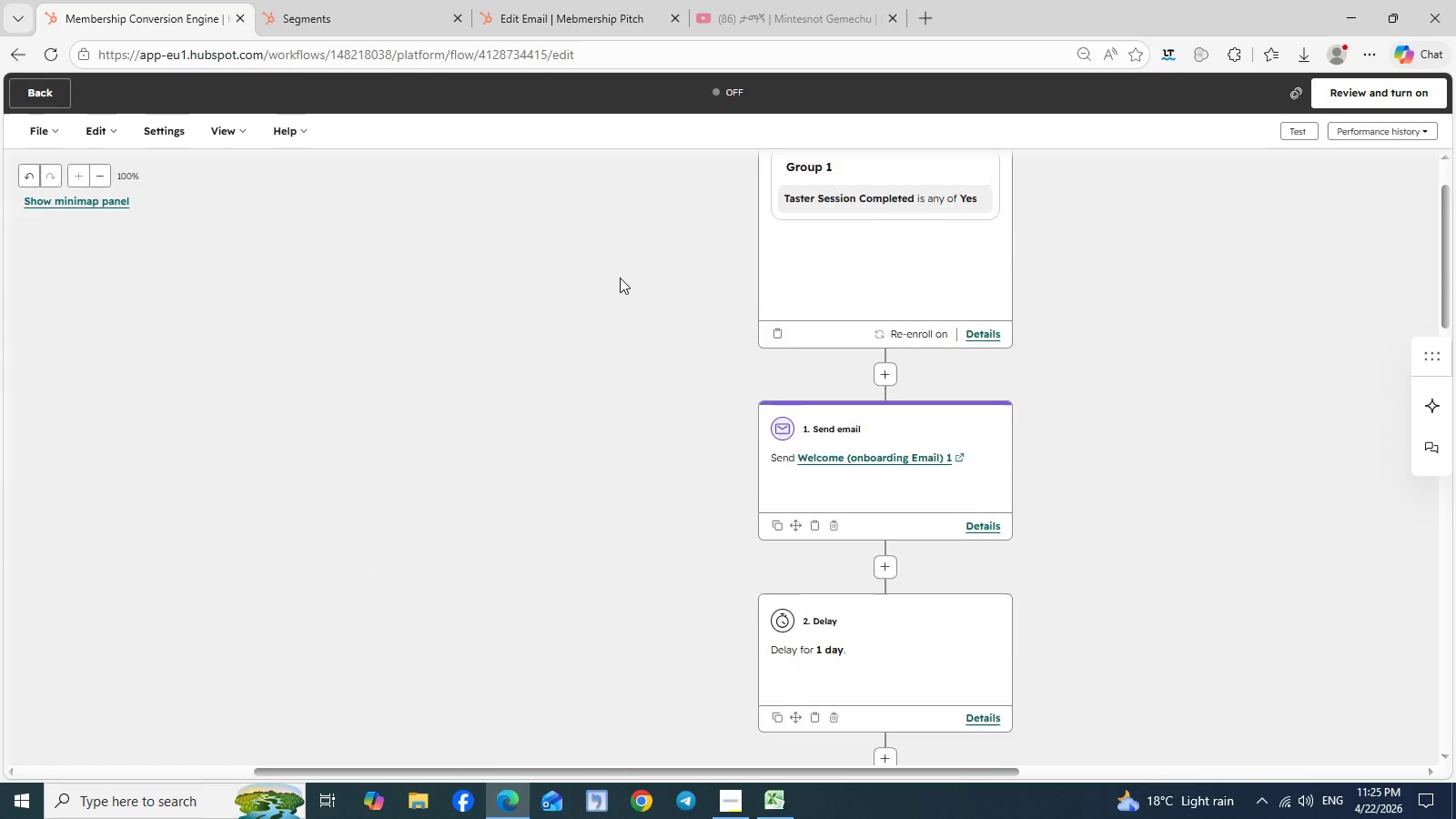 
scroll: coordinate [620, 278], scroll_direction: down, amount: 3.0
 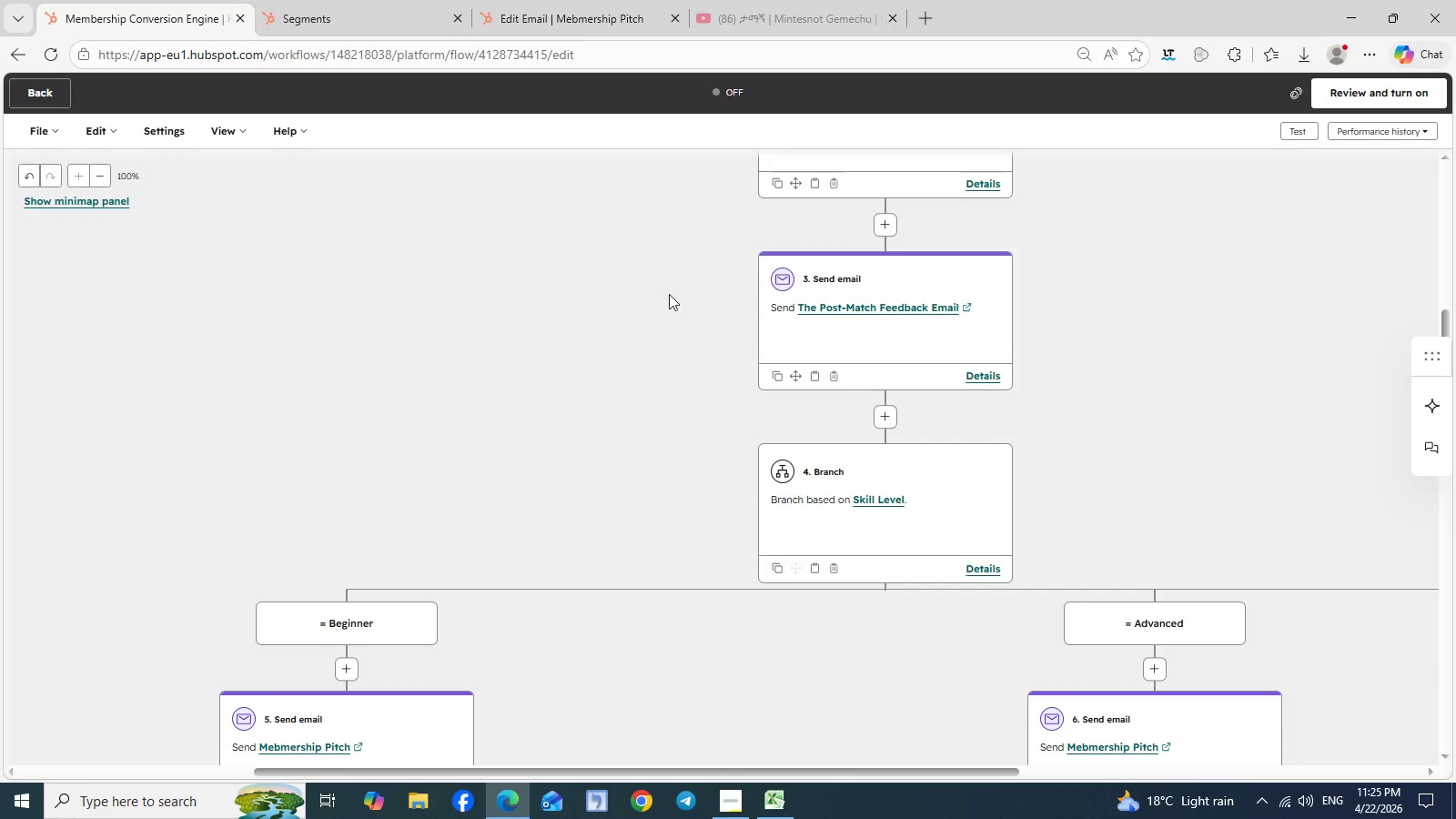 
wait(5.74)
 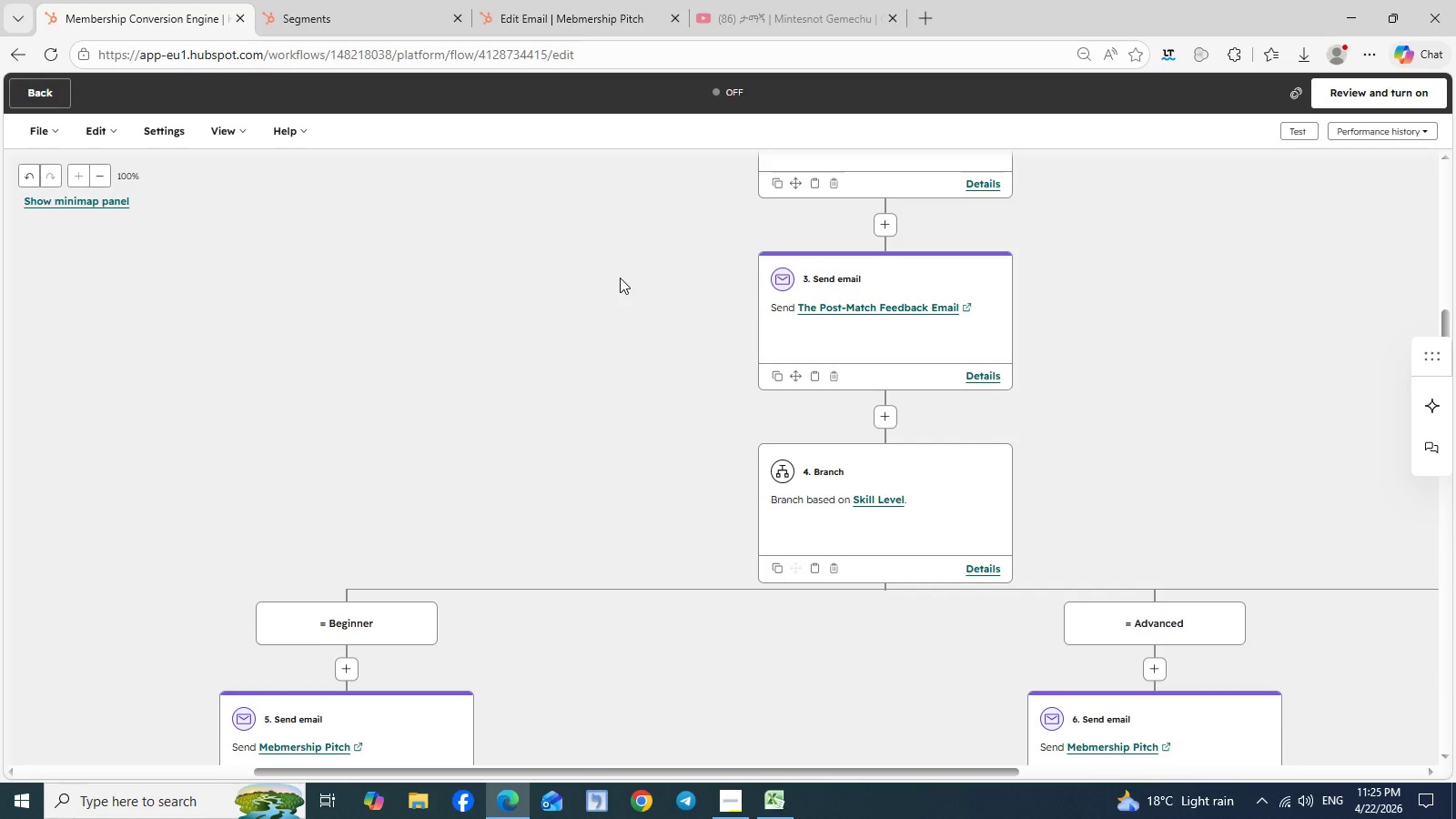 
scroll: coordinate [675, 331], scroll_direction: down, amount: 1.0
 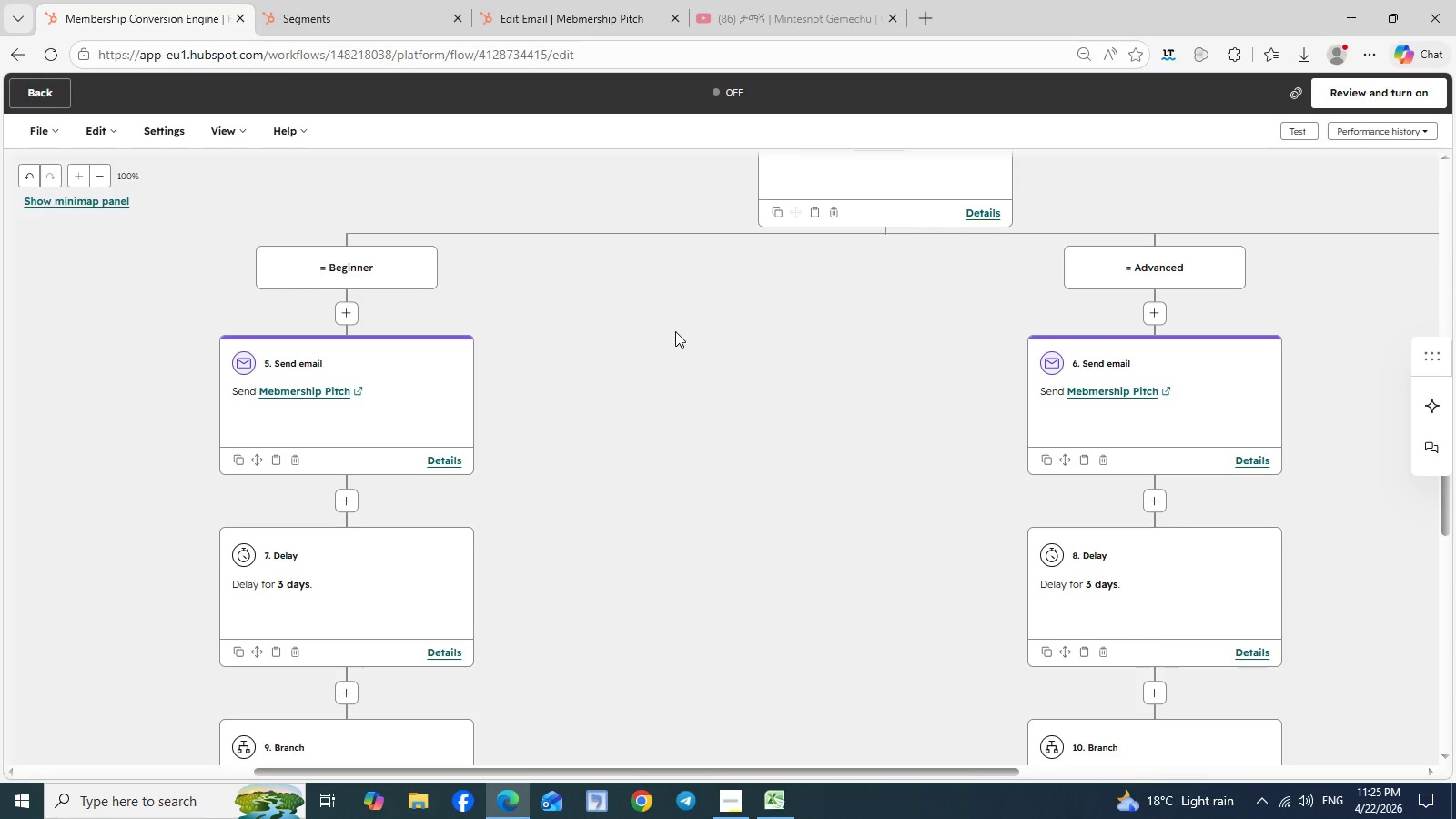 
wait(21.19)
 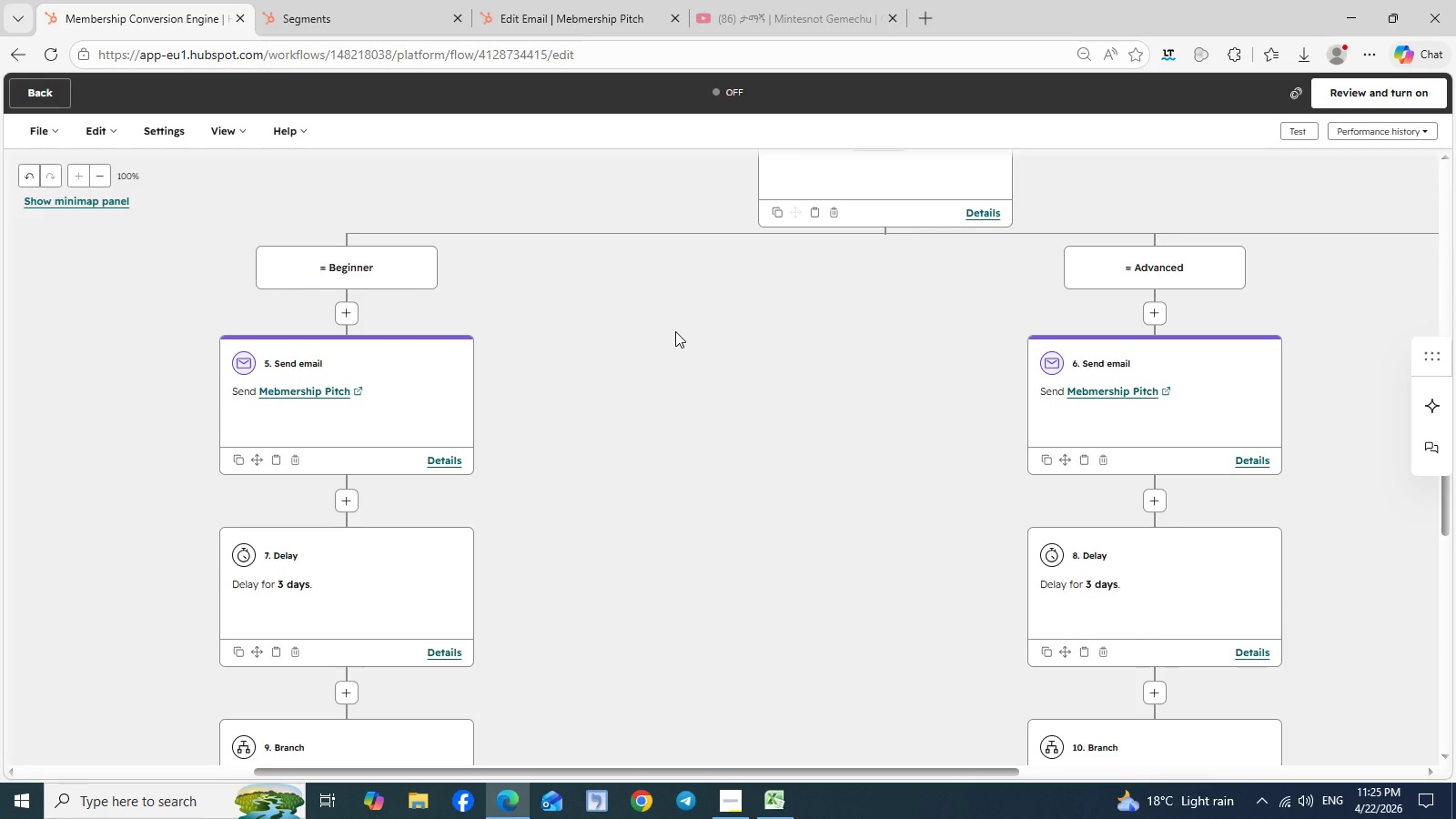 
scroll: coordinate [752, 427], scroll_direction: down, amount: 3.0
 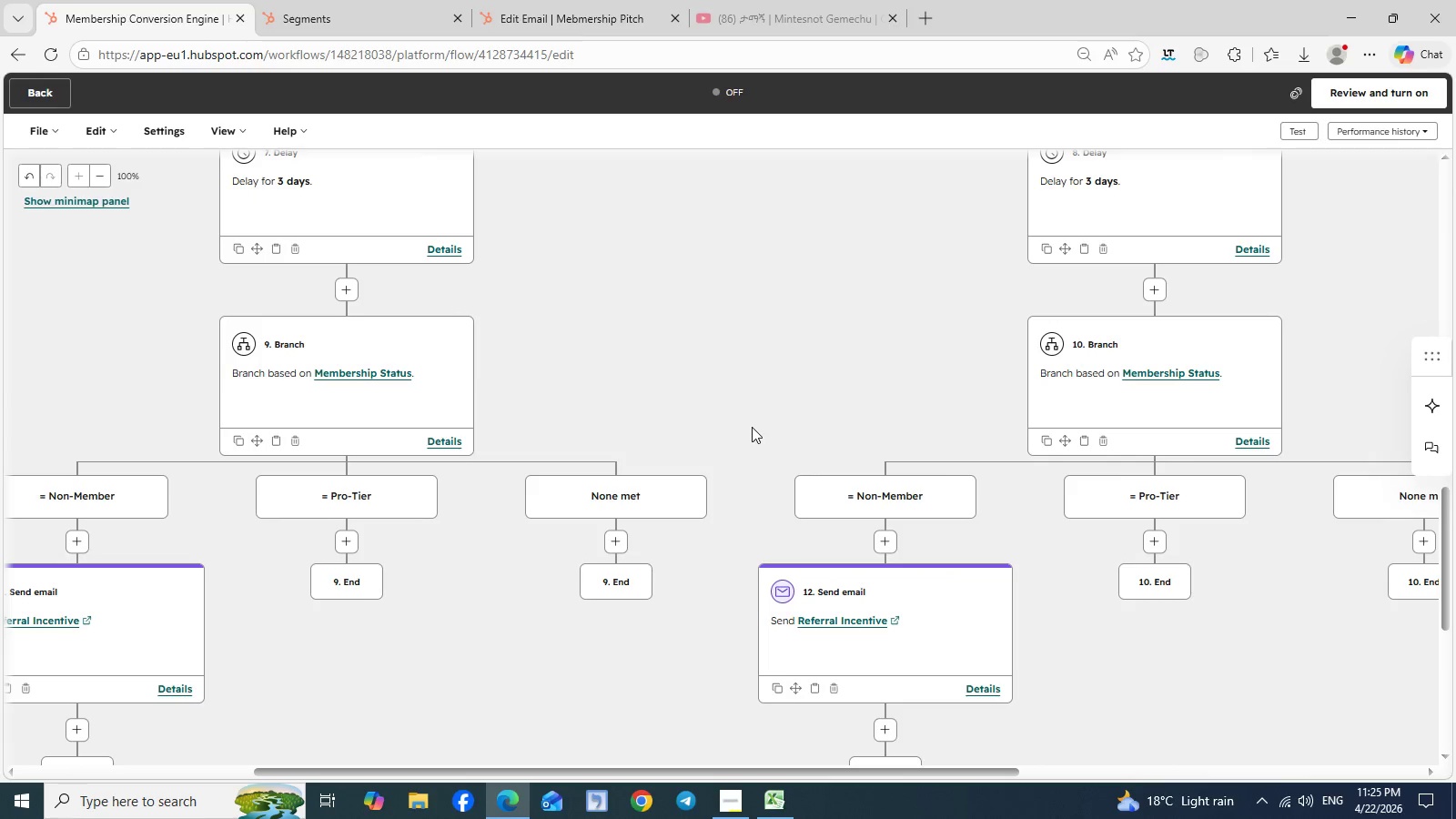 
scroll: coordinate [752, 427], scroll_direction: none, amount: 0.0
 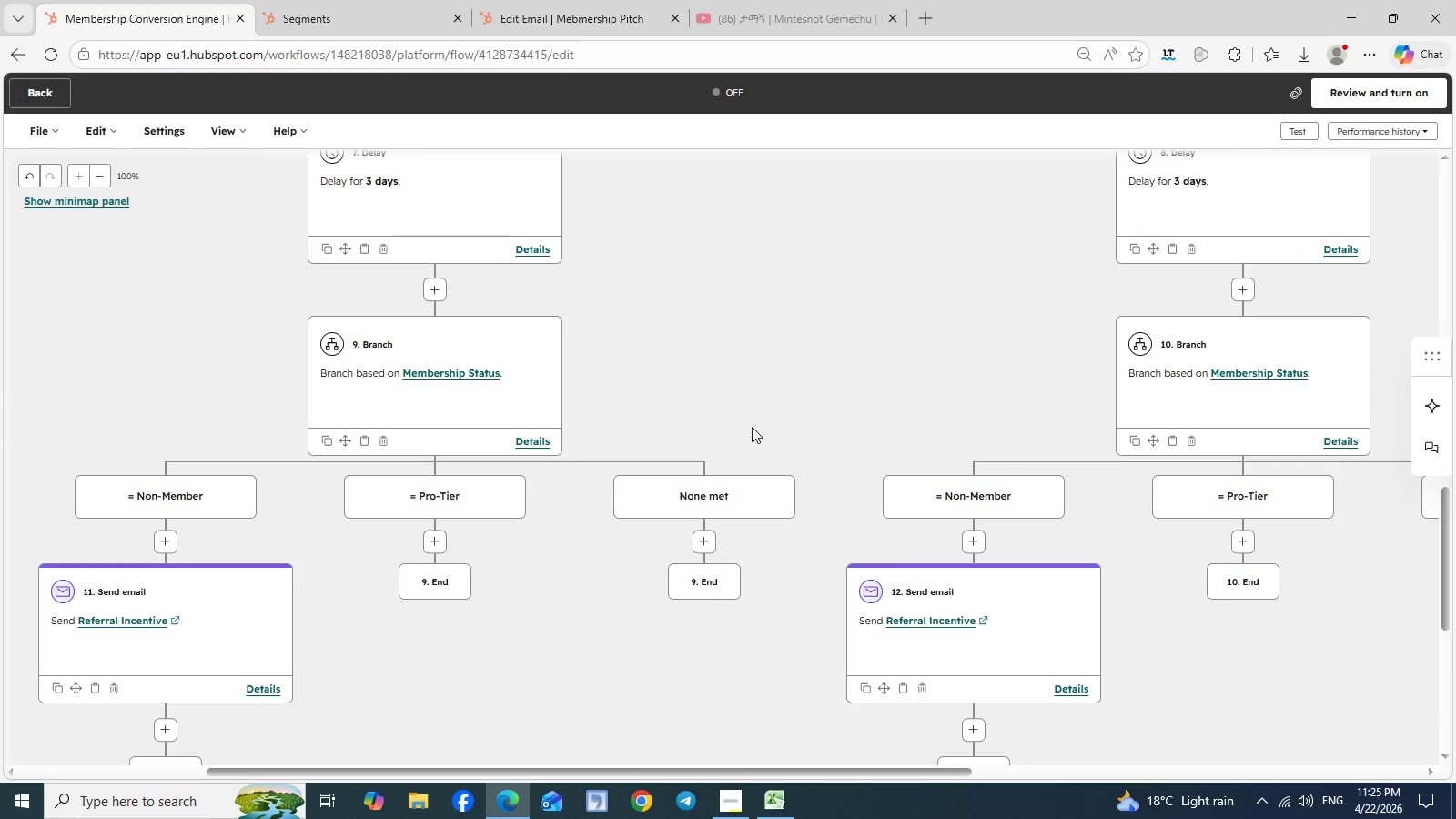 
scroll: coordinate [752, 427], scroll_direction: down, amount: 1.0
 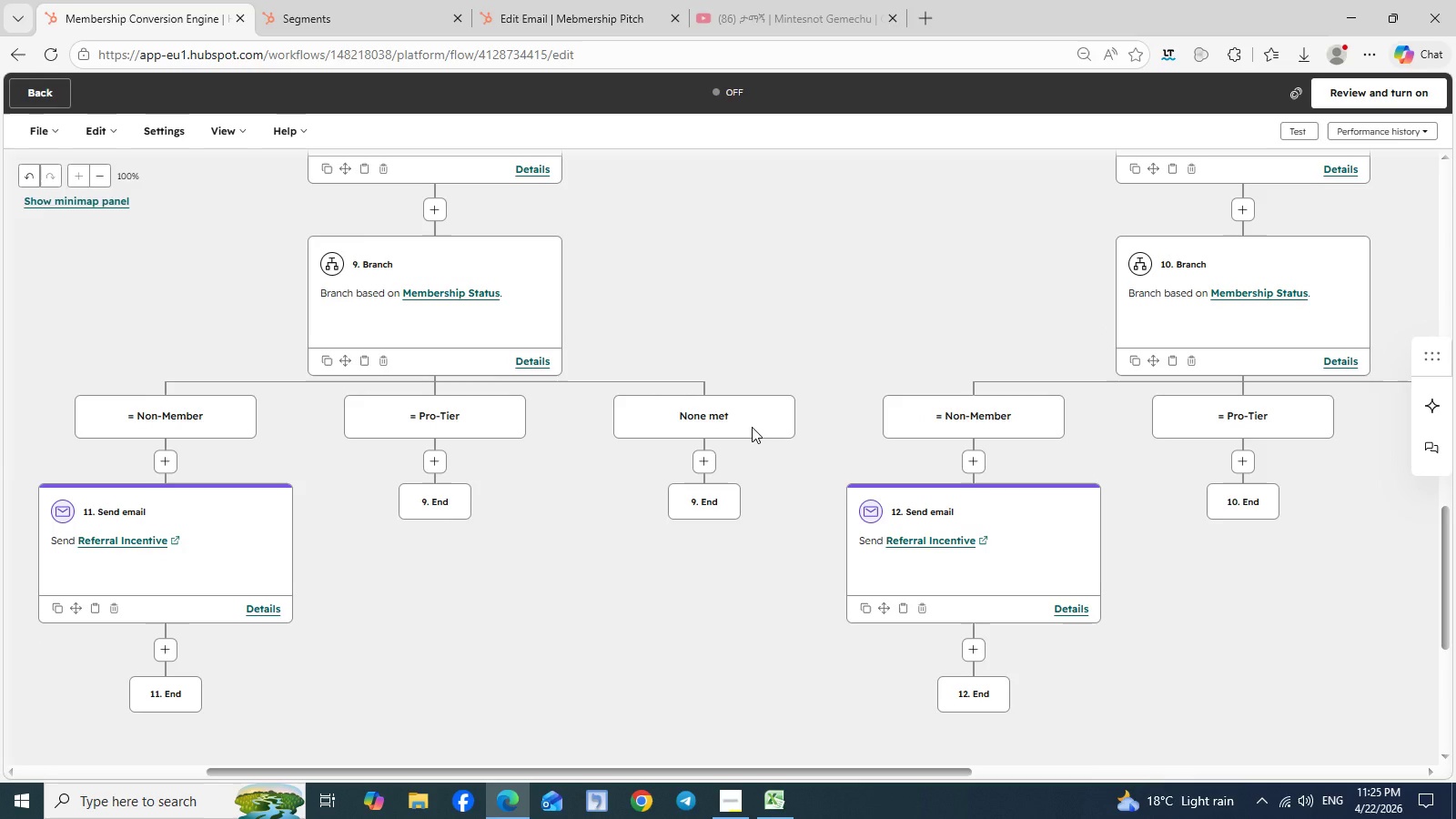 
scroll: coordinate [752, 427], scroll_direction: none, amount: 0.0
 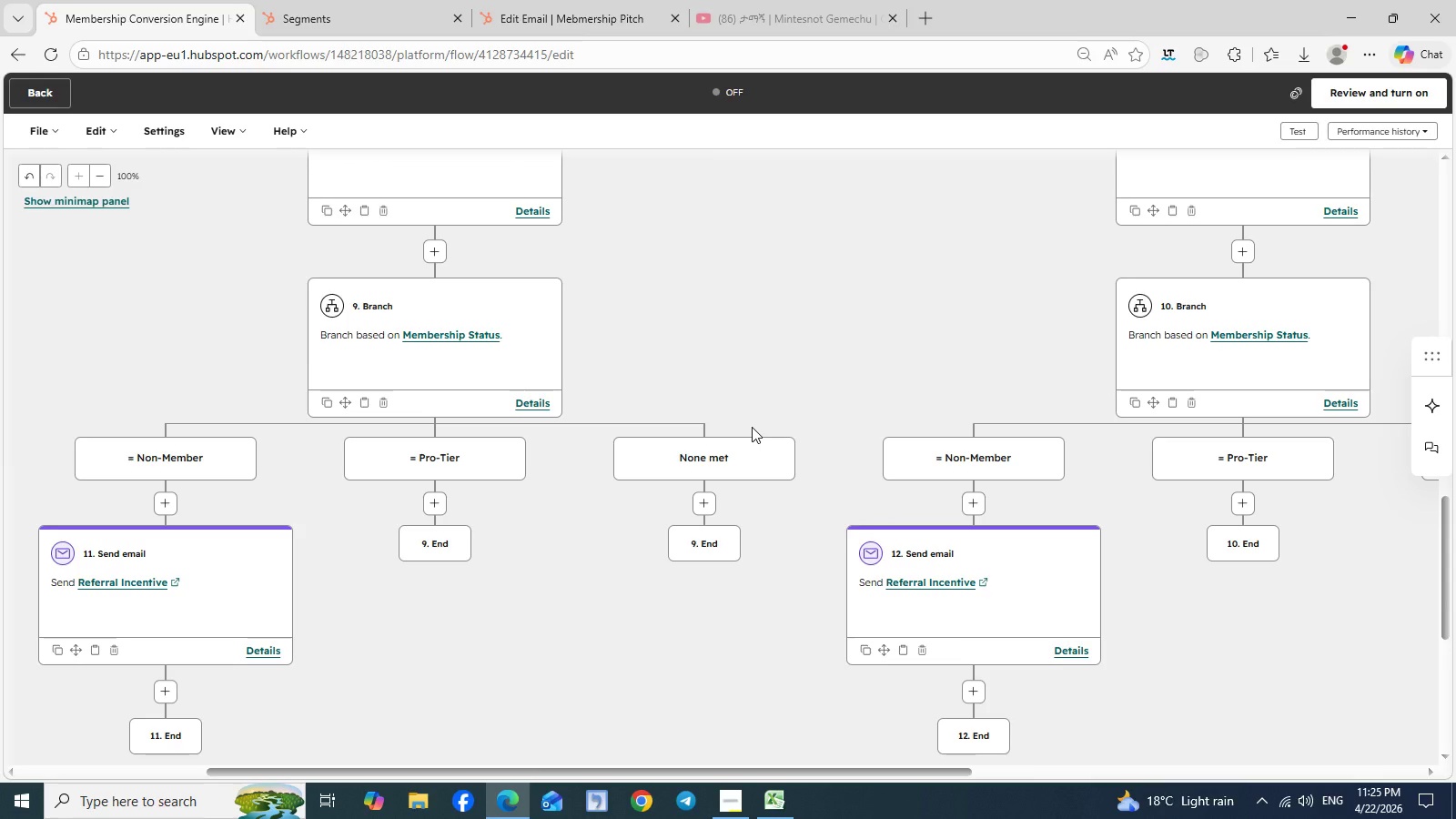 
scroll: coordinate [752, 427], scroll_direction: up, amount: 1.0
 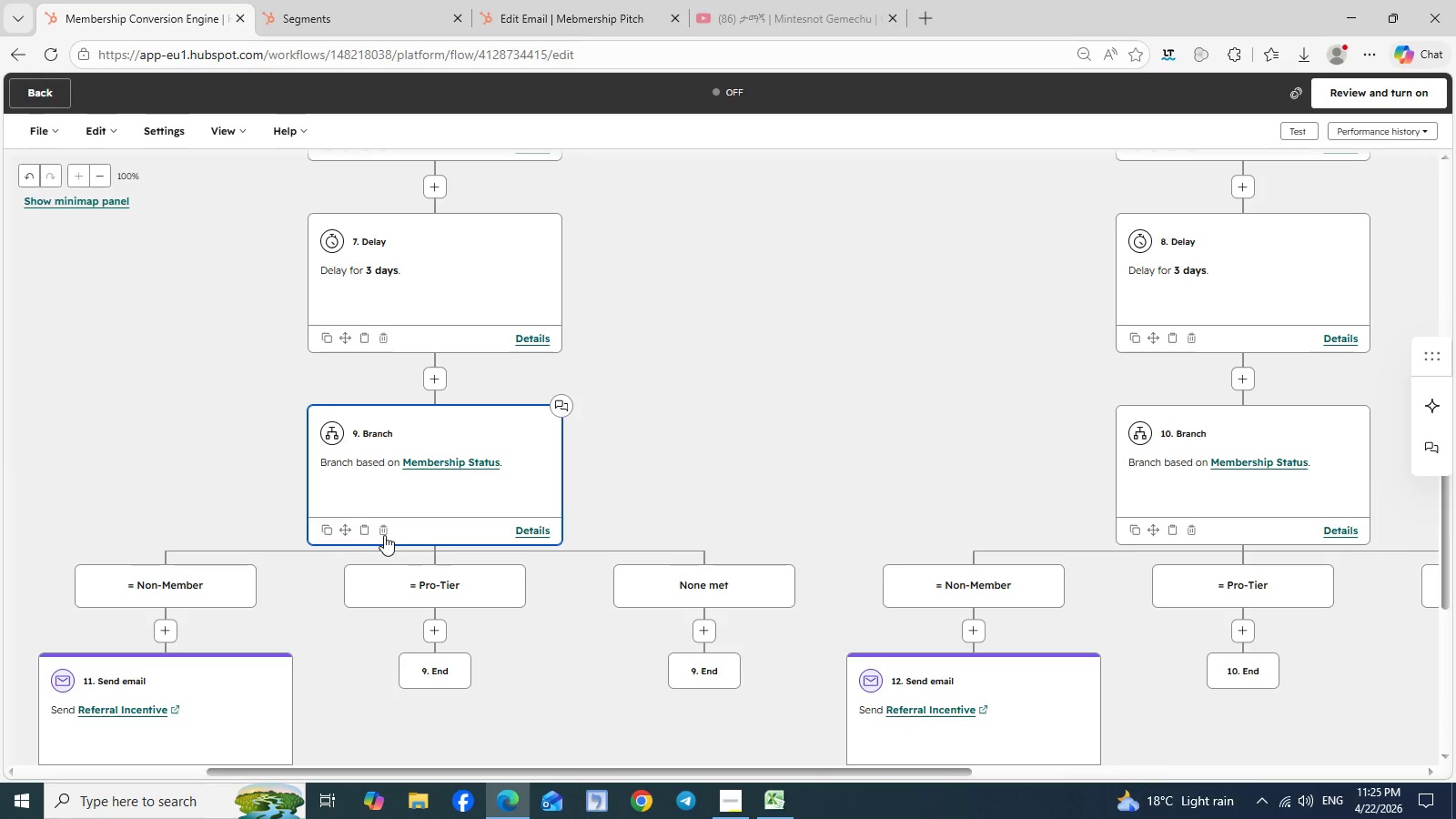 
left_click([385, 535])
 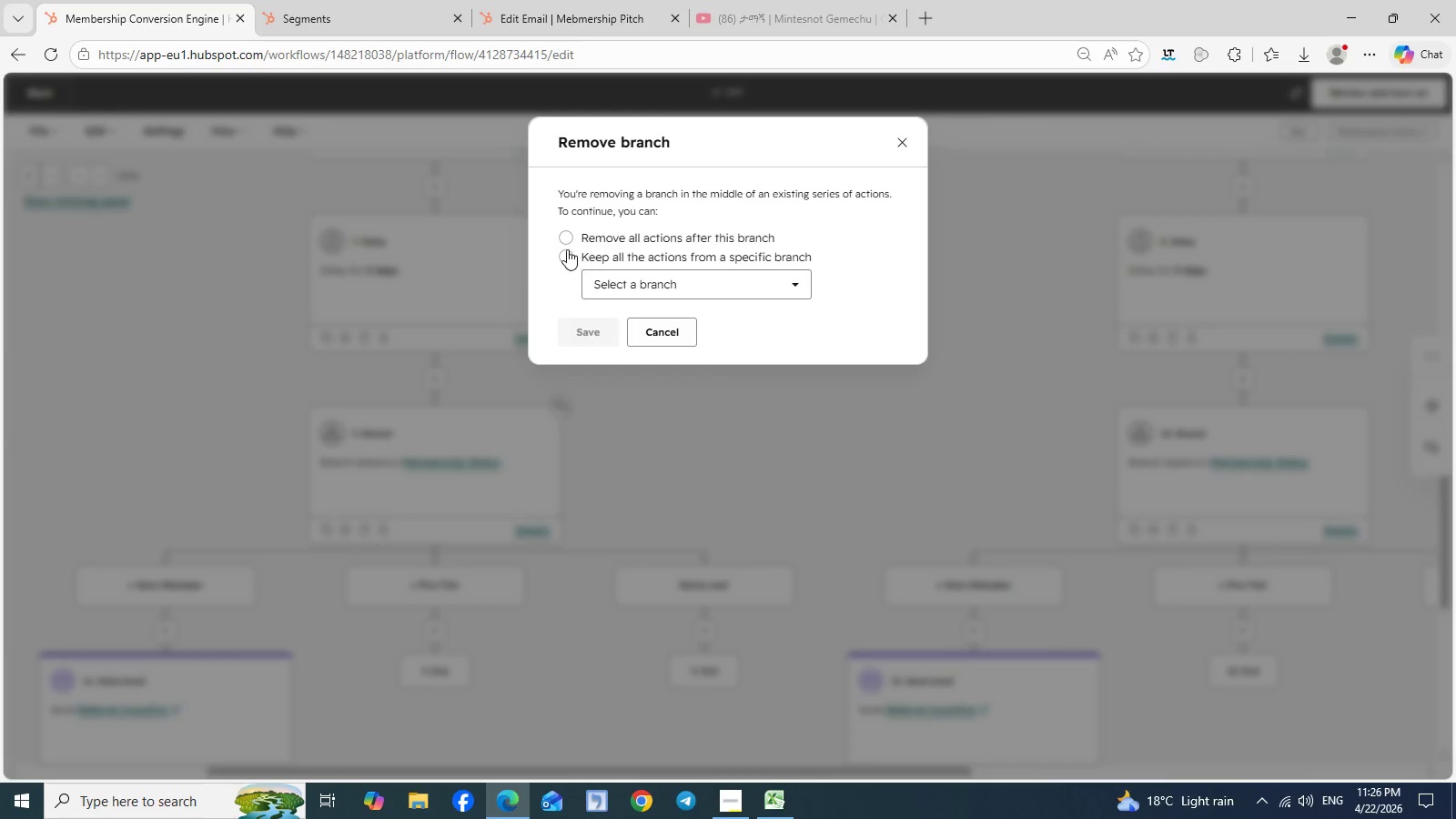 
left_click([569, 235])
 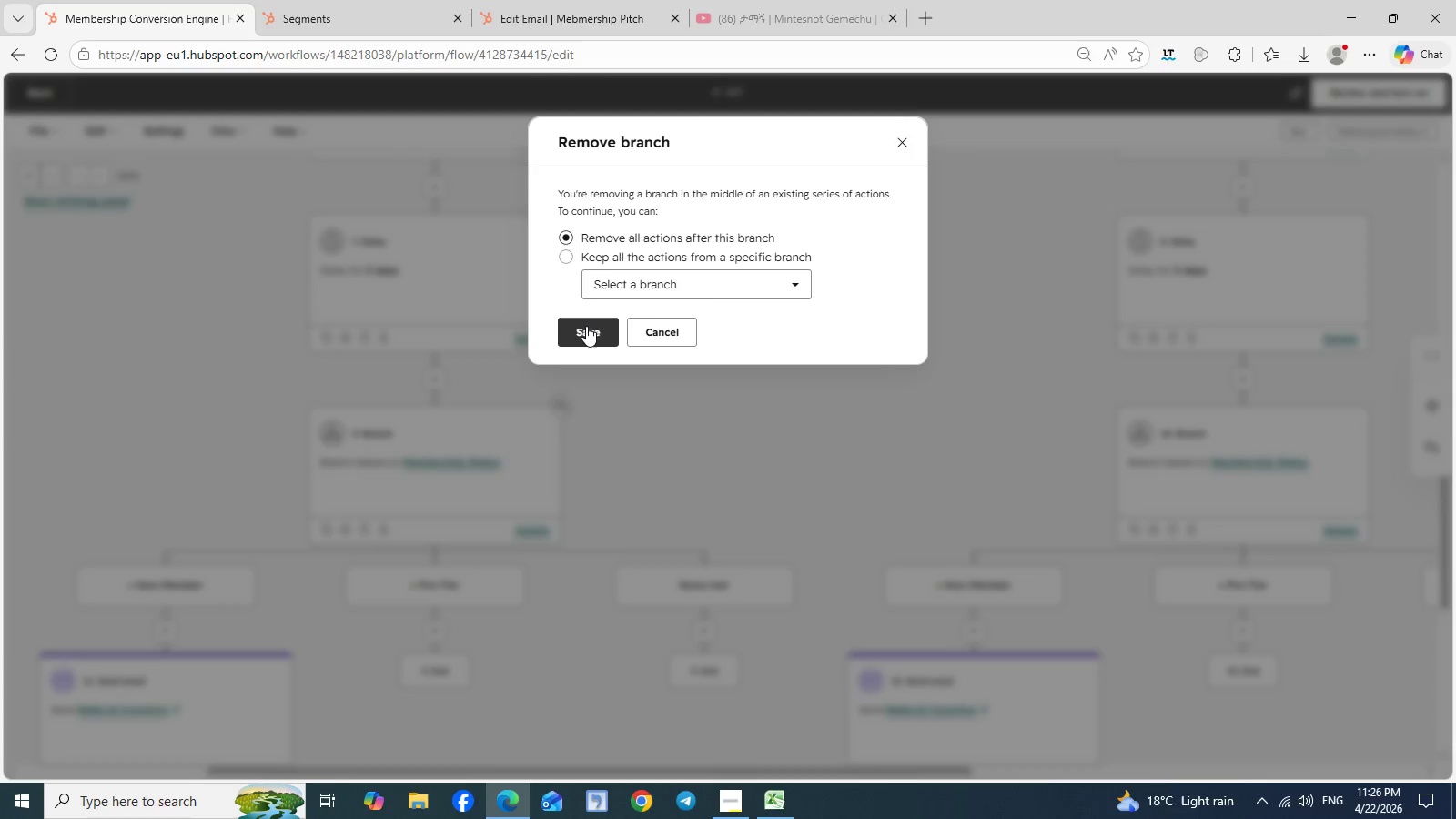 
left_click([586, 326])
 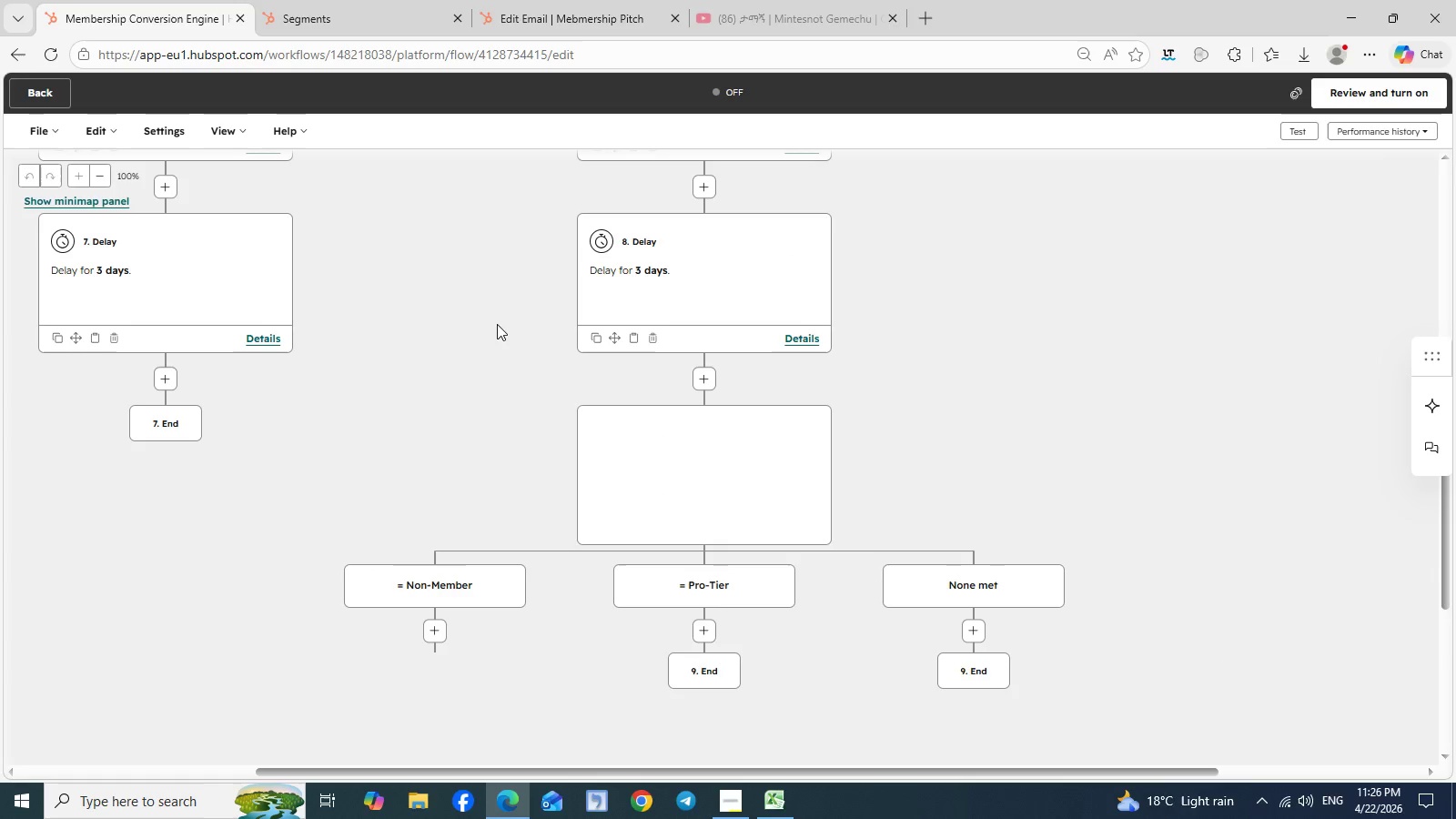 
mouse_move([652, 372])
 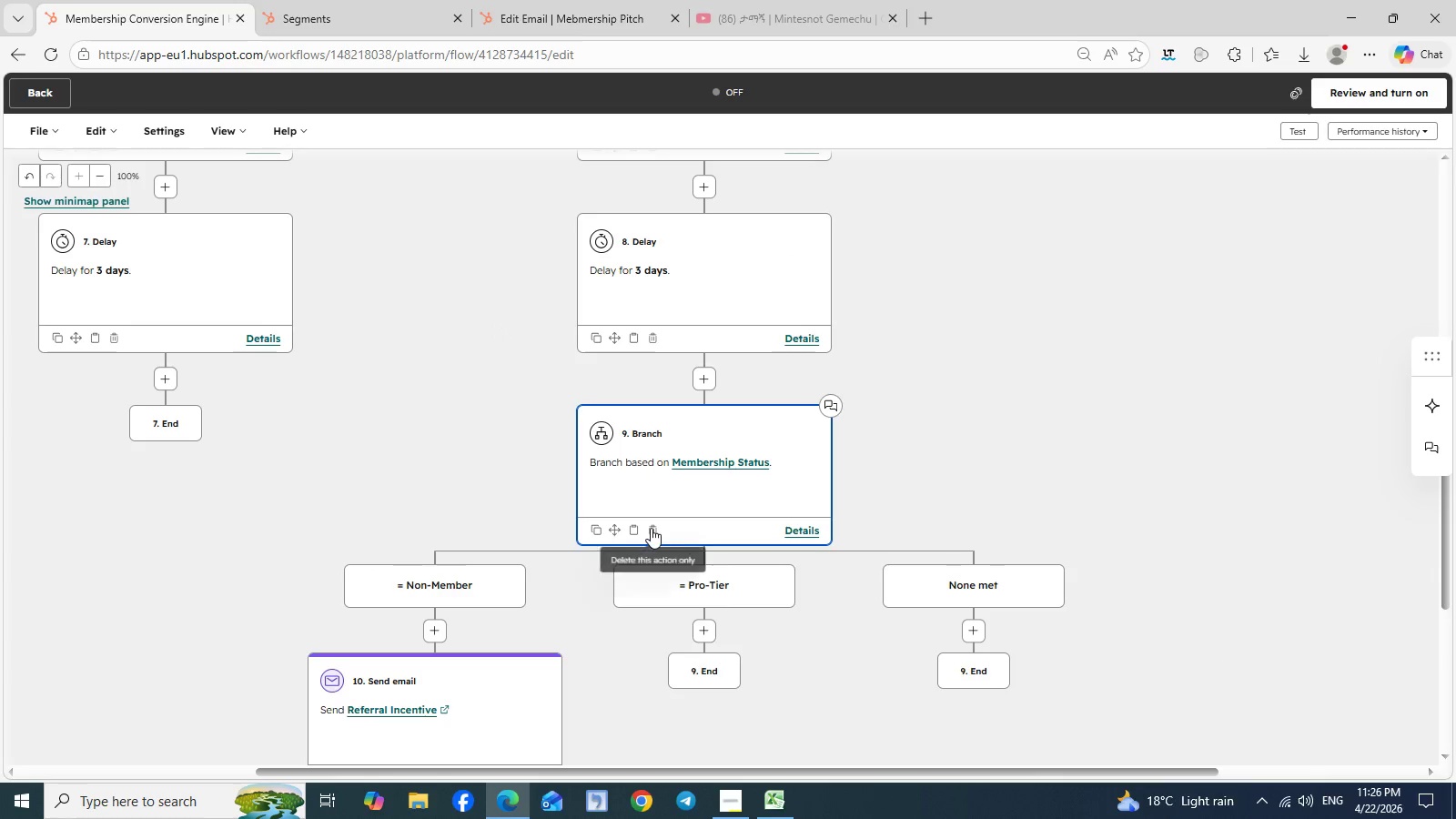 
left_click([651, 528])
 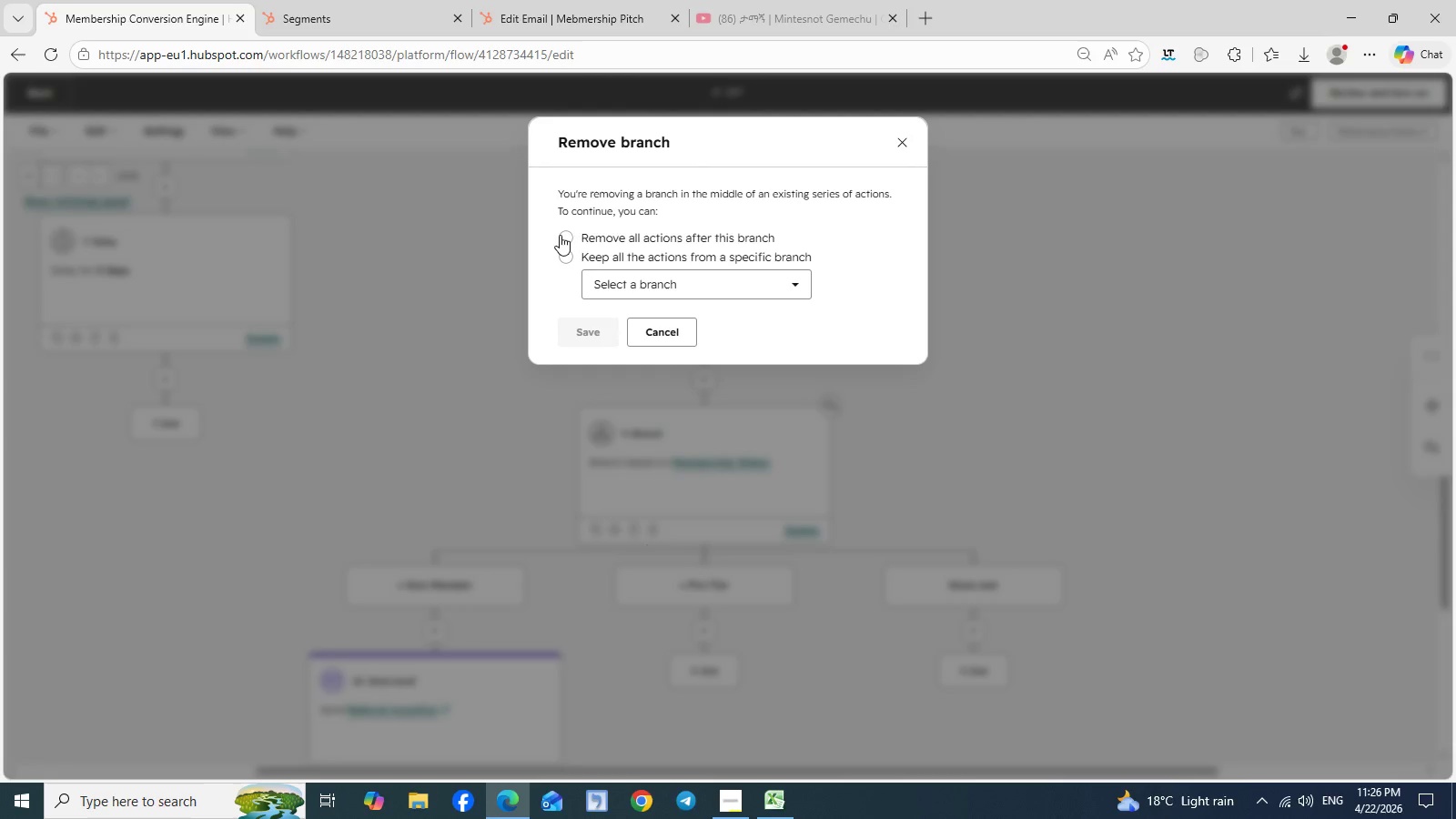 
left_click([562, 237])
 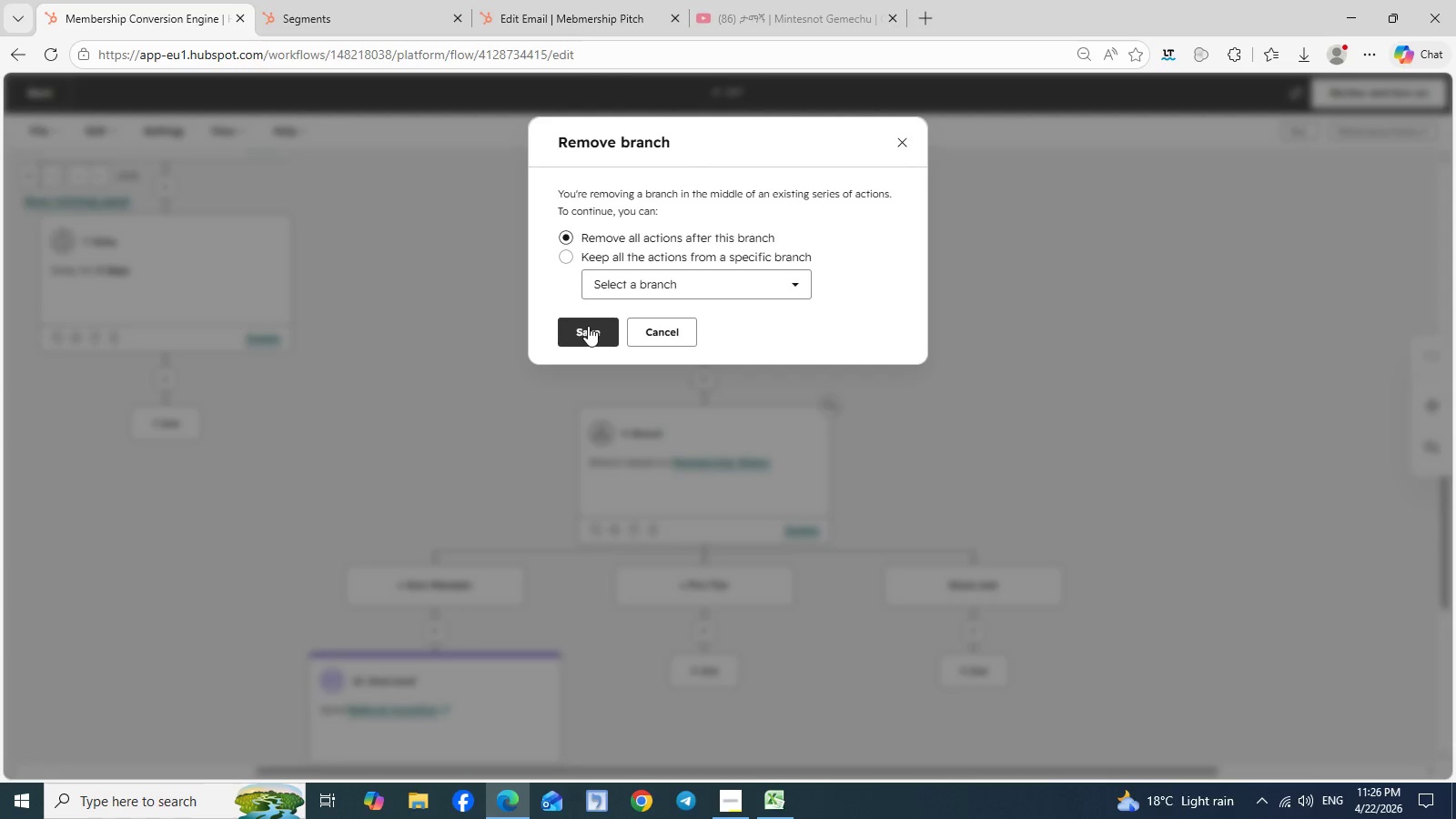 
left_click([588, 326])
 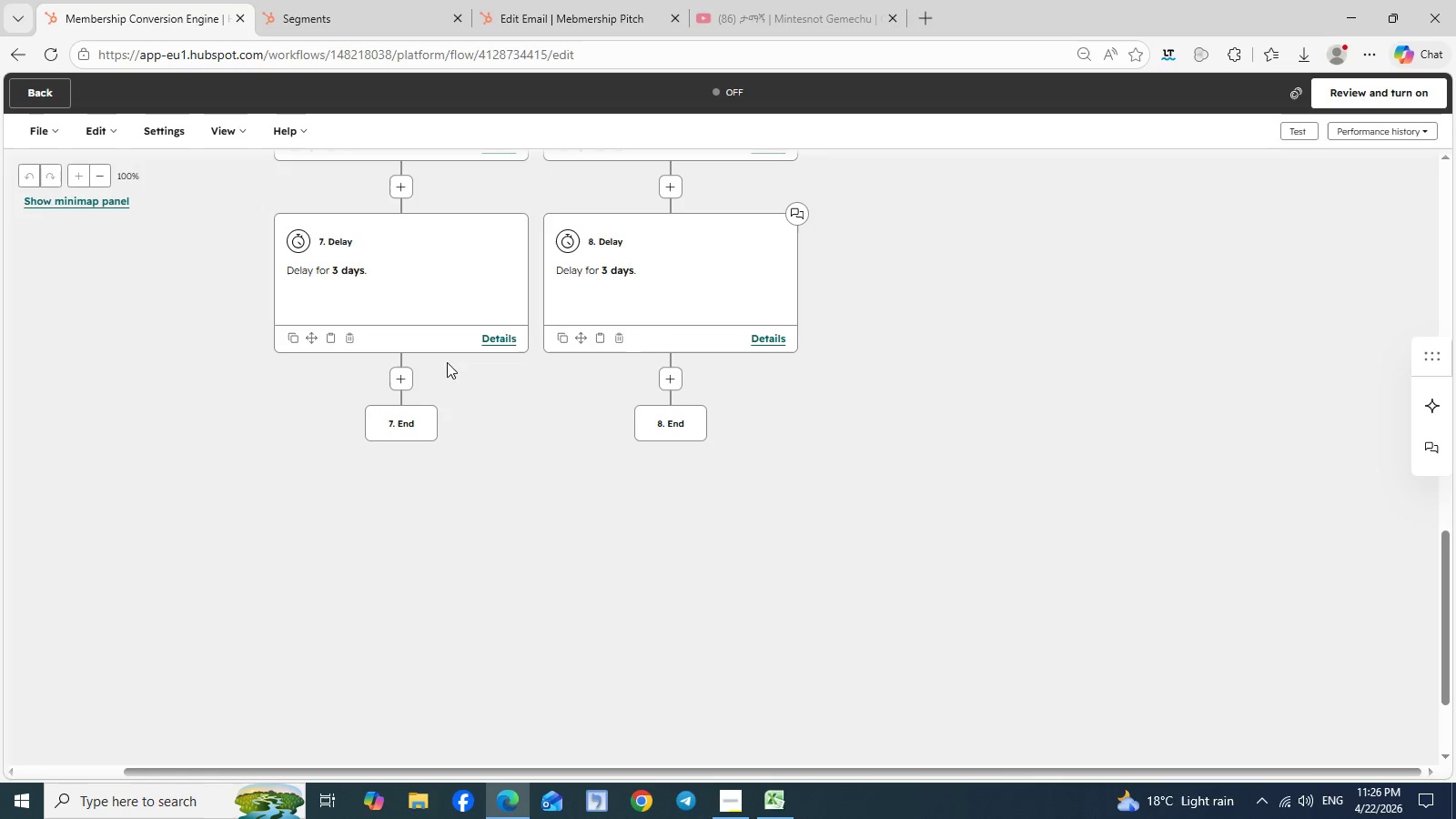 
left_click([403, 375])
 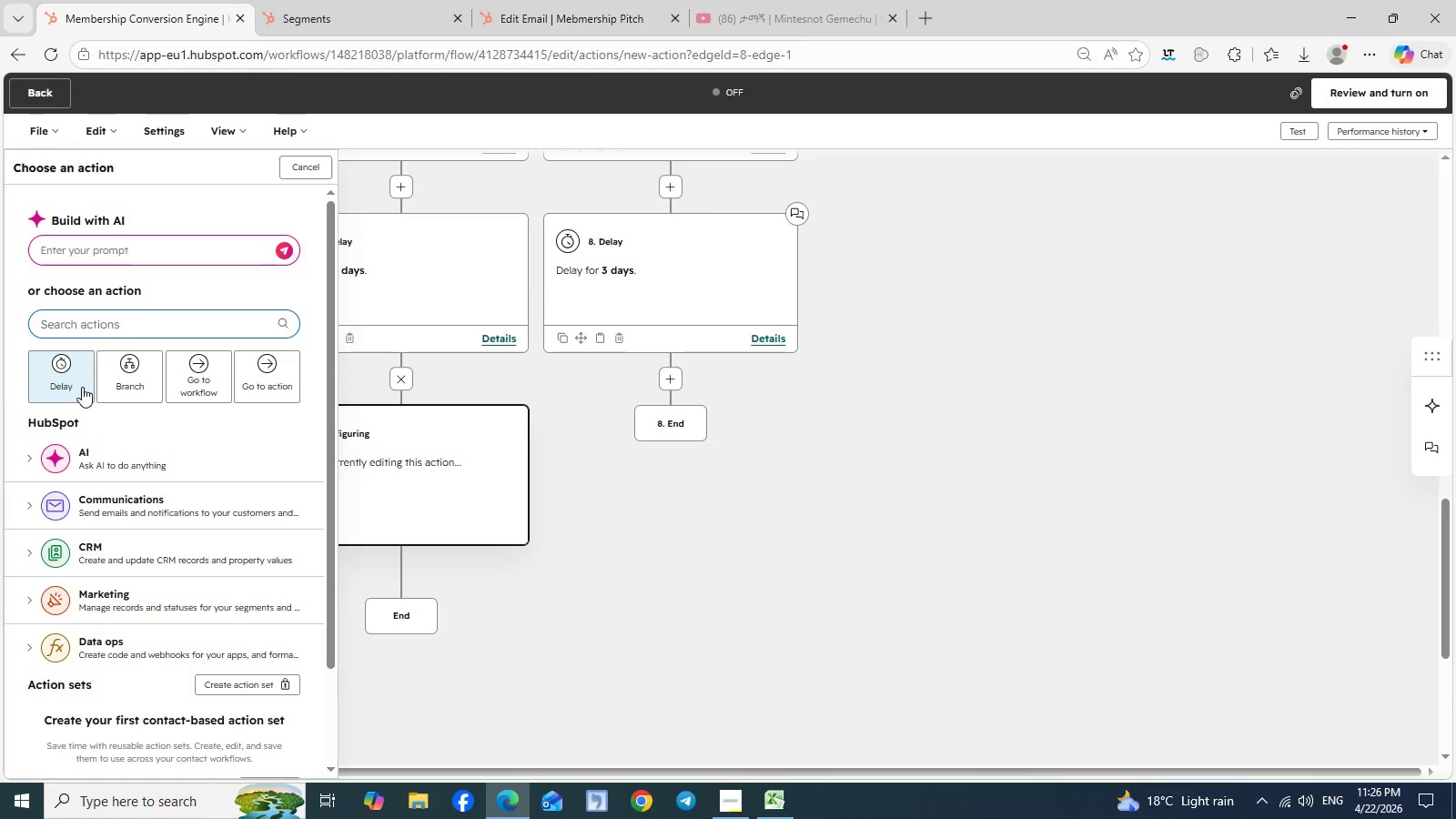 
wait(5.66)
 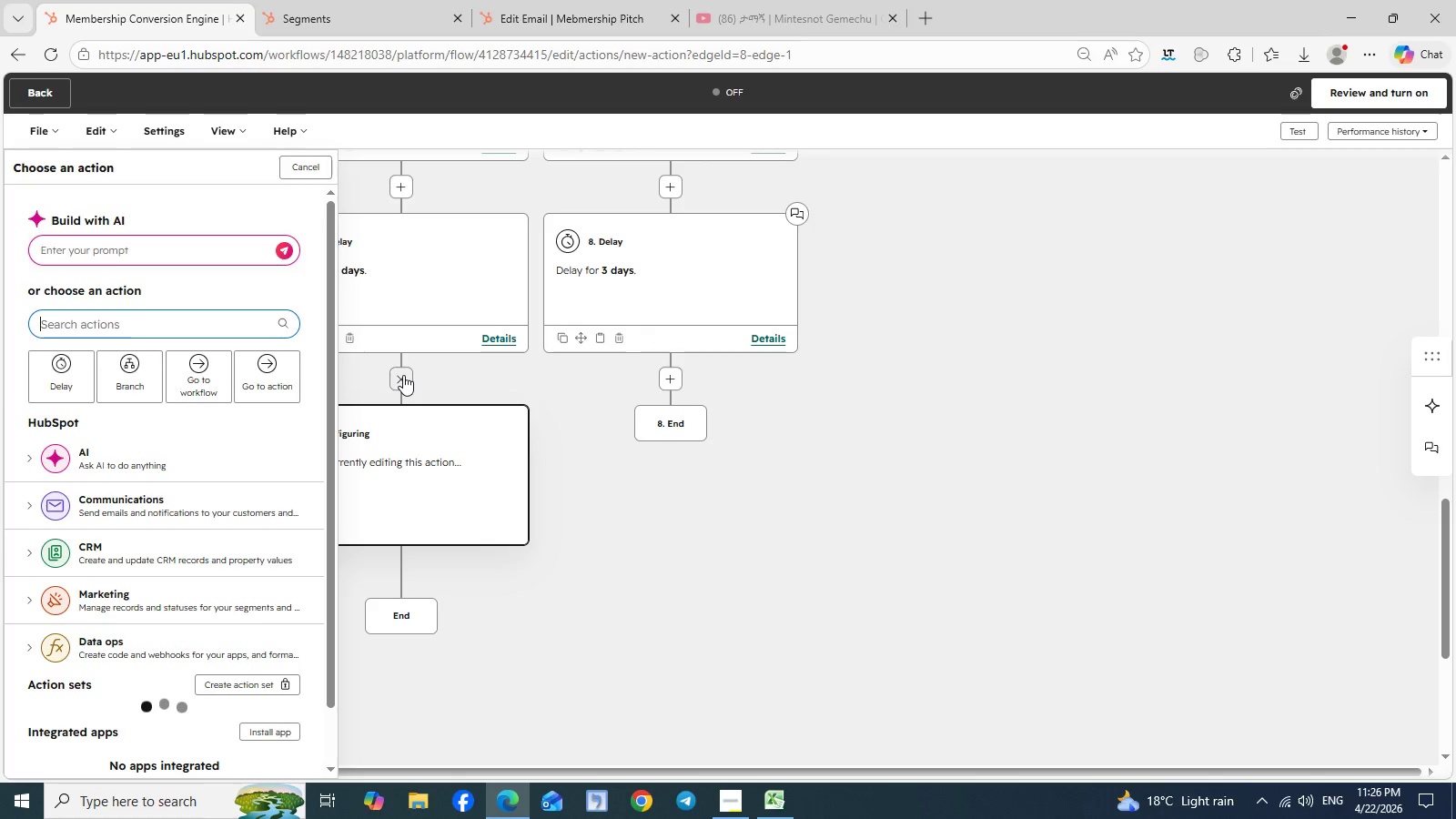 
left_click([101, 494])
 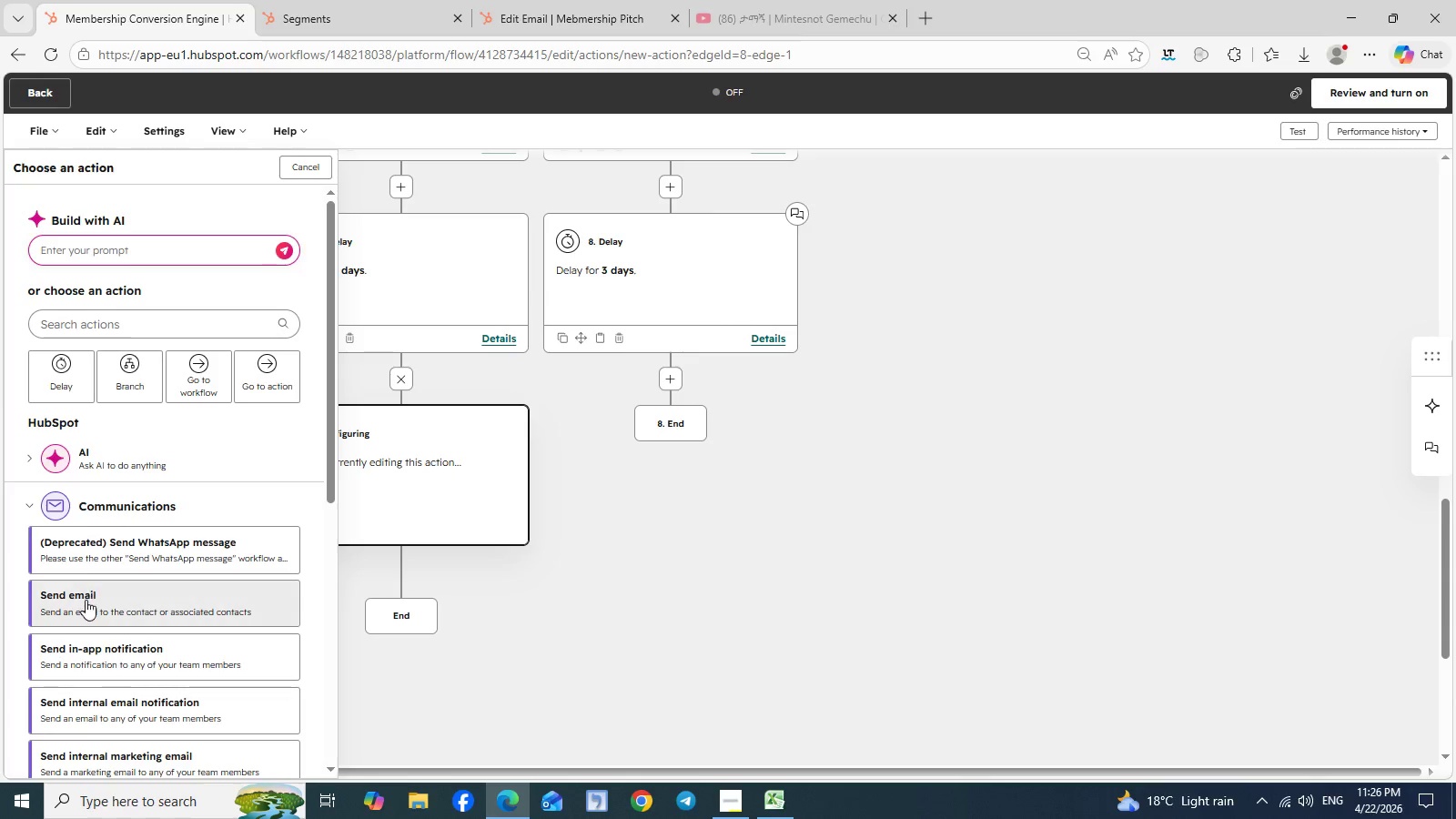 
left_click([86, 600])
 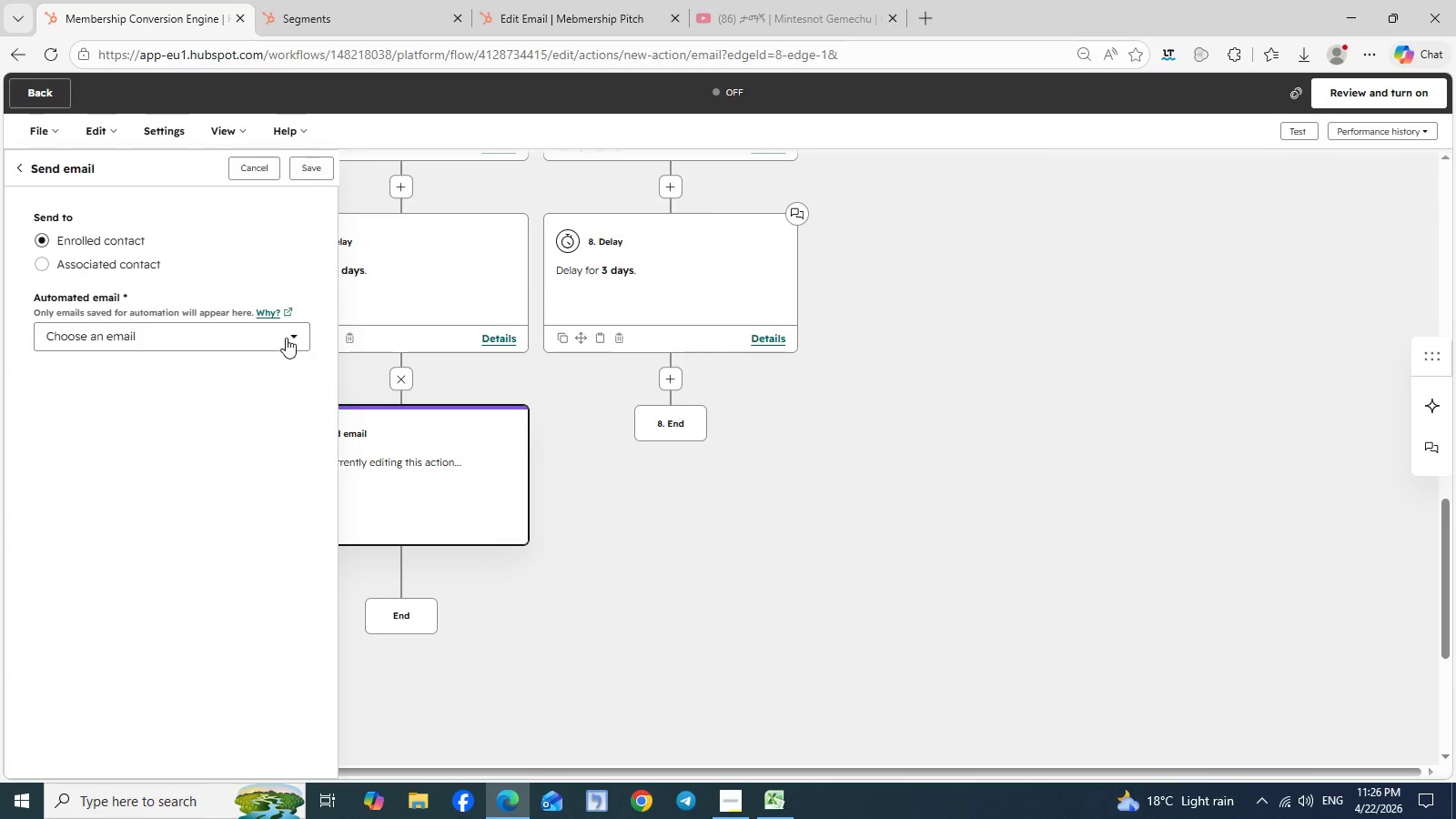 
left_click([296, 335])
 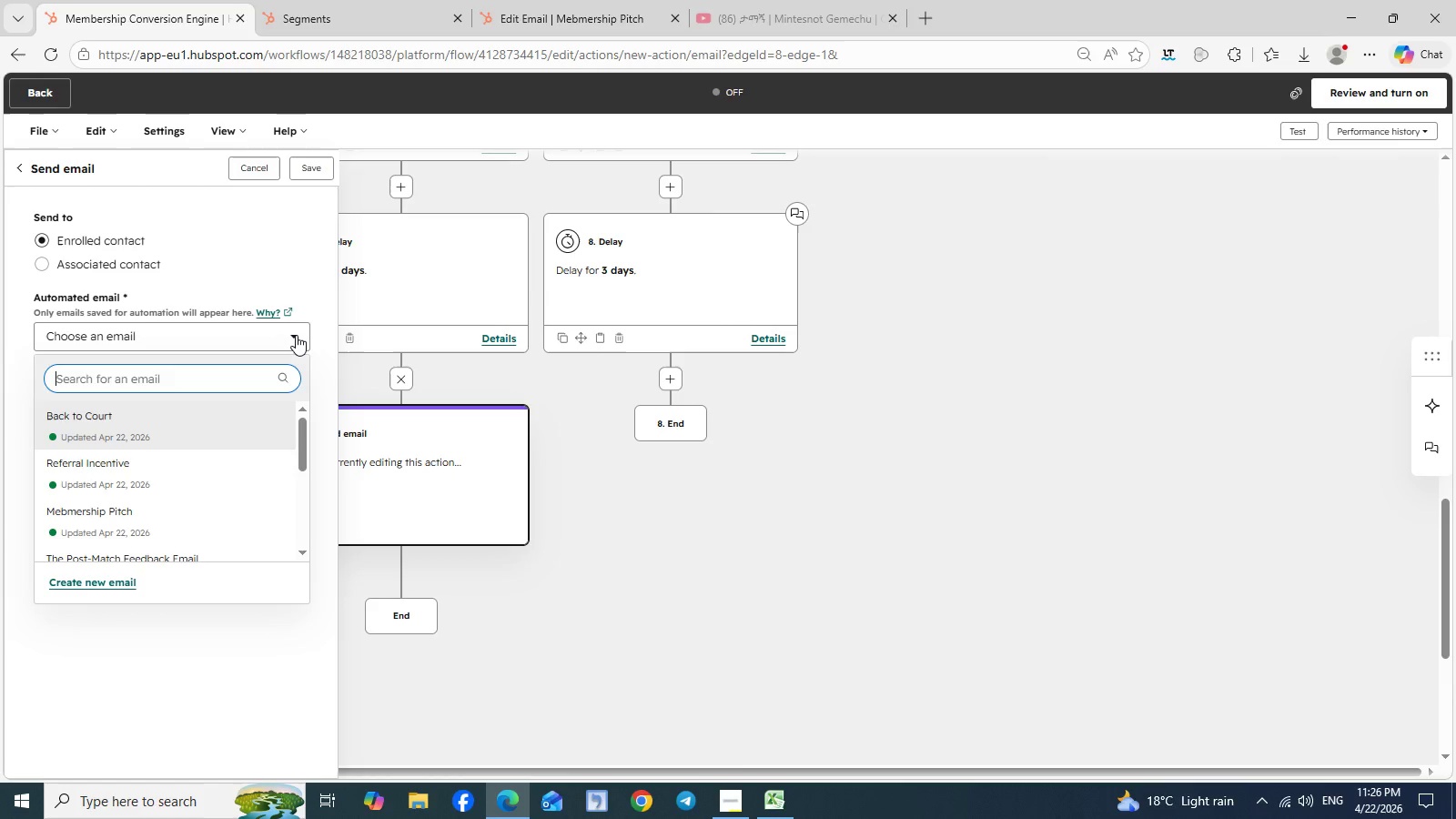 
wait(24.97)
 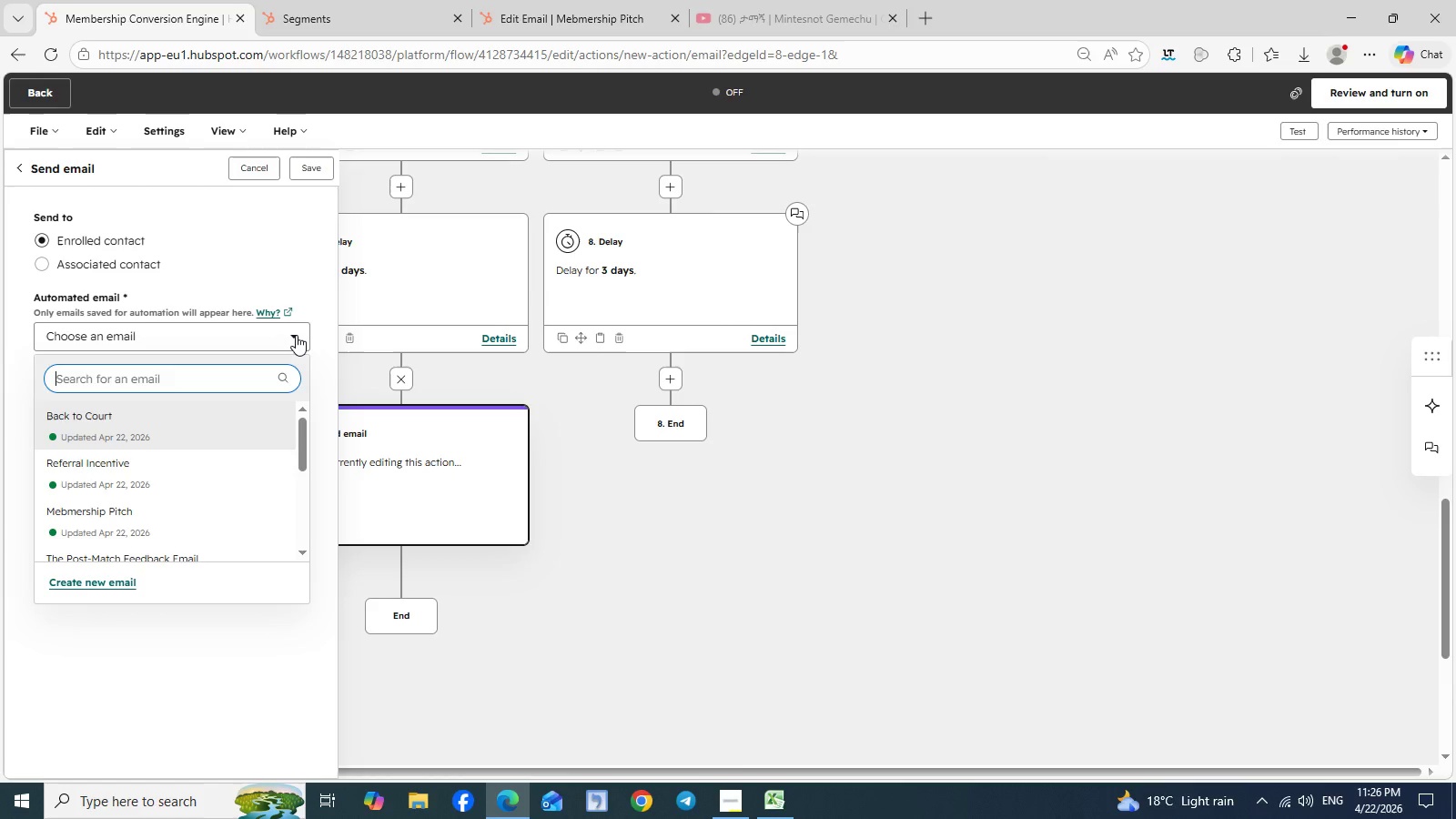 
left_click([96, 504])
 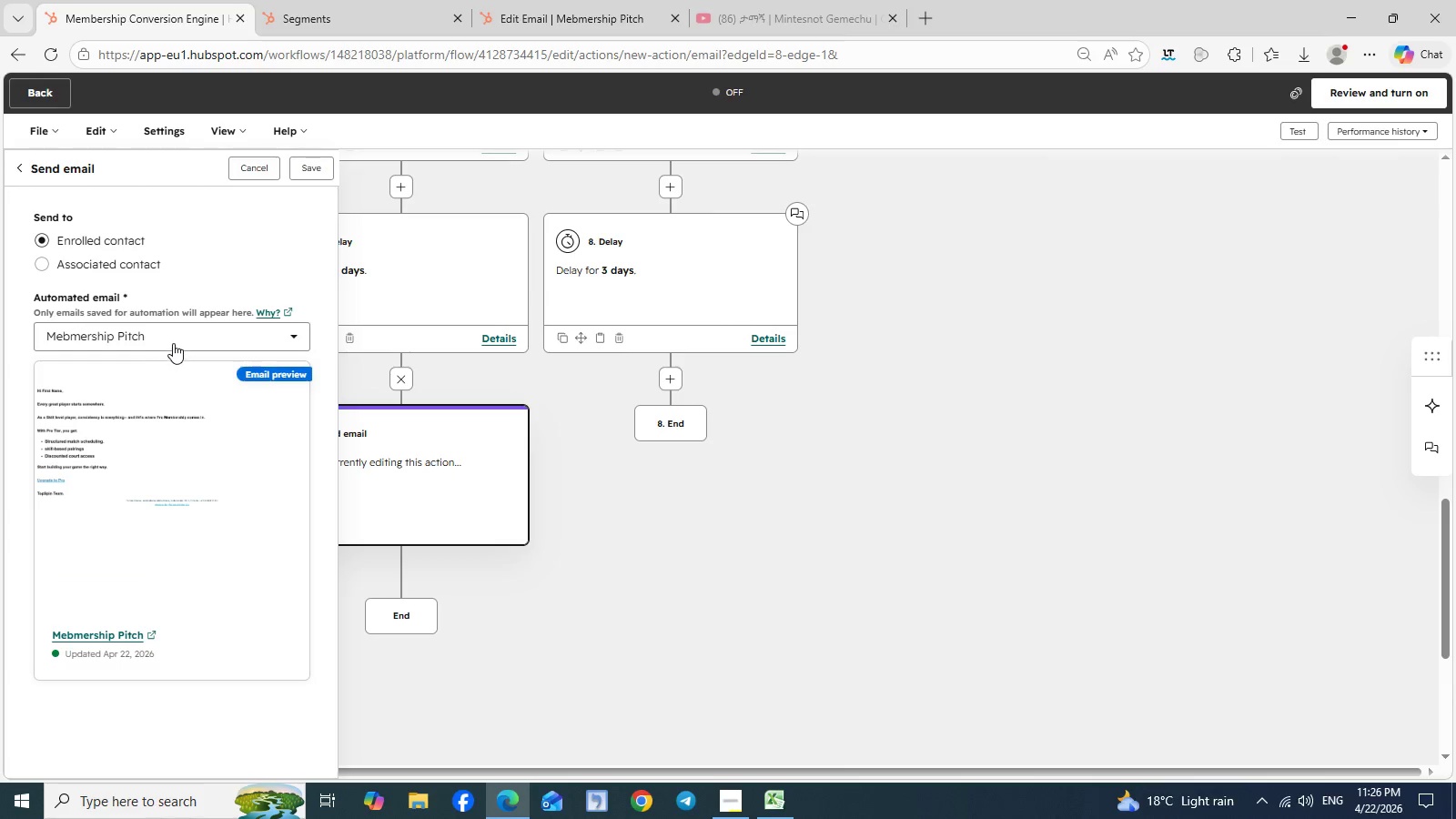 
left_click([173, 343])
 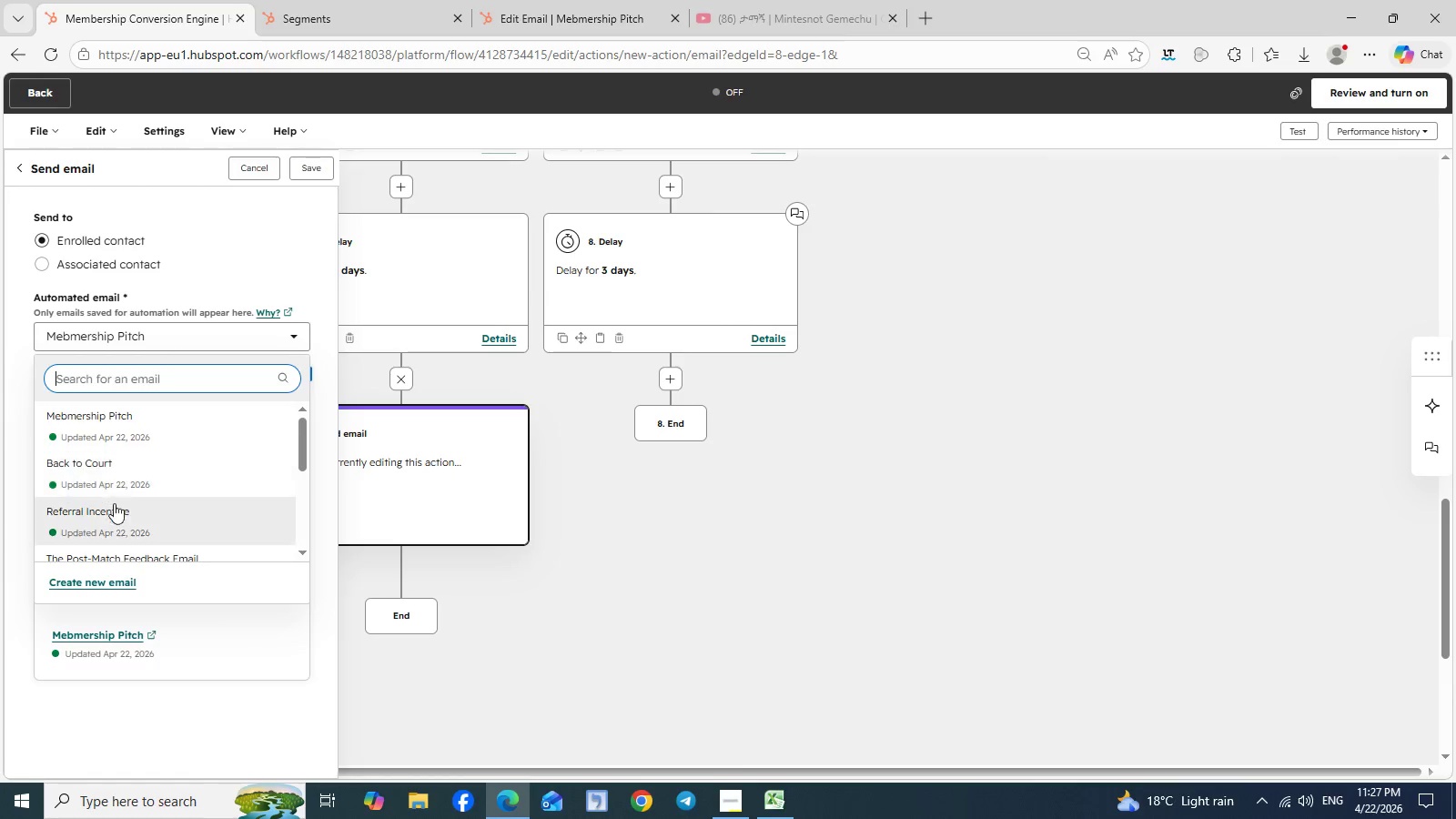 
left_click([112, 517])
 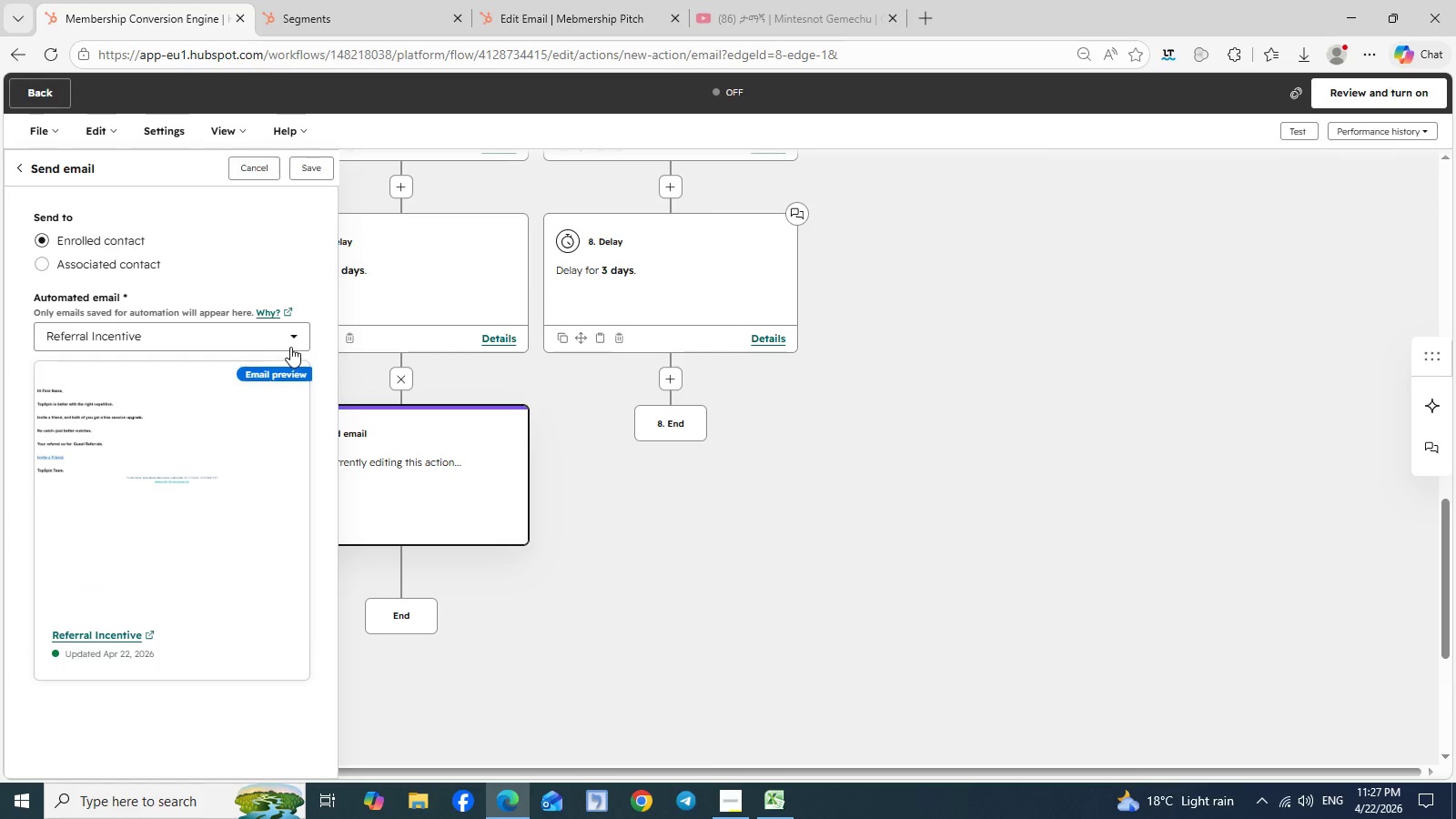 
left_click([290, 347])
 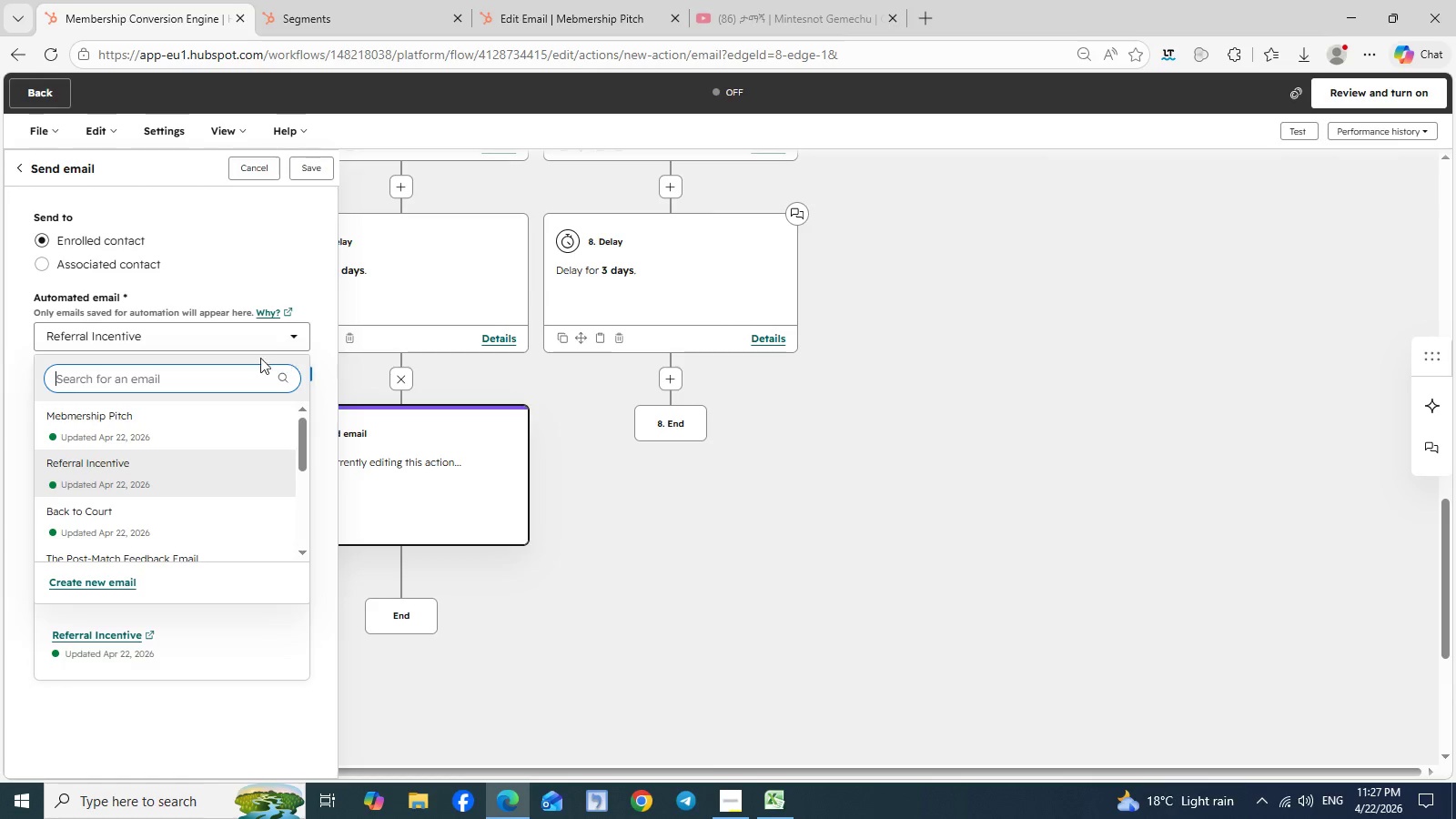 
wait(7.03)
 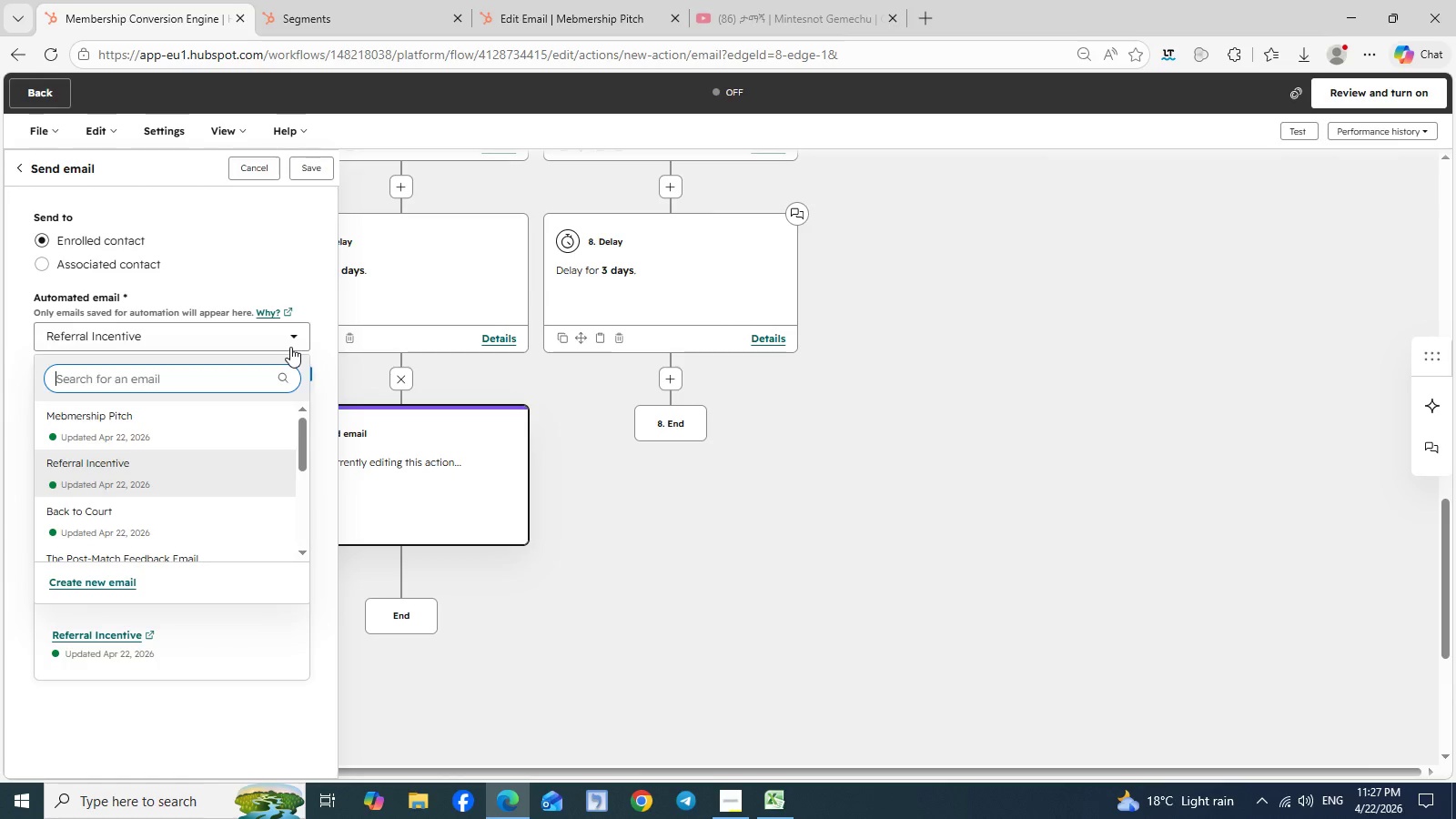 
left_click([123, 469])
 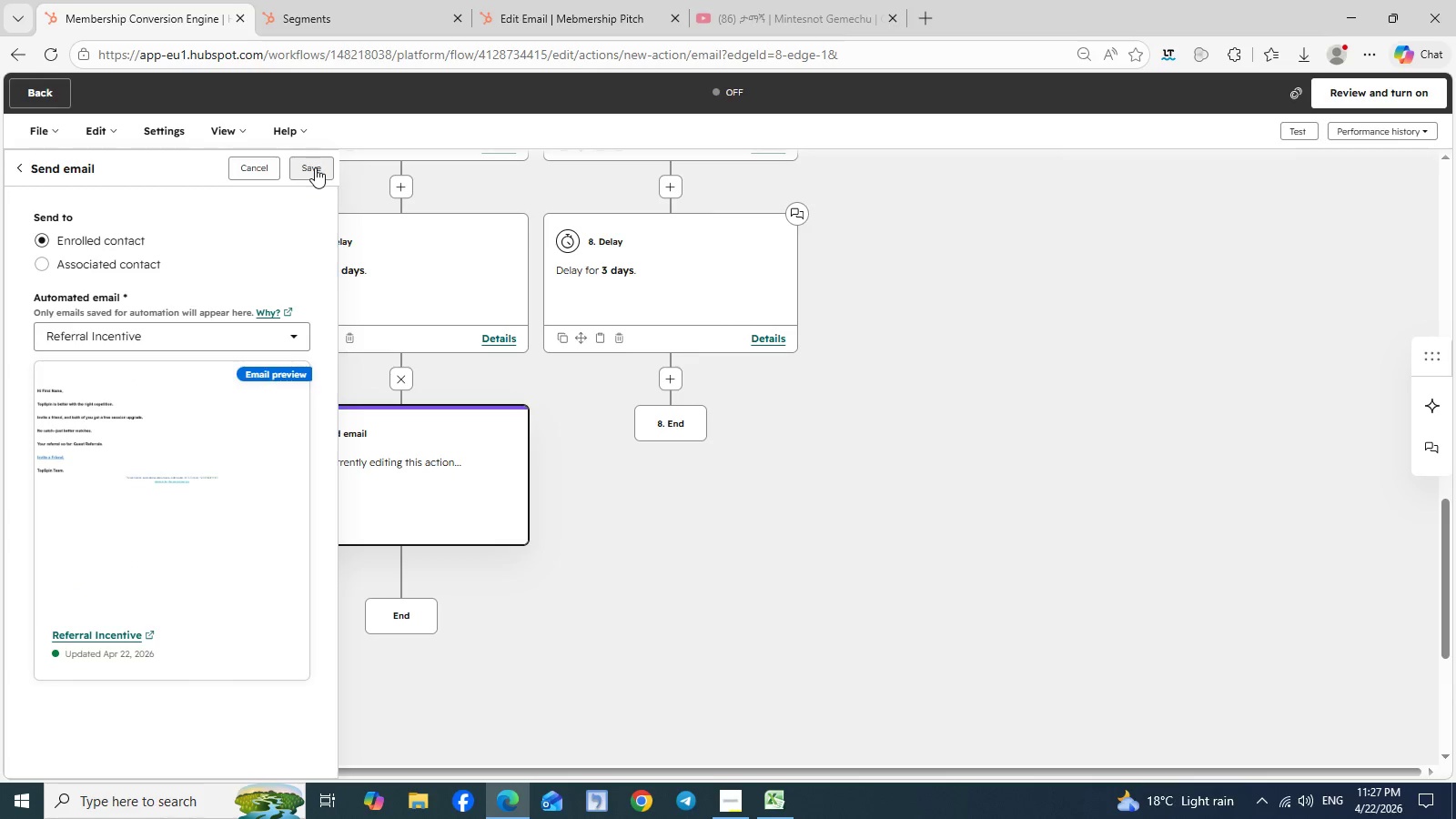 
left_click([315, 167])
 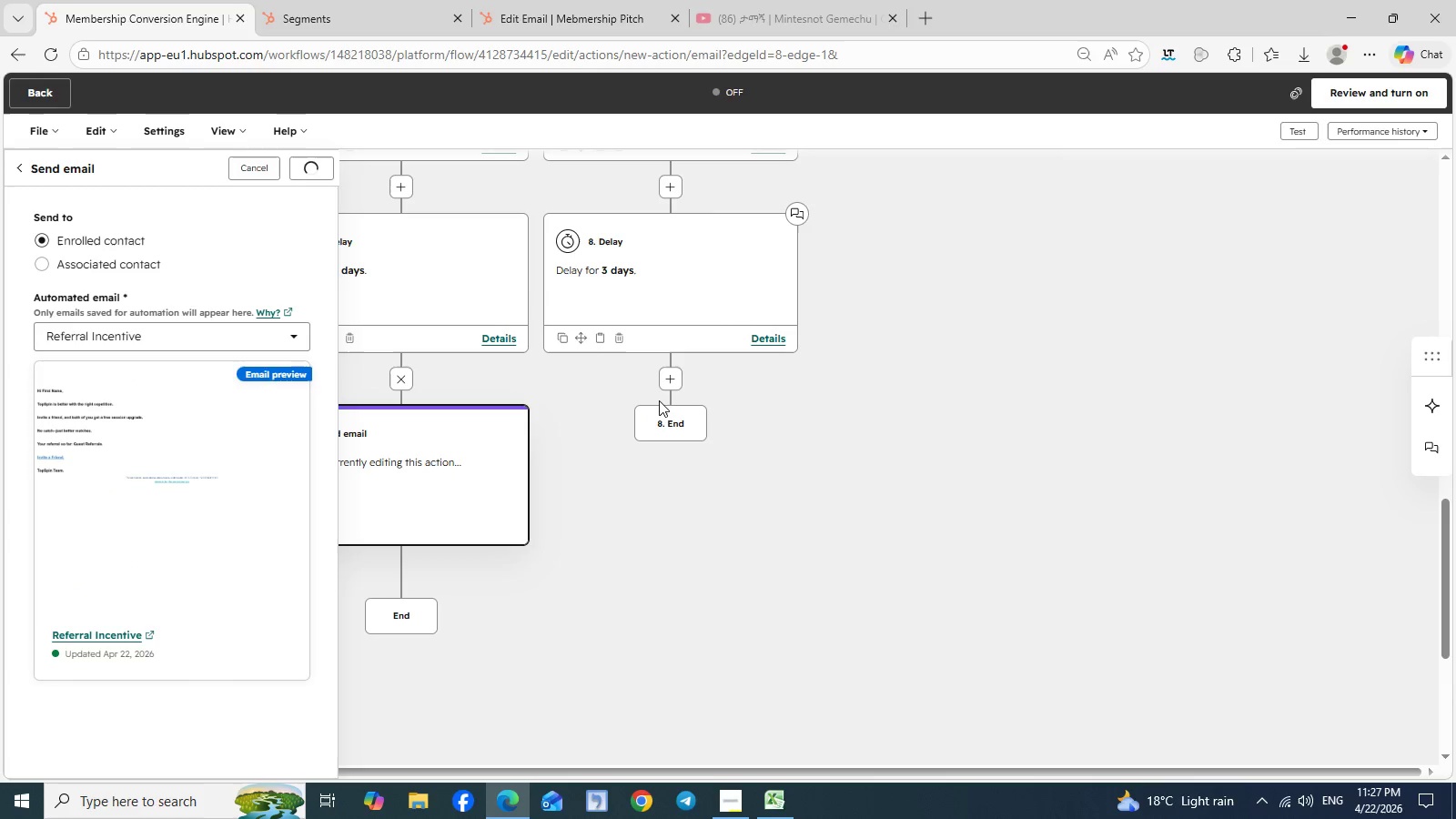 
wait(9.09)
 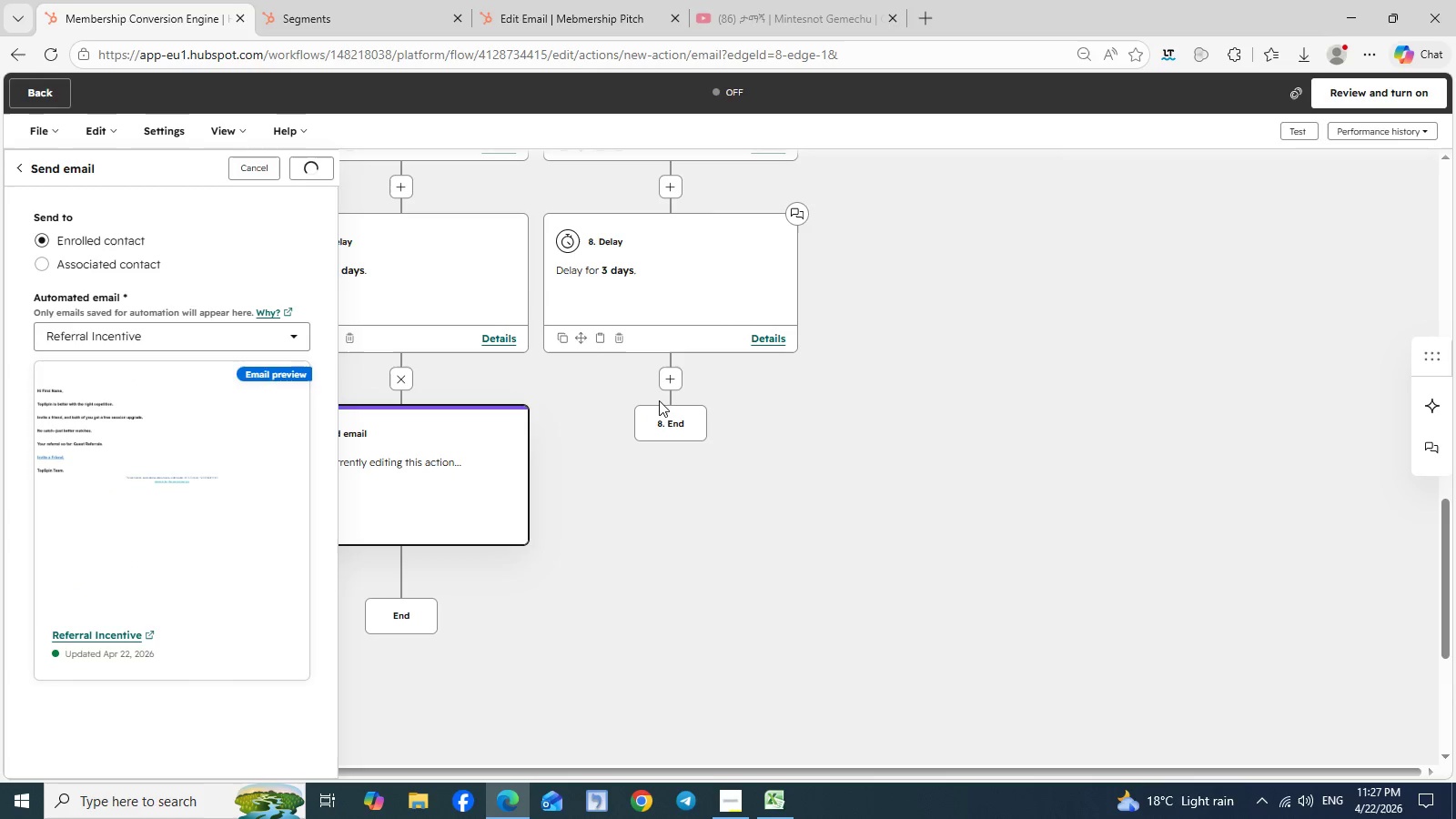 
left_click([671, 378])
 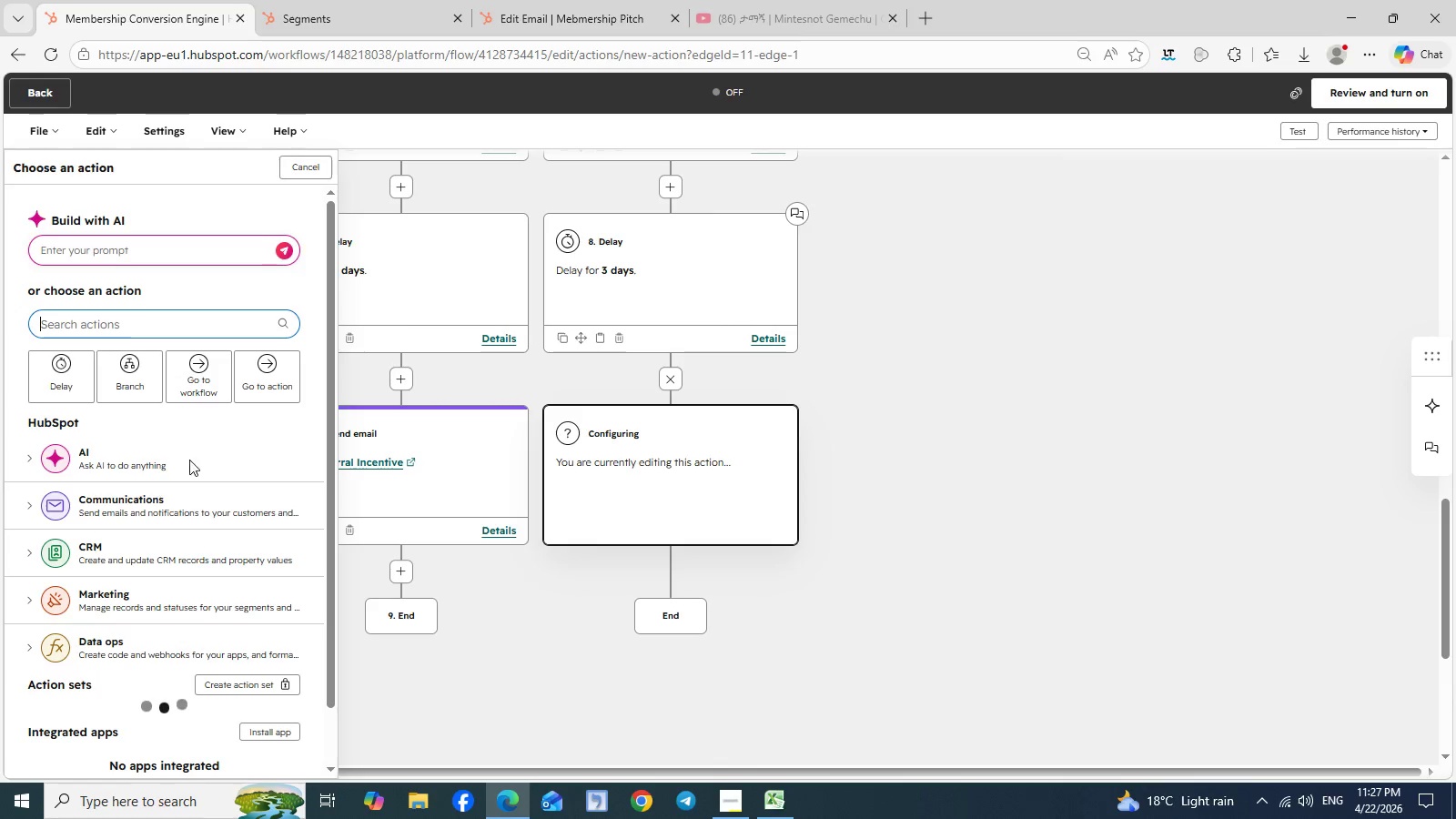 
left_click([121, 510])
 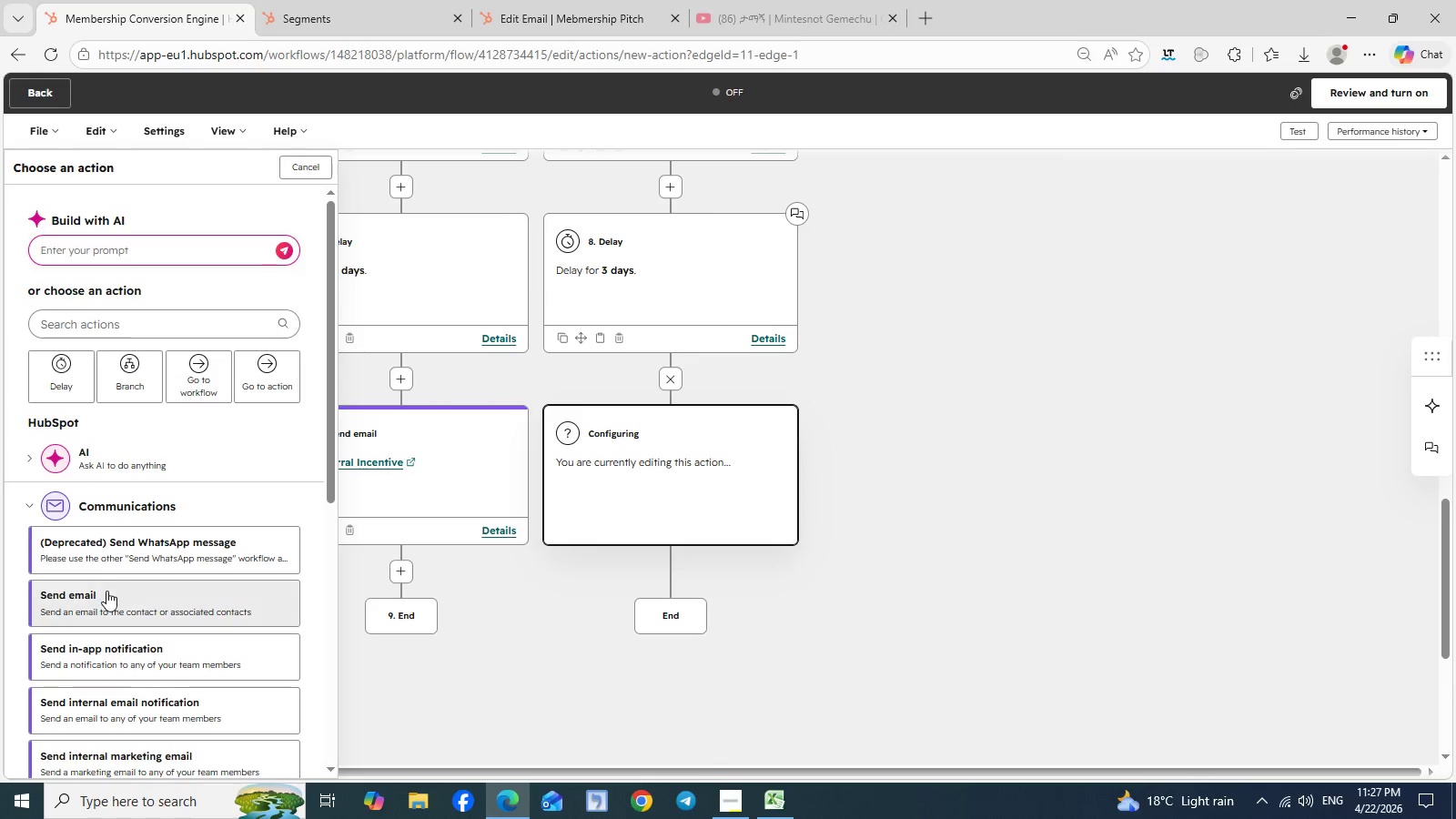 
left_click([106, 591])
 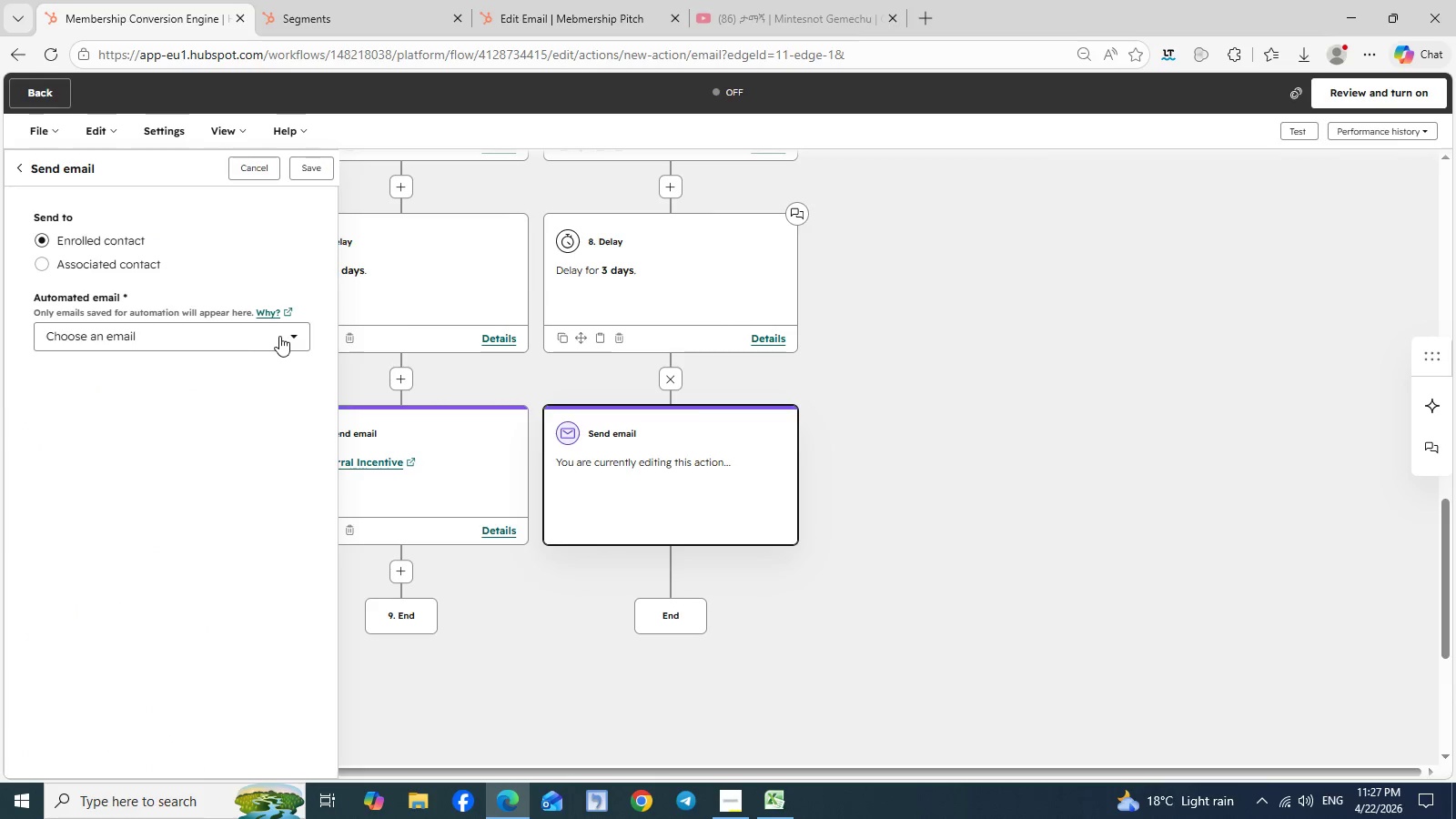 
left_click([284, 336])
 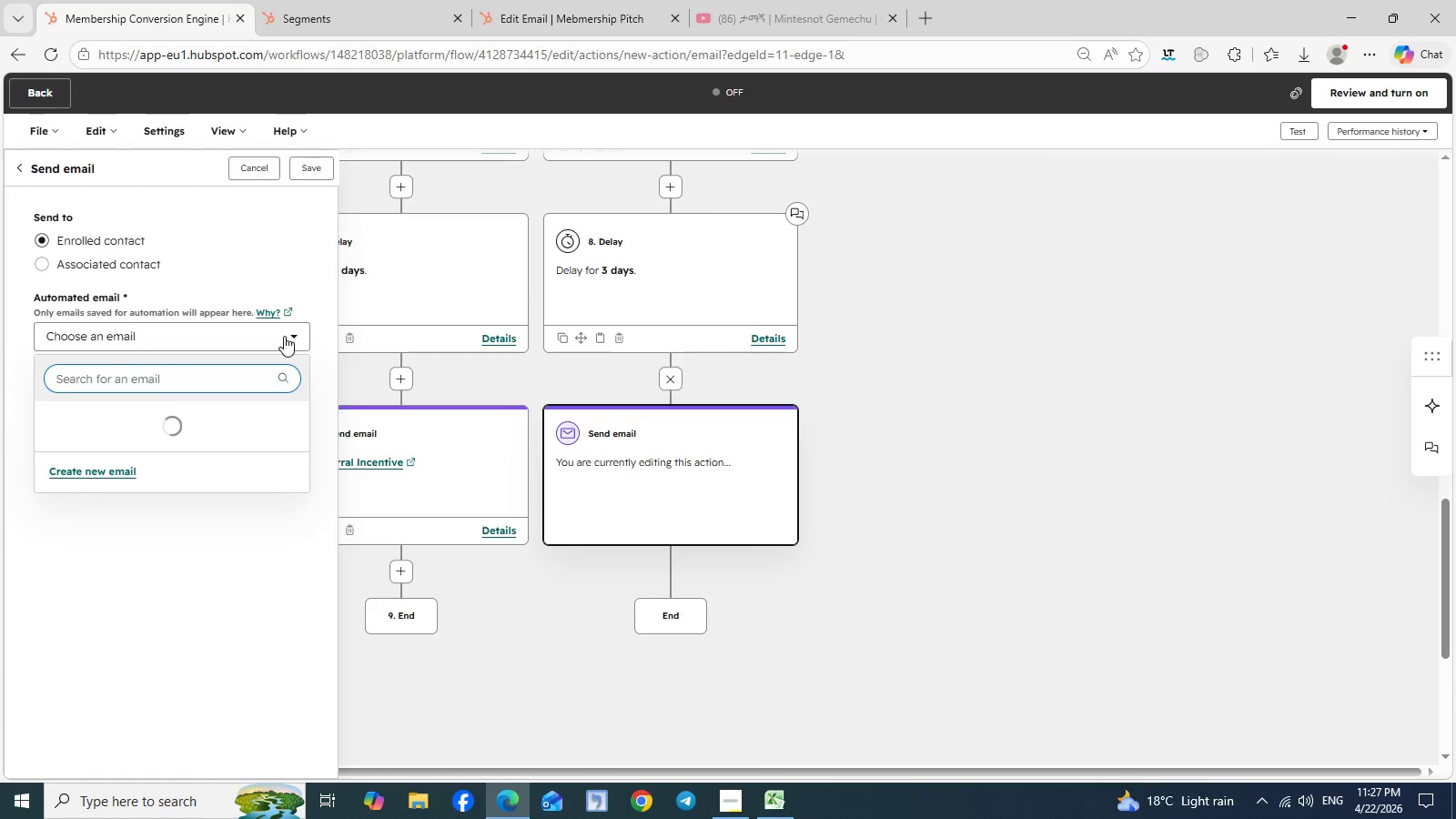 
mouse_move([181, 428])
 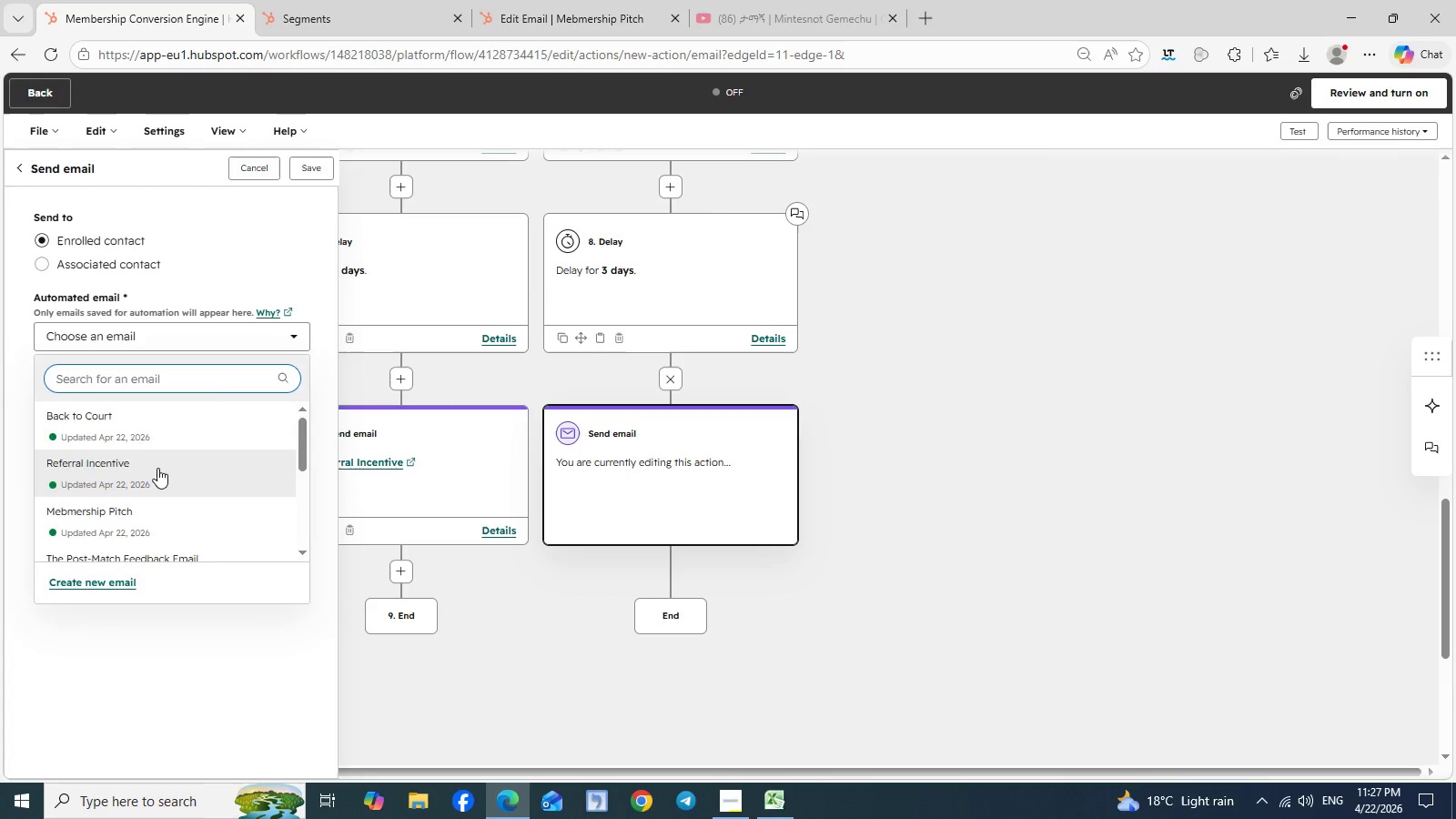 
left_click([157, 468])
 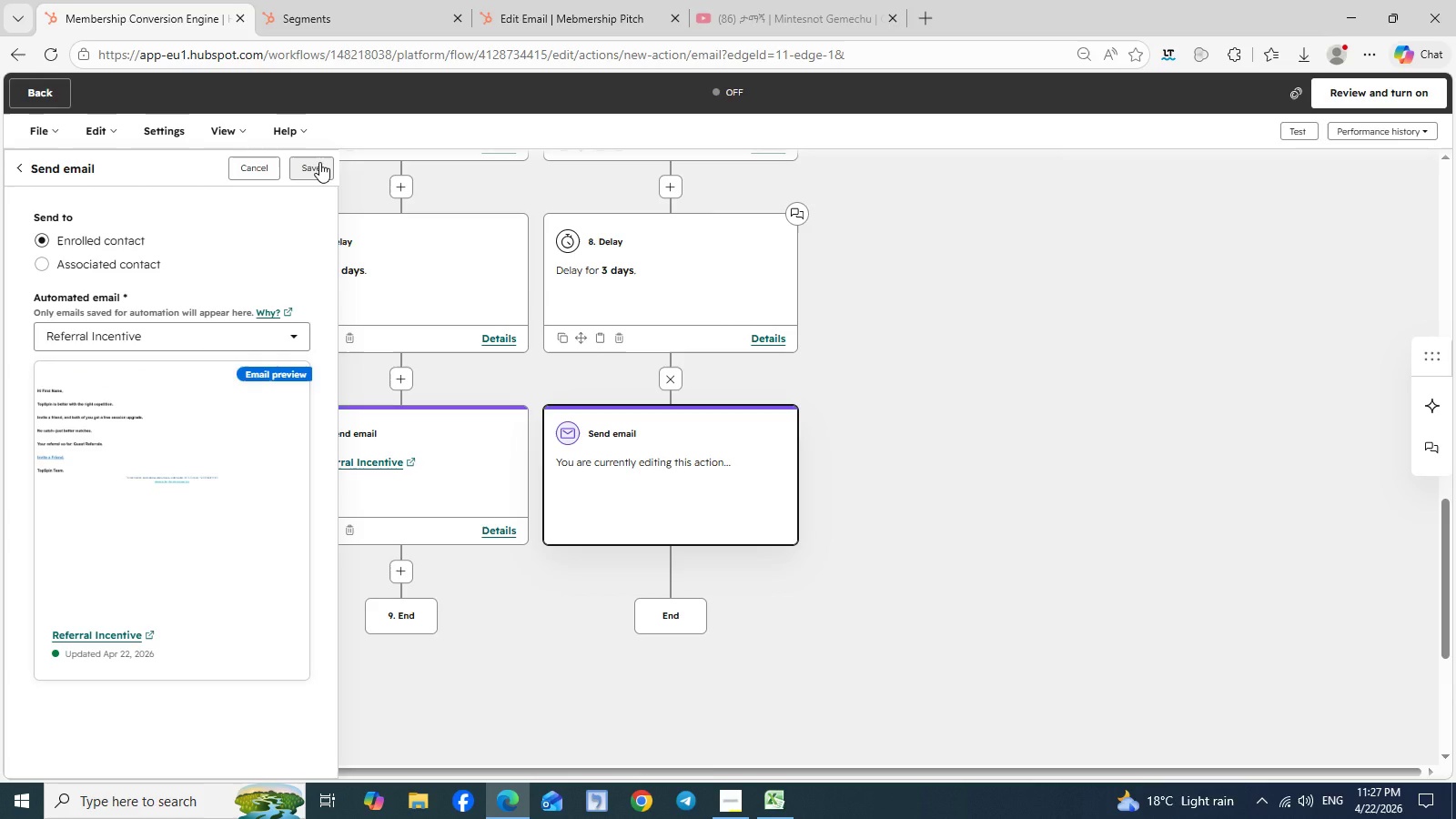 
left_click([319, 162])
 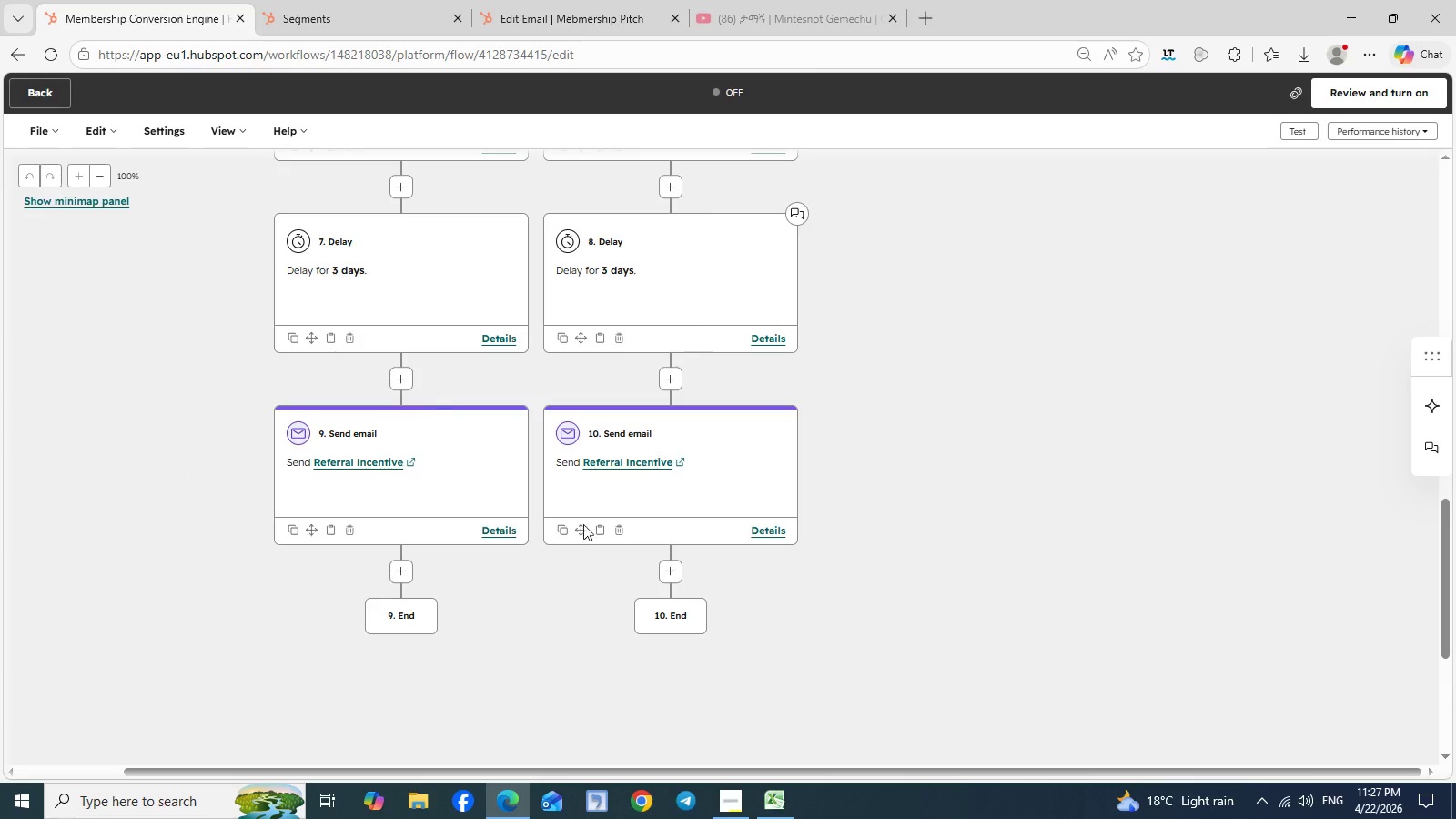 
wait(7.66)
 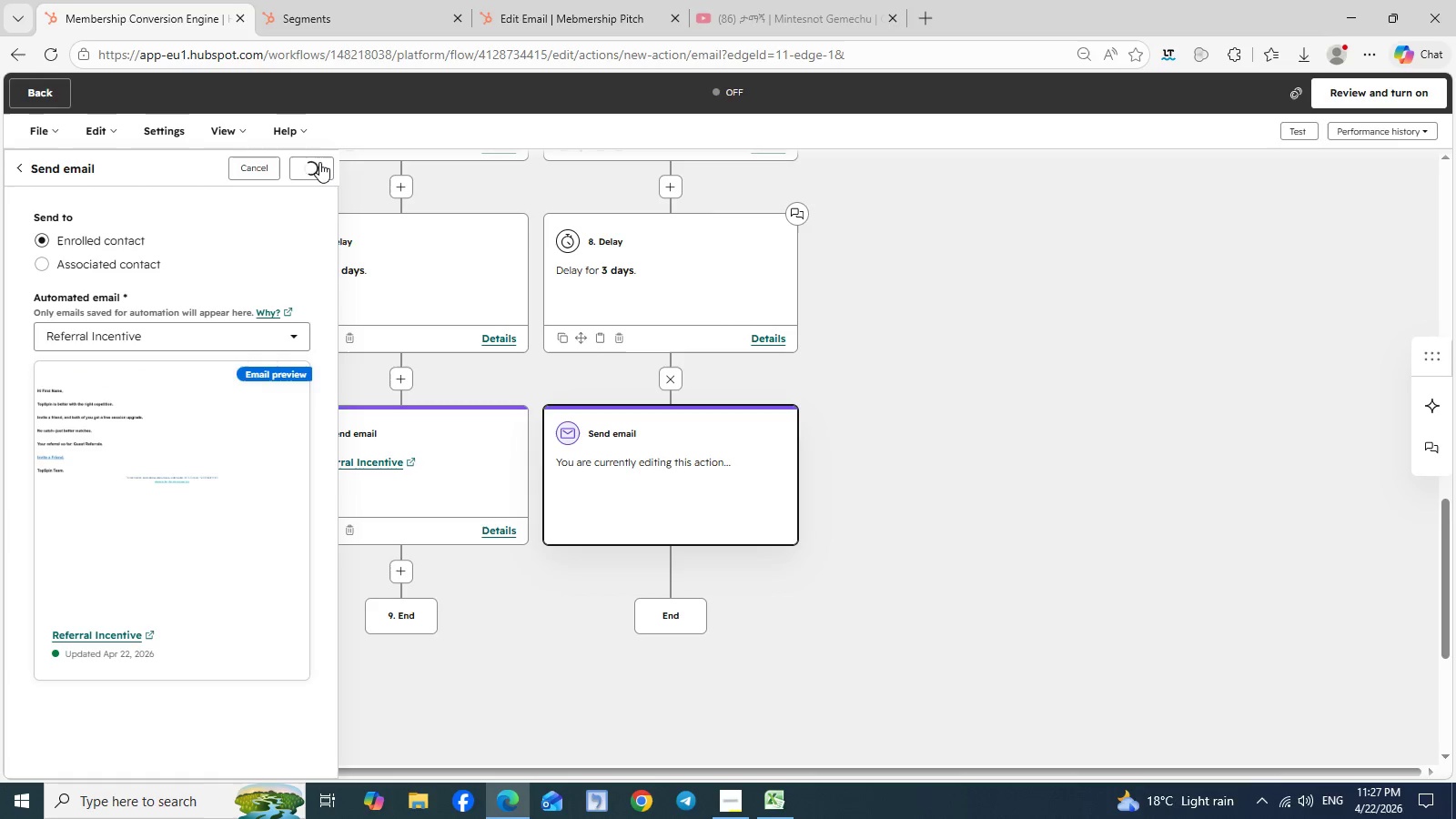 
scroll: coordinate [913, 556], scroll_direction: none, amount: 0.0
 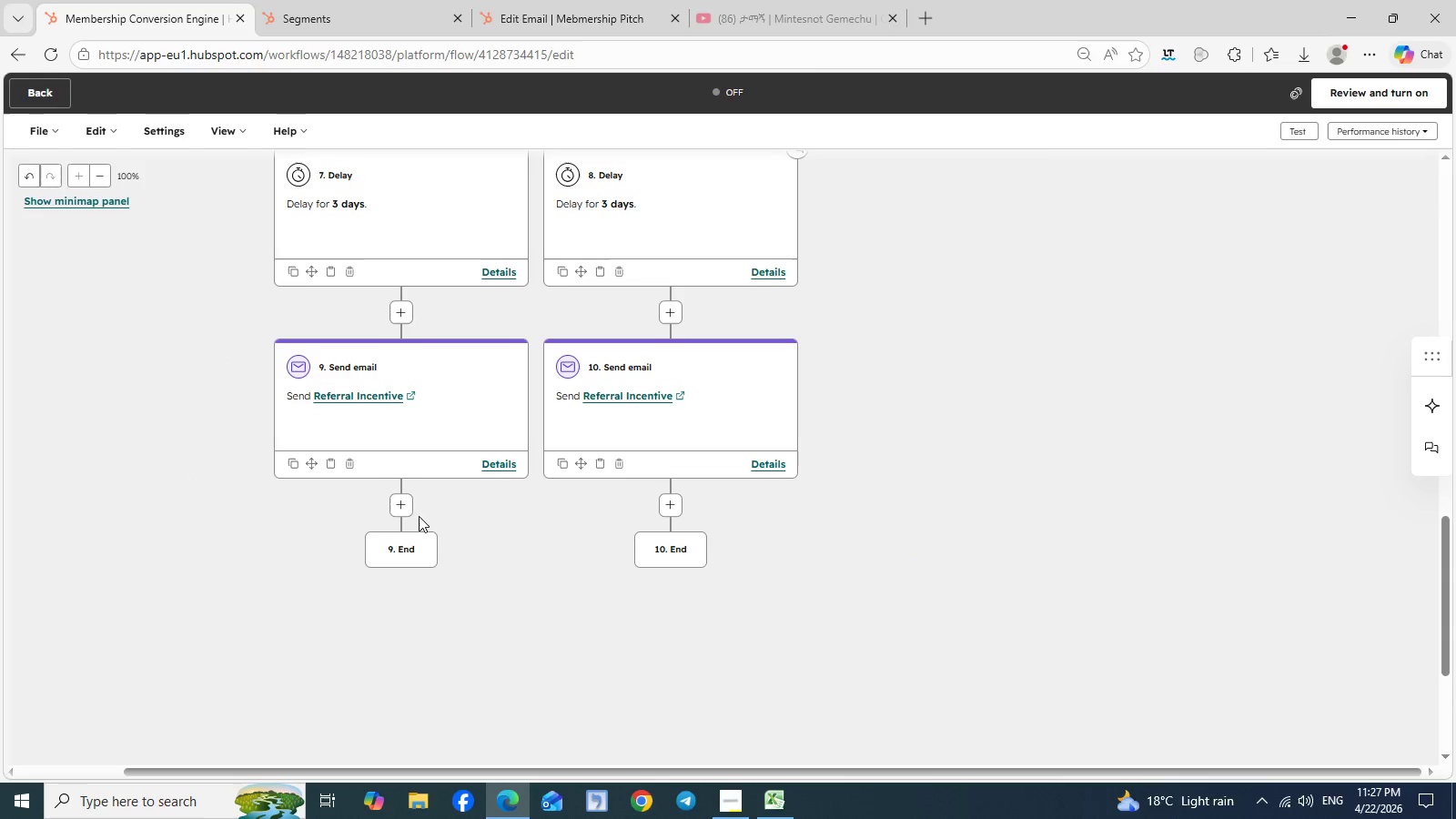 
left_click([406, 506])
 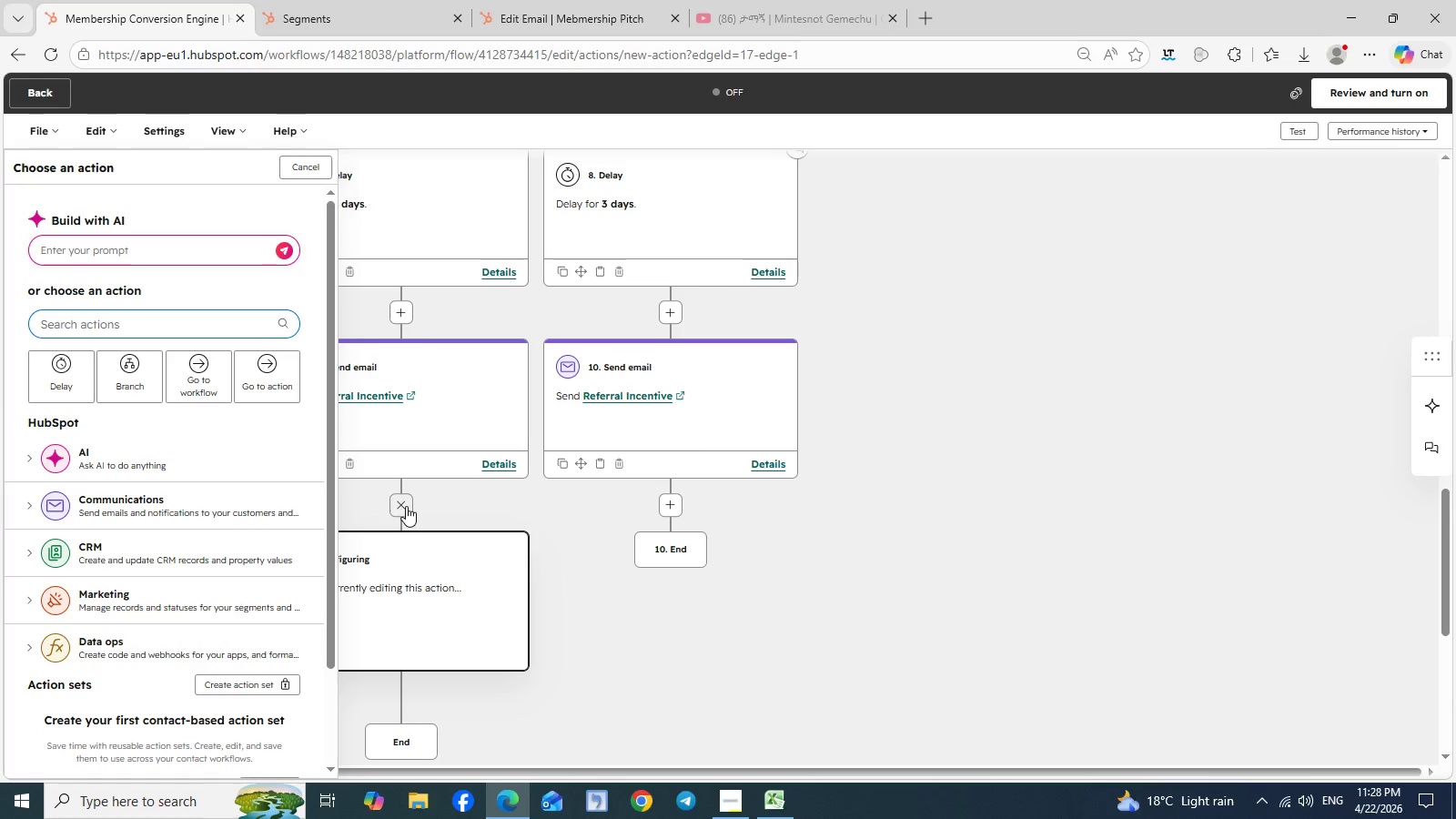 
wait(16.47)
 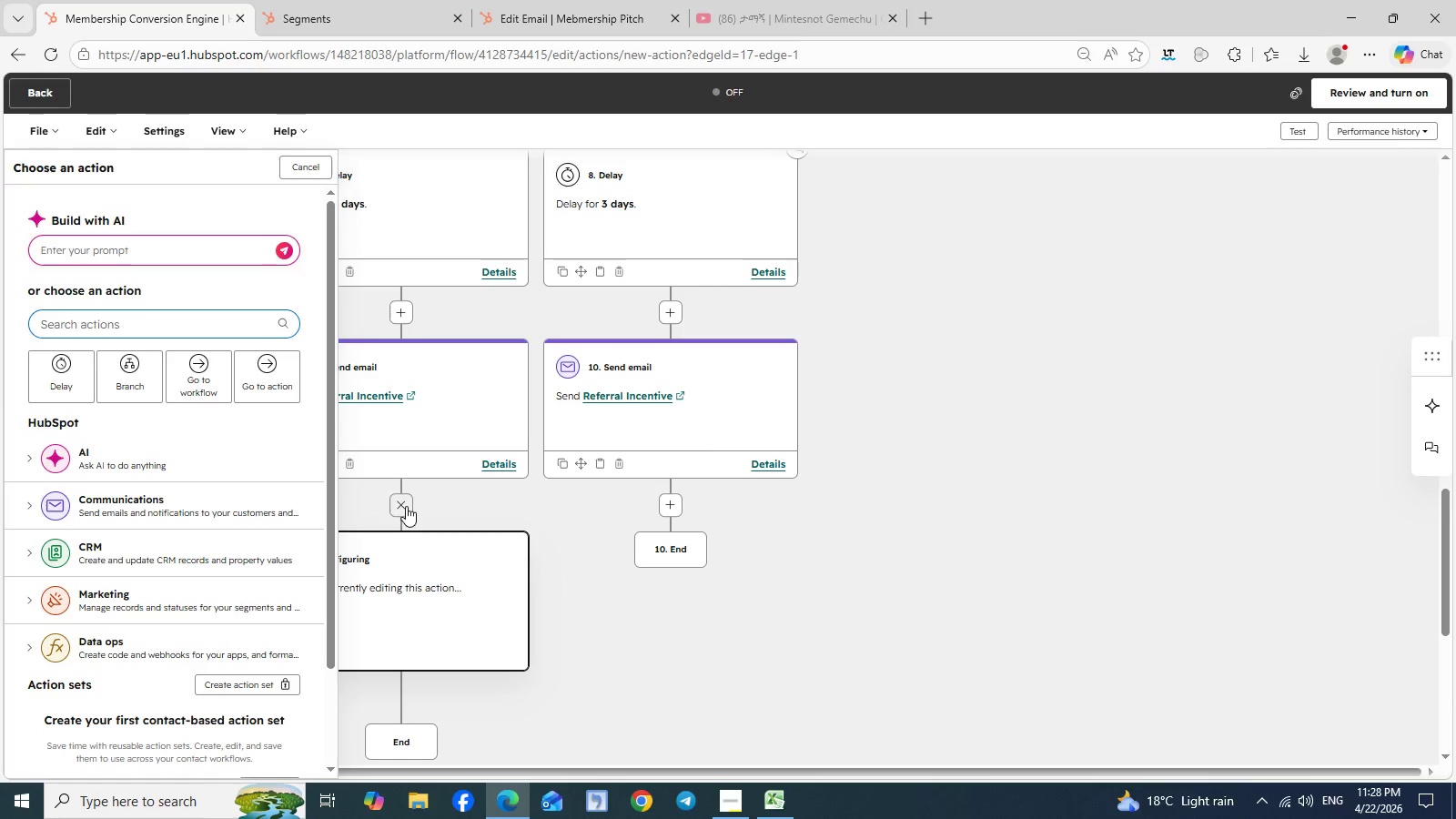 
left_click([136, 378])
 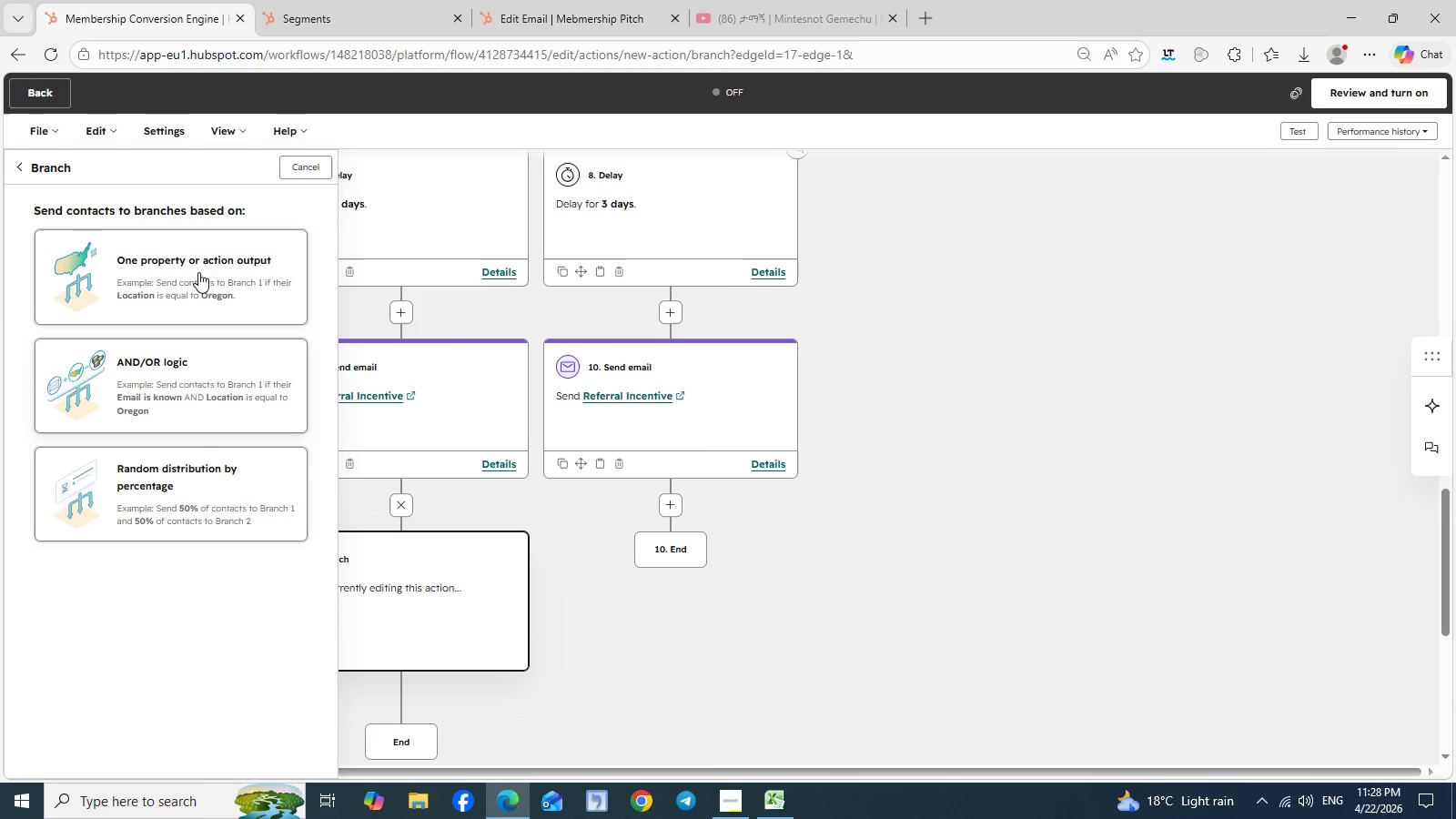 
left_click([200, 269])
 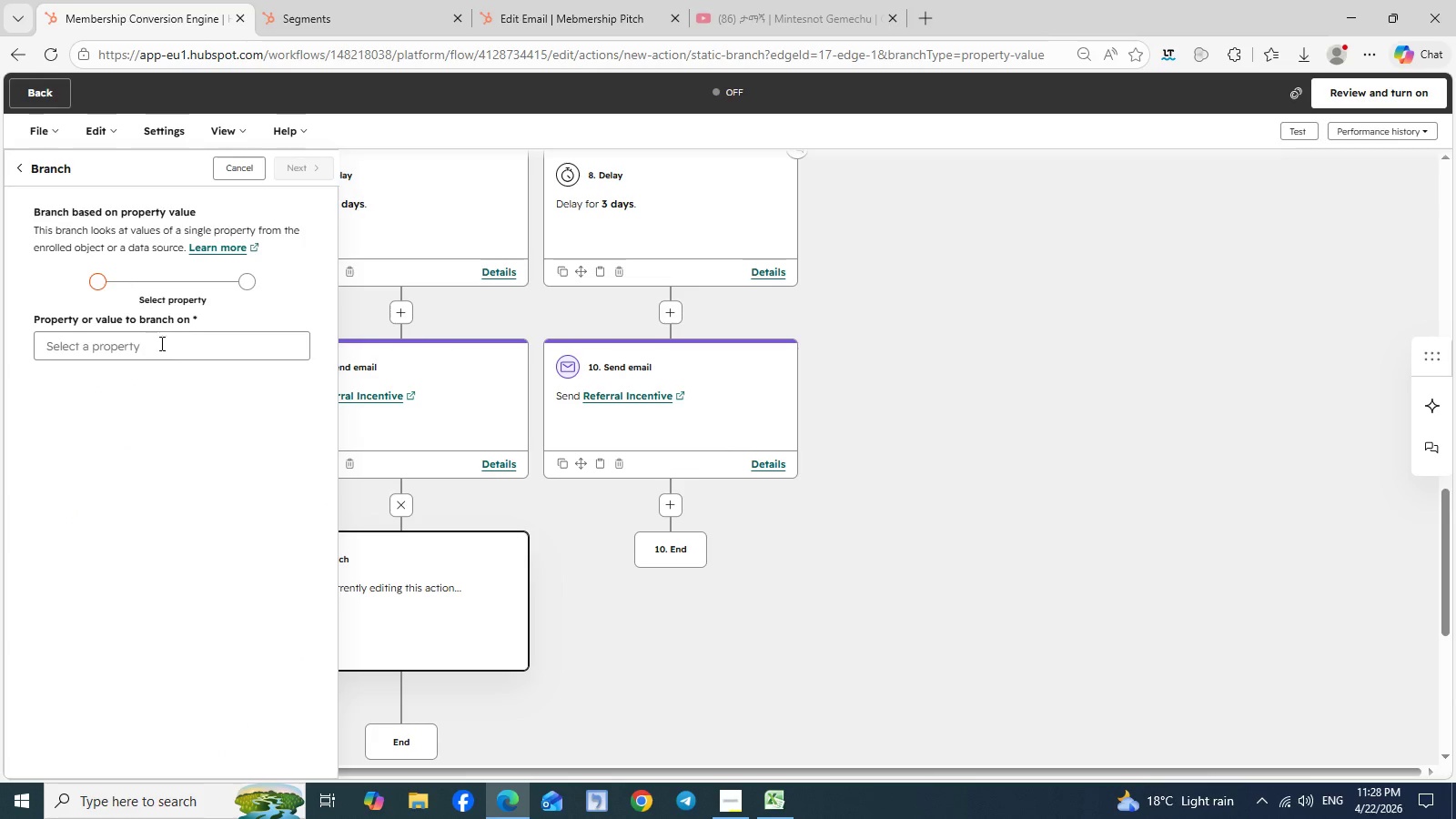 
left_click([155, 349])
 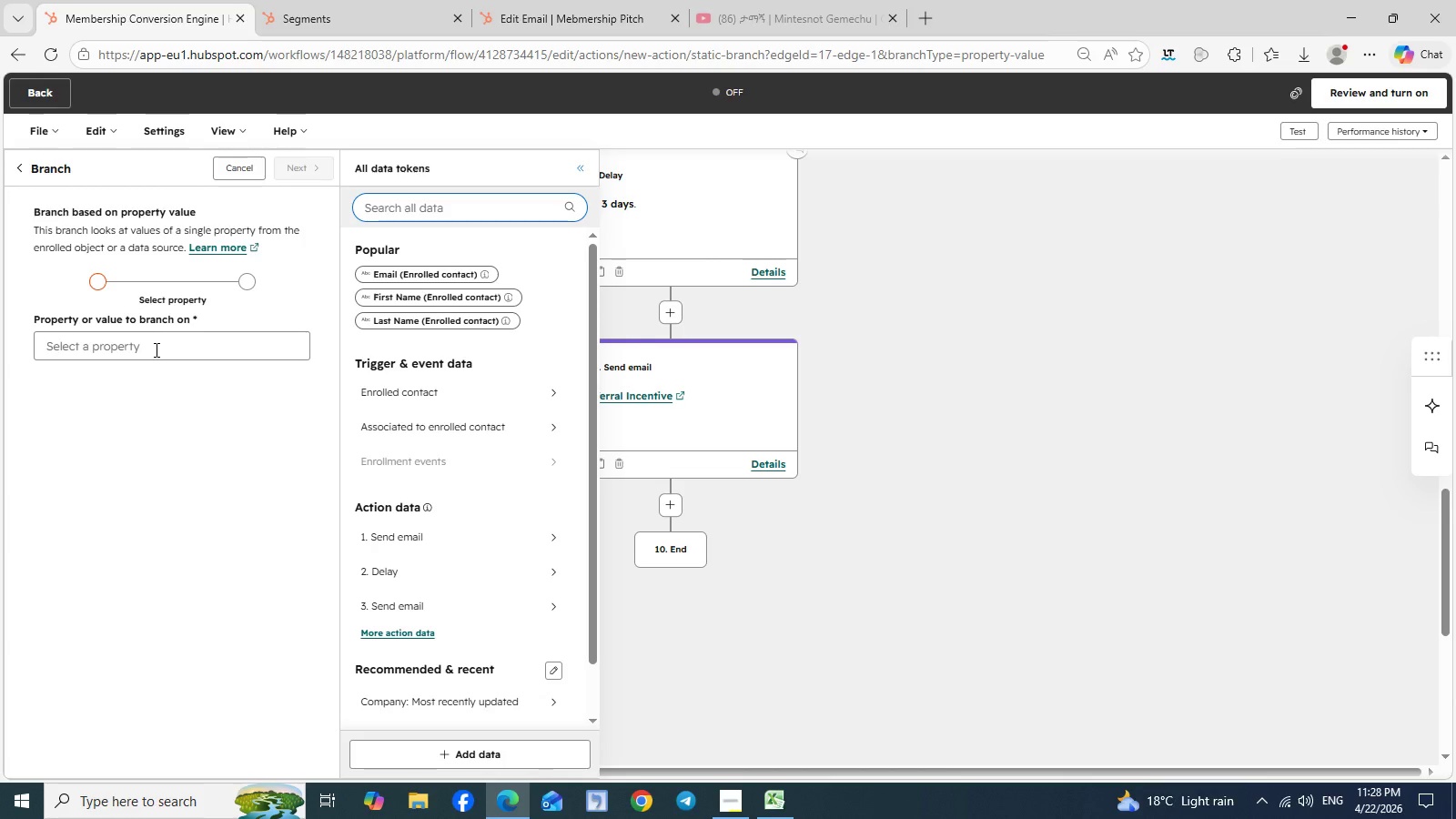 
type(last c)
 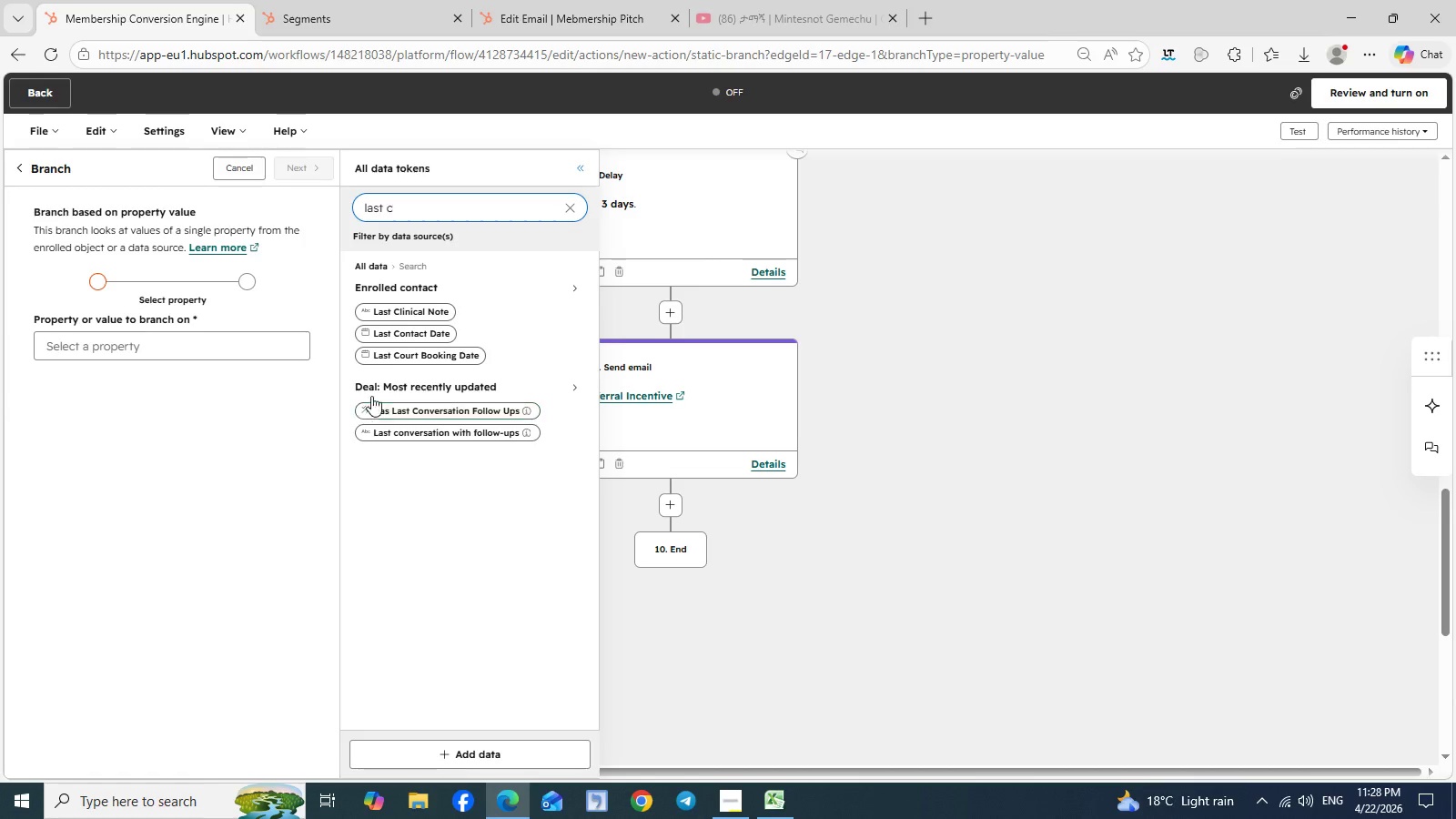 
left_click([399, 364])
 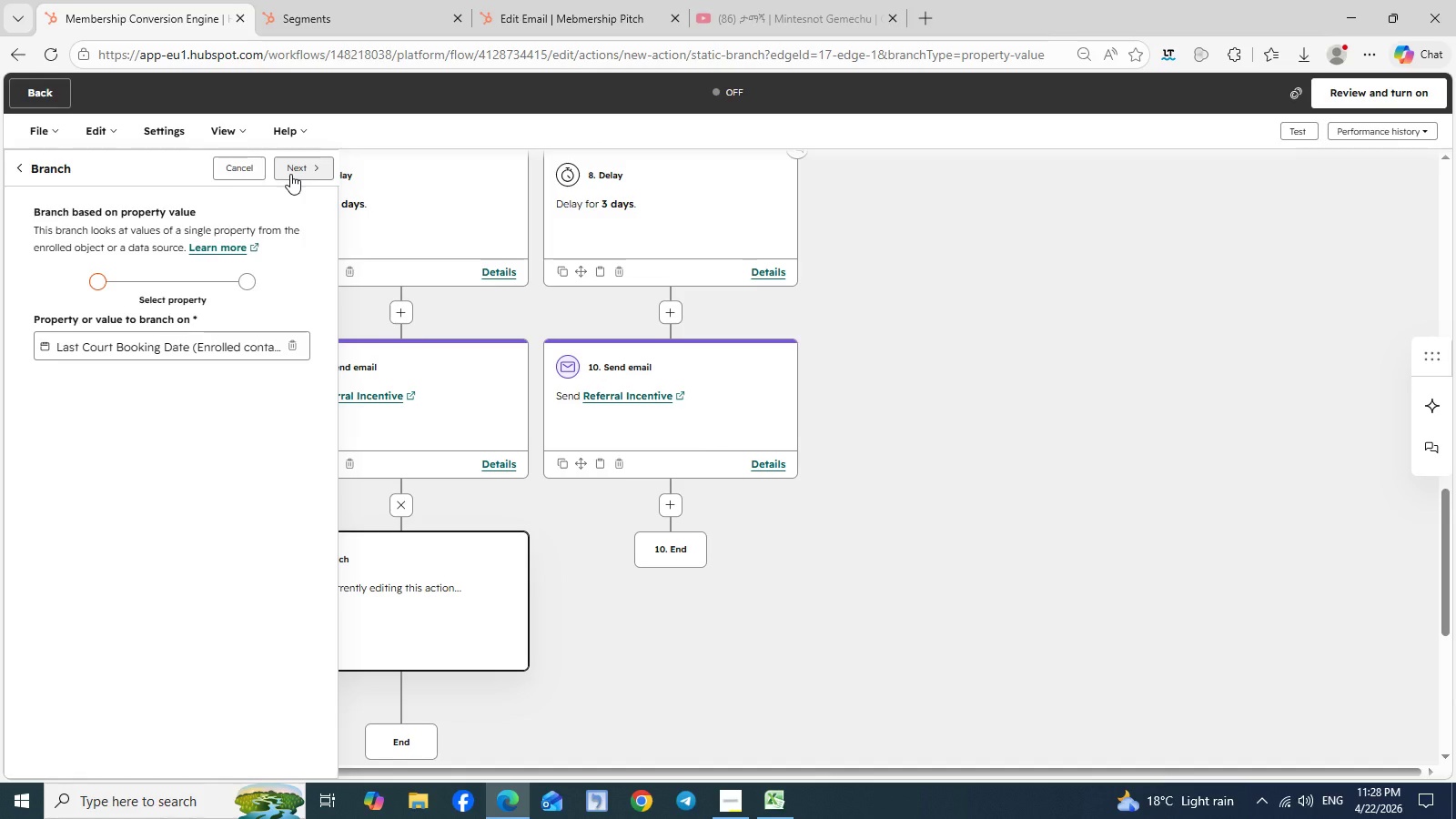 
left_click([290, 174])
 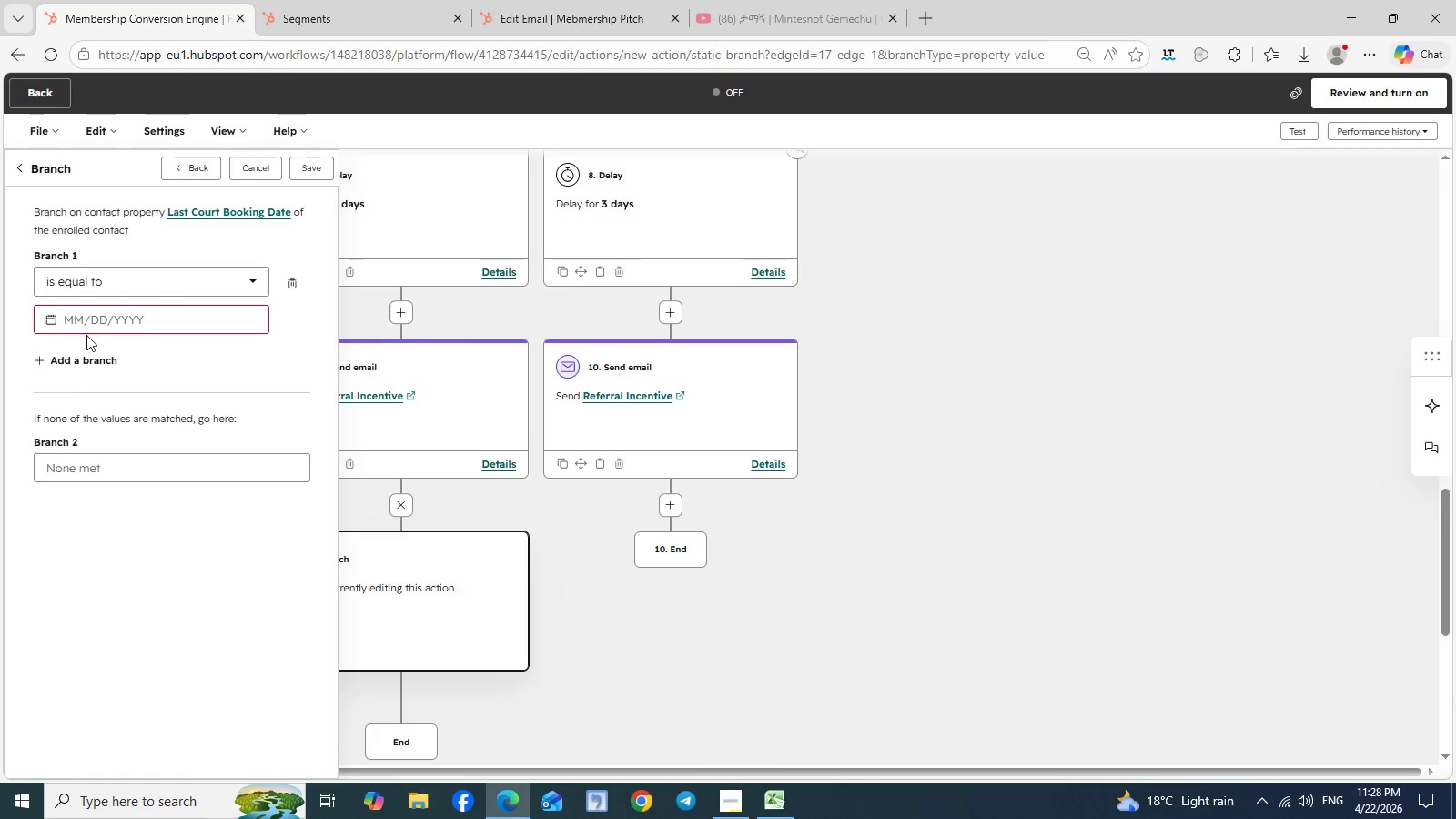 
left_click([48, 317])
 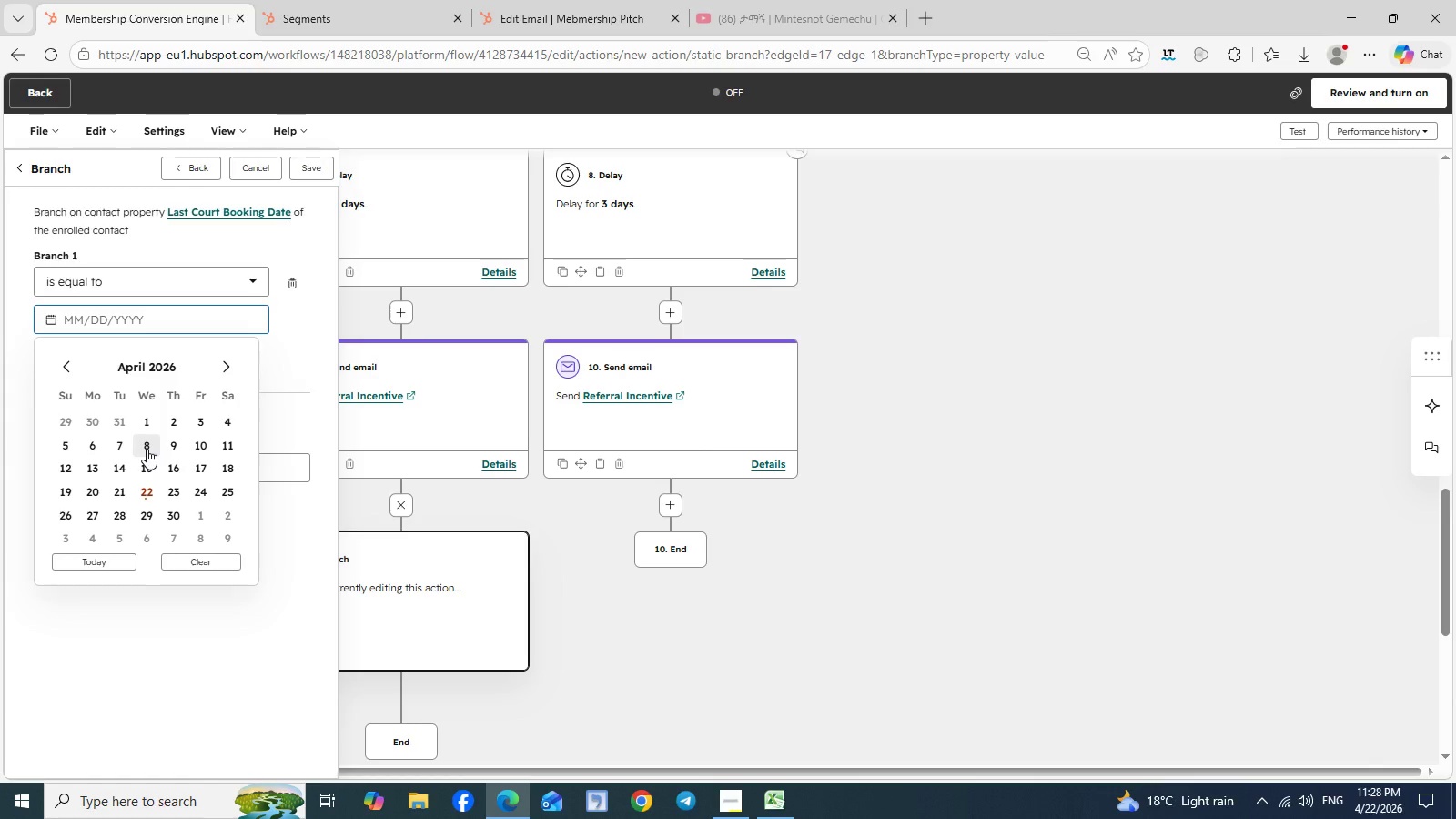 
left_click([148, 423])
 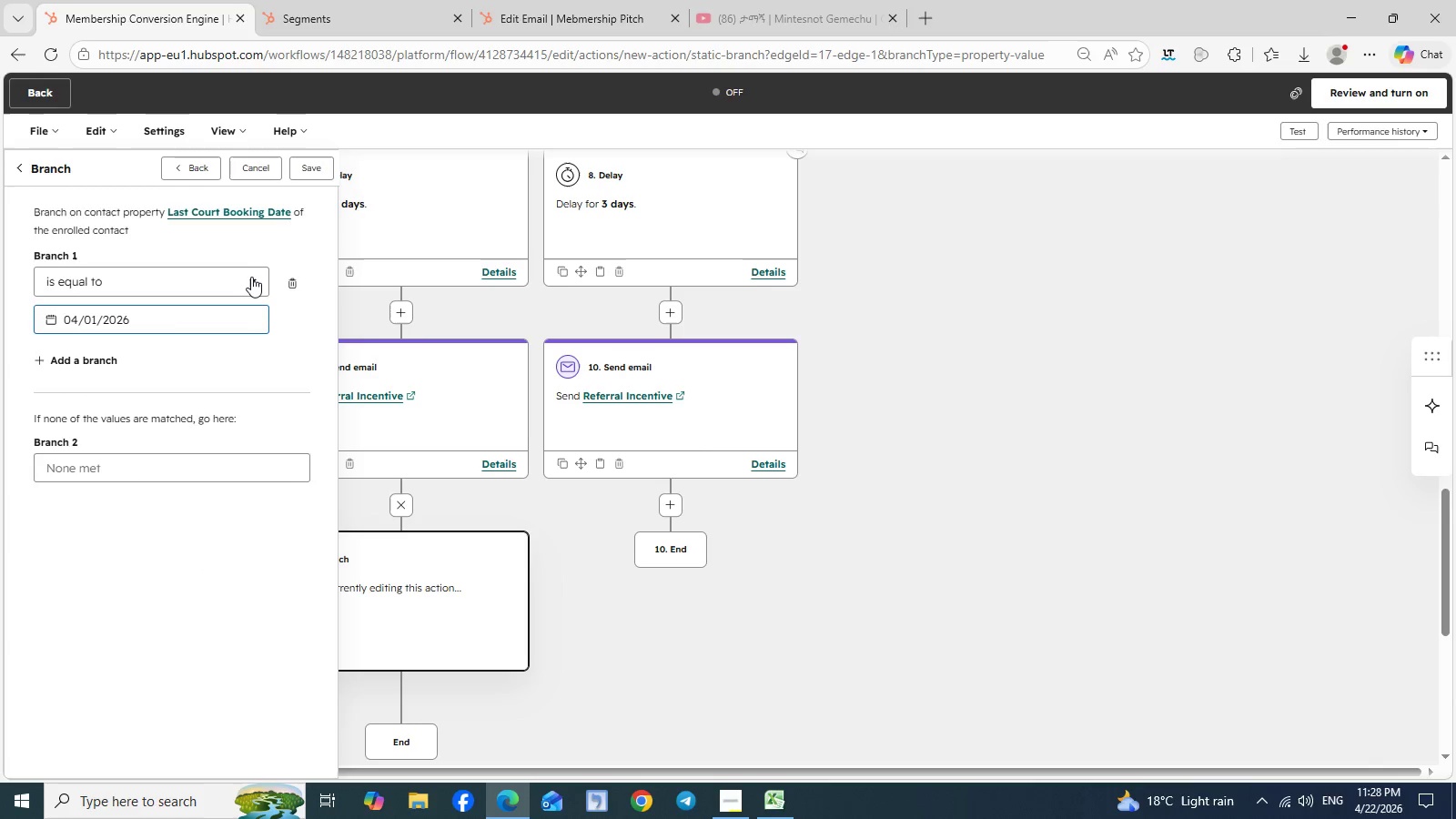 
left_click([253, 276])
 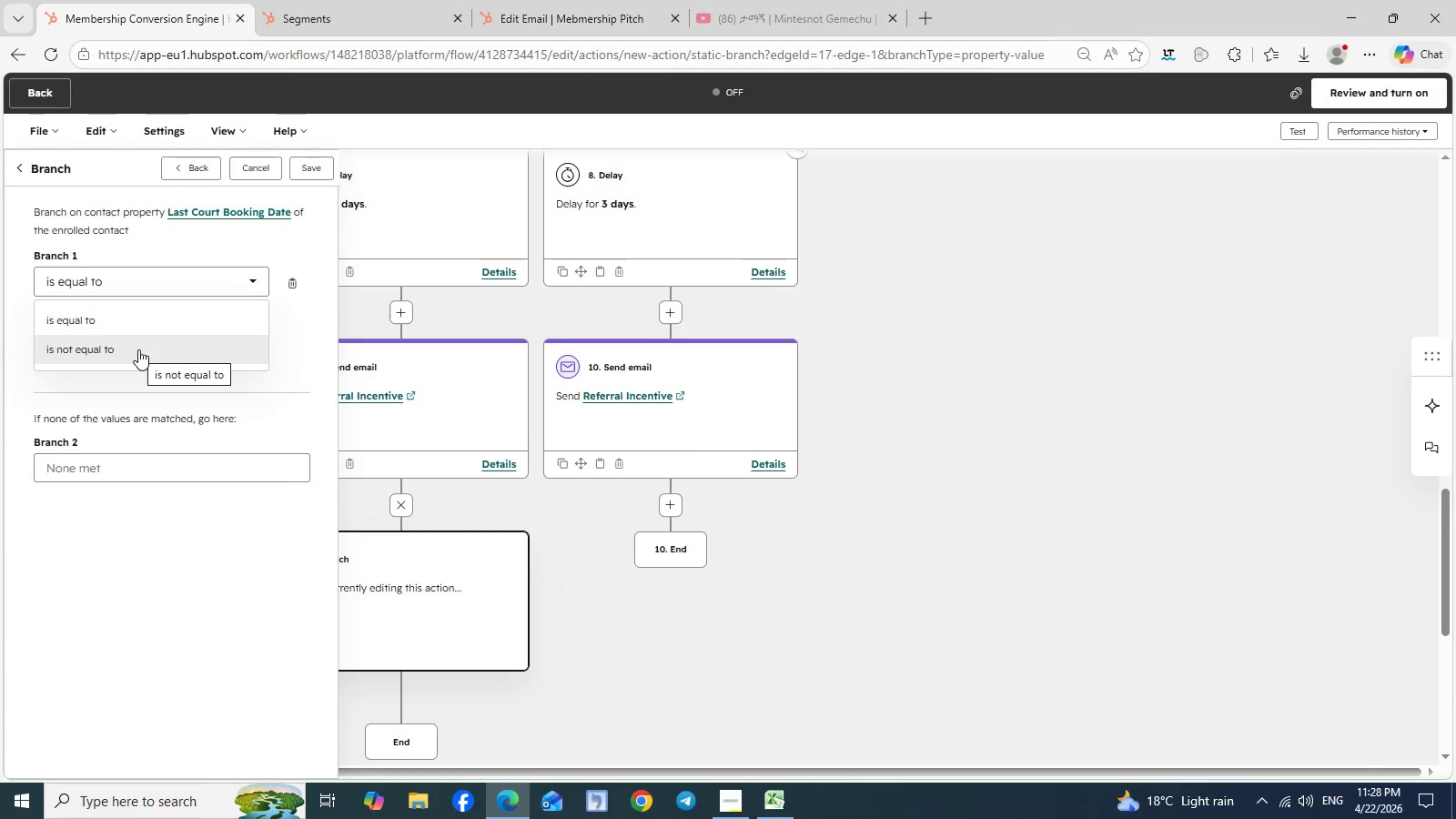 
scroll: coordinate [138, 349], scroll_direction: down, amount: 1.0
 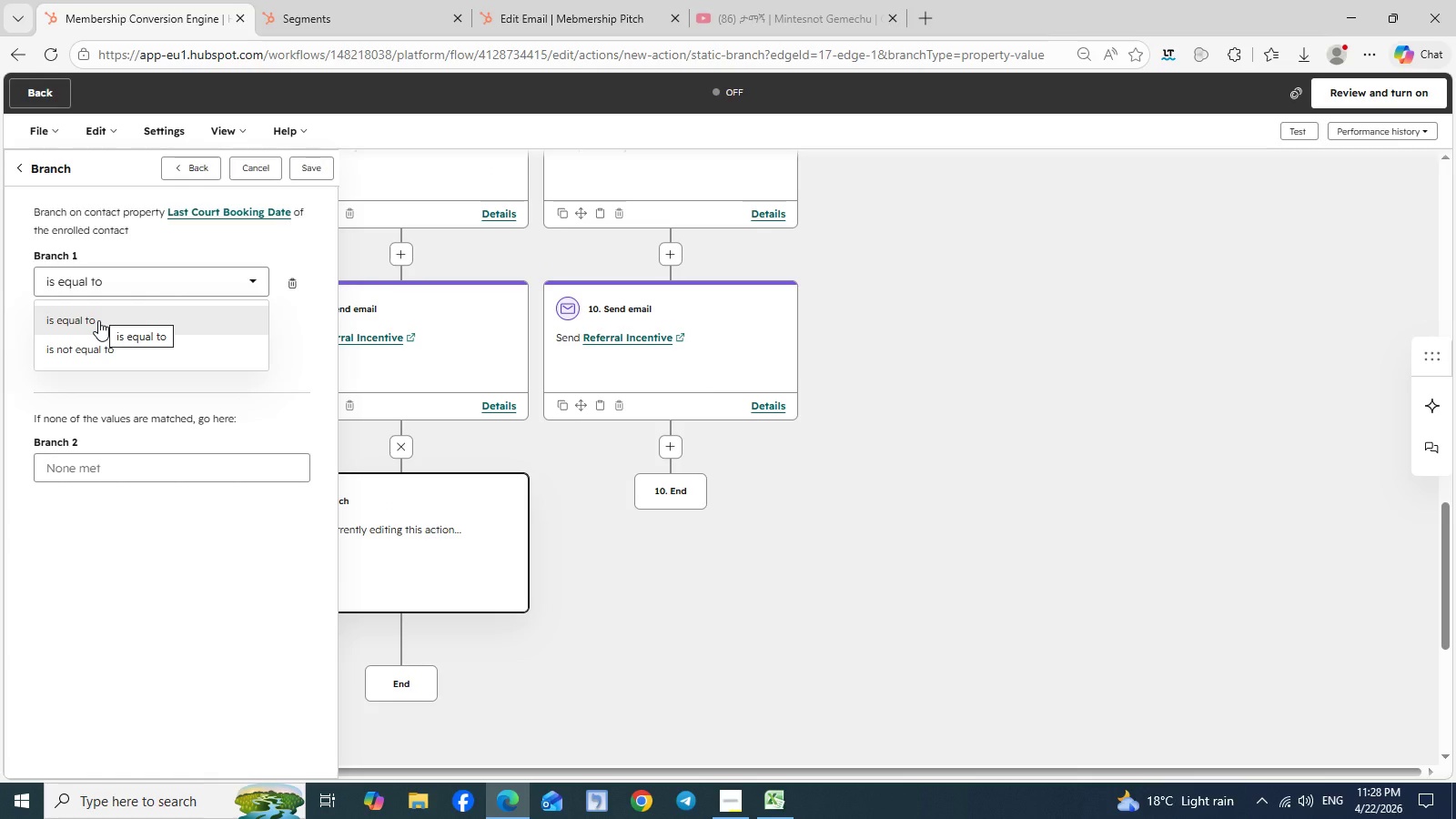 
left_click([98, 320])
 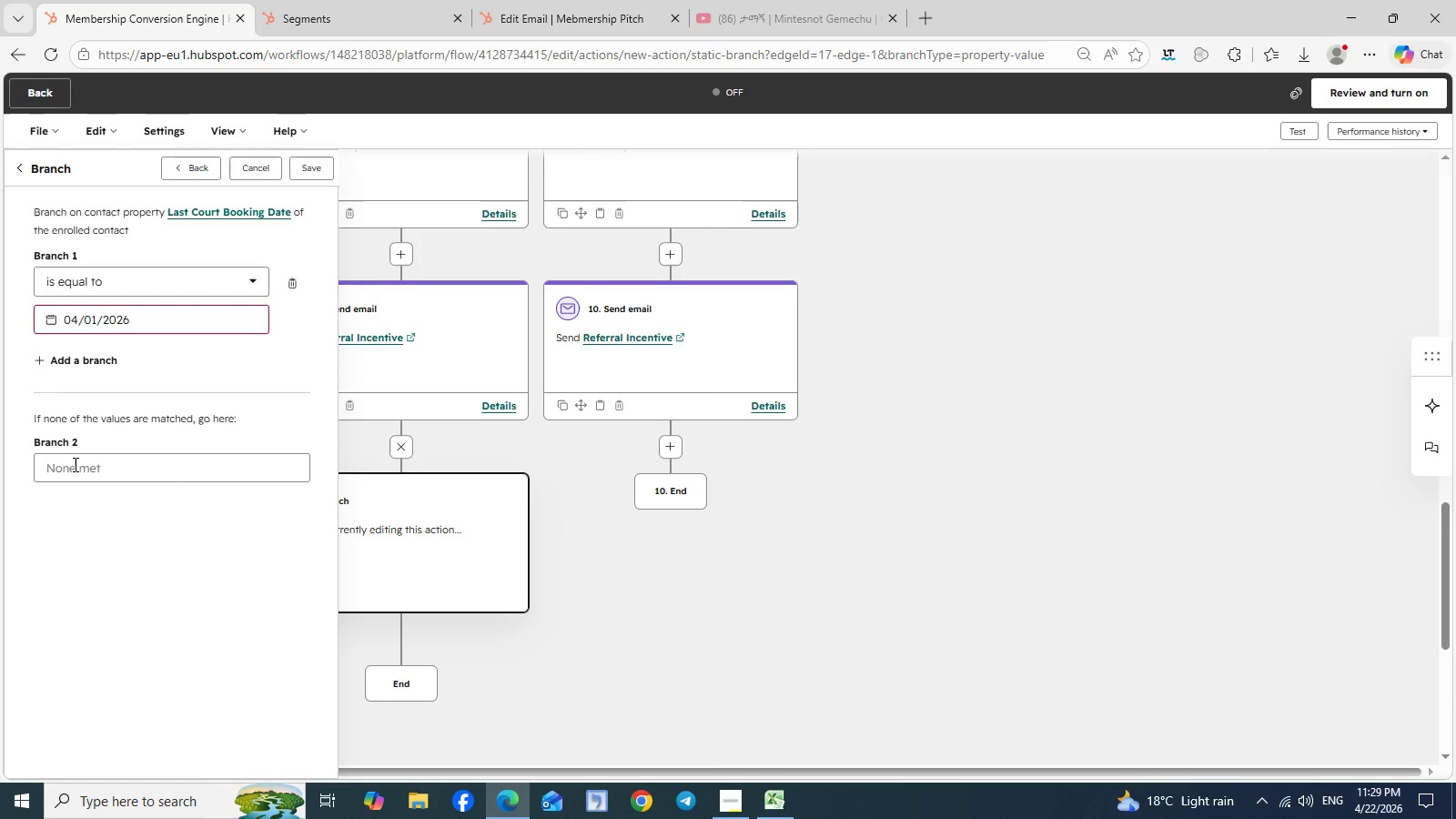 
wait(30.14)
 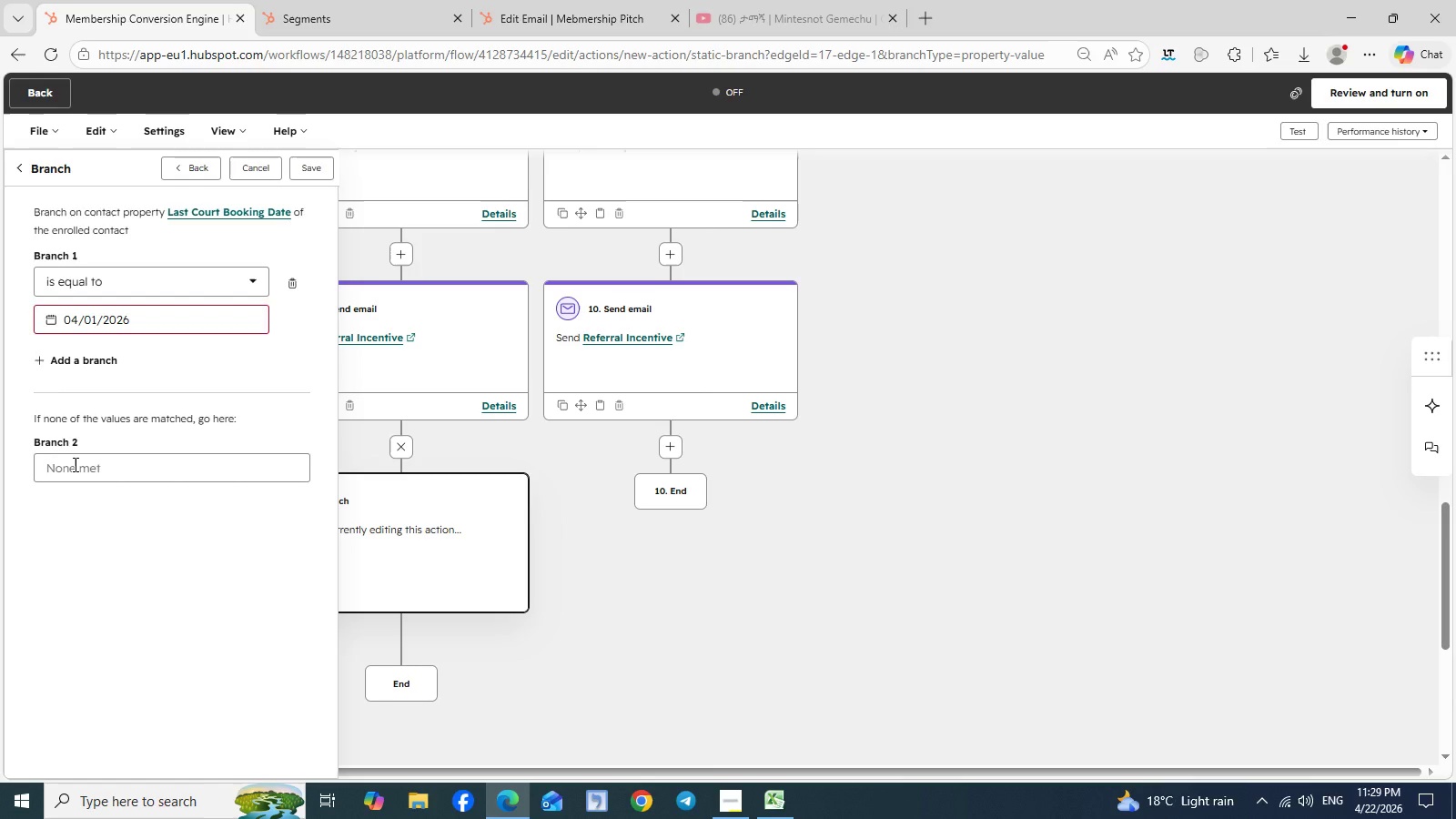 
left_click([74, 464])
 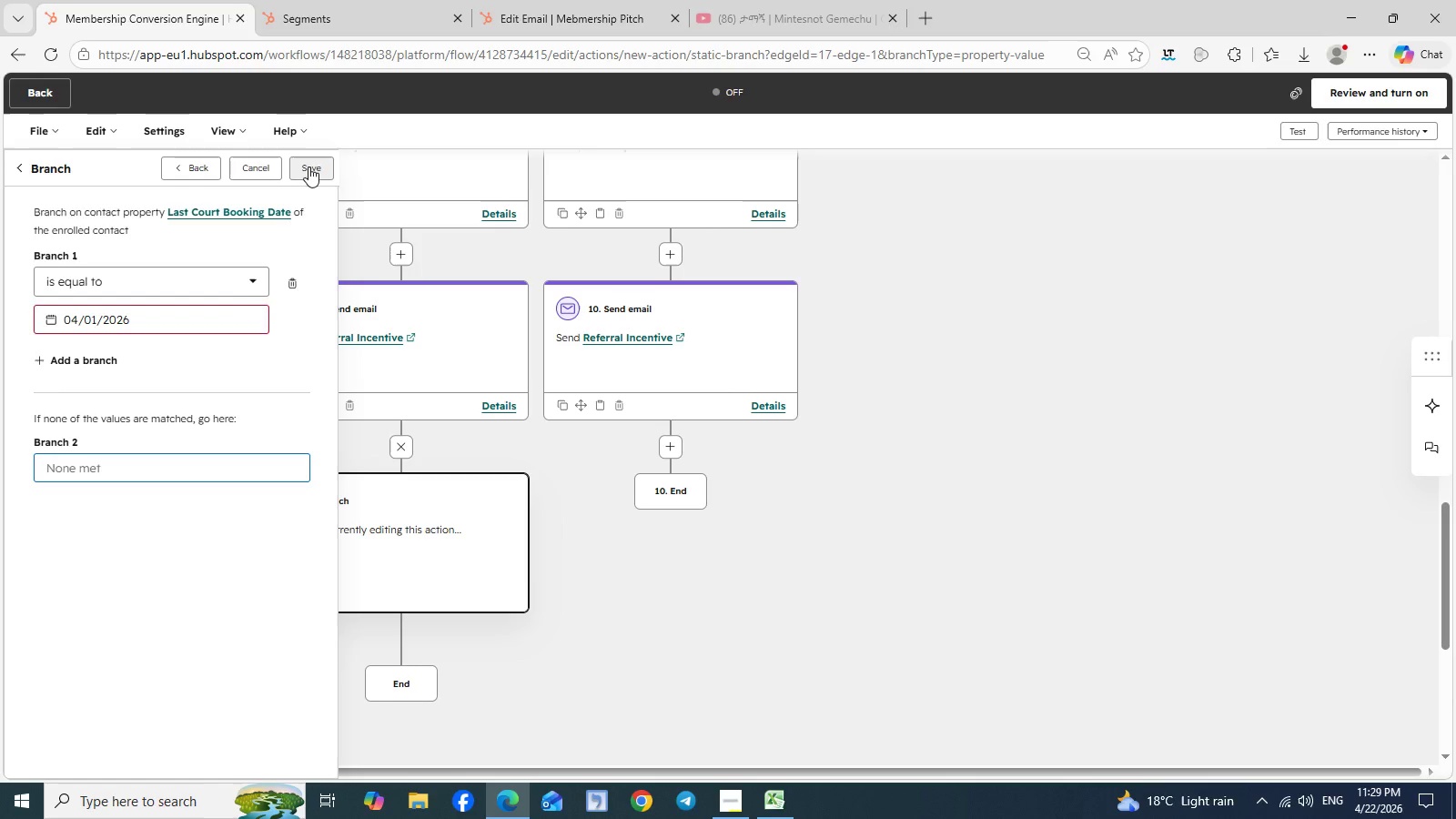 
left_click([308, 167])
 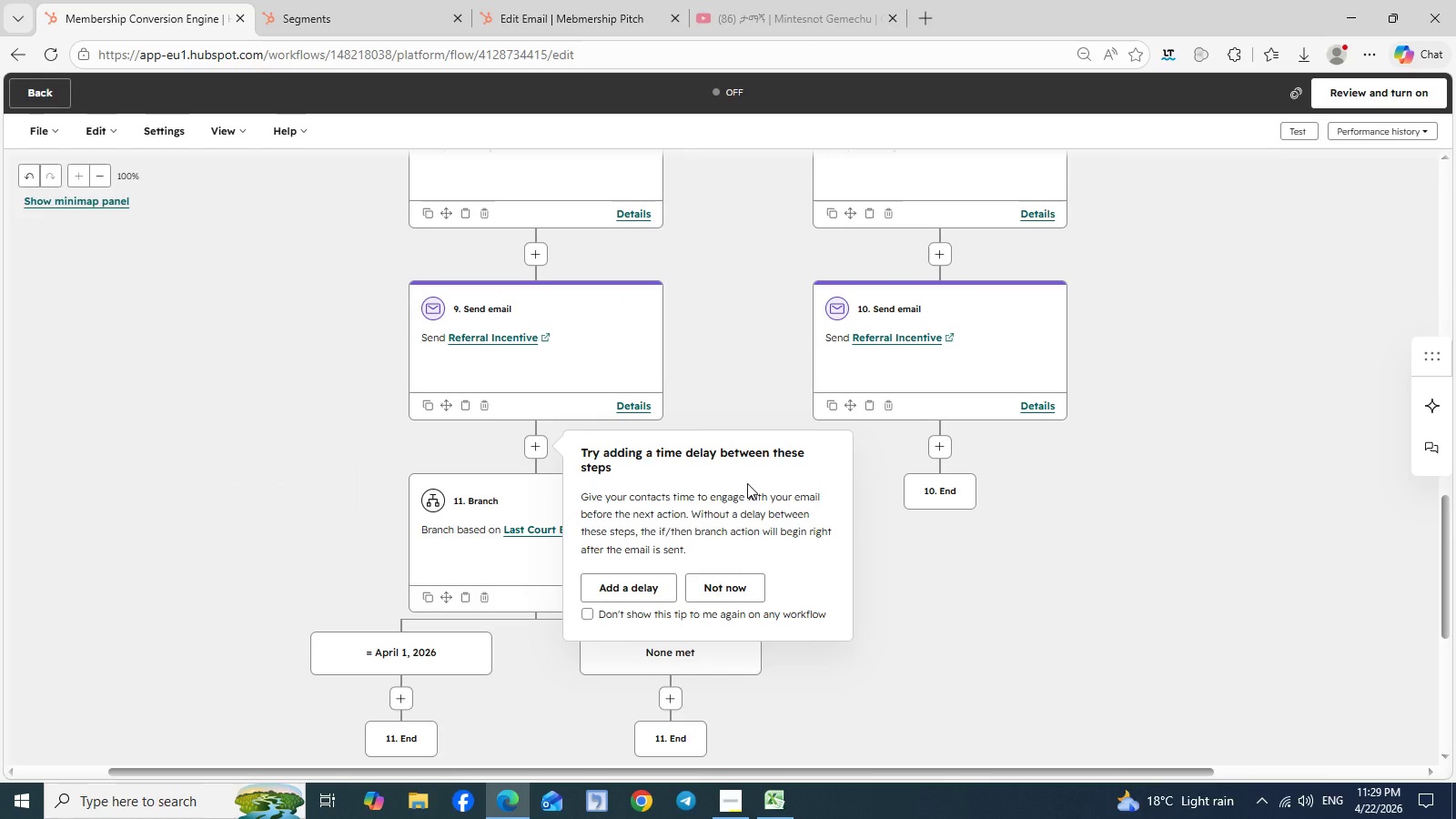 
wait(17.72)
 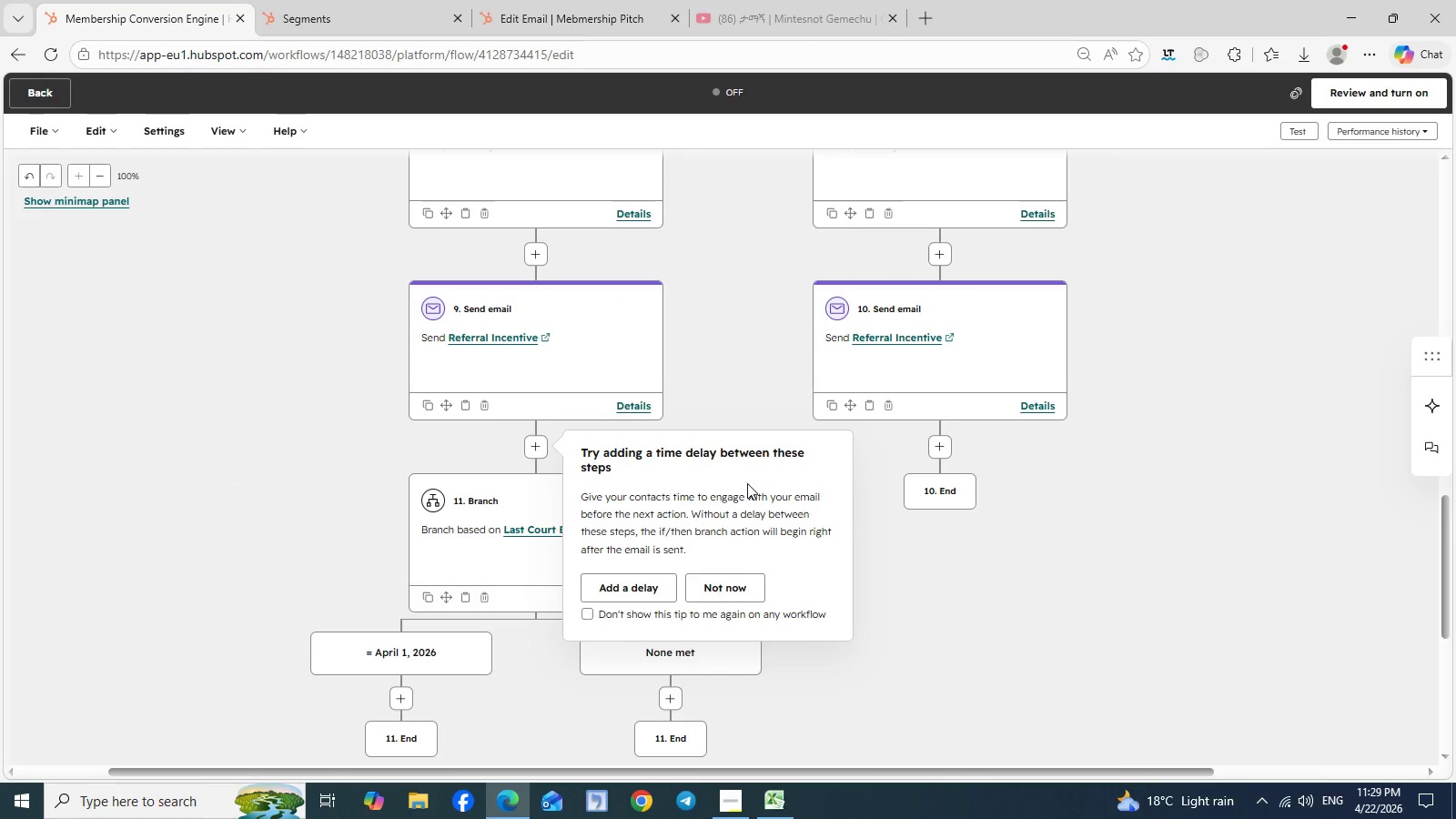 
left_click([717, 581])
 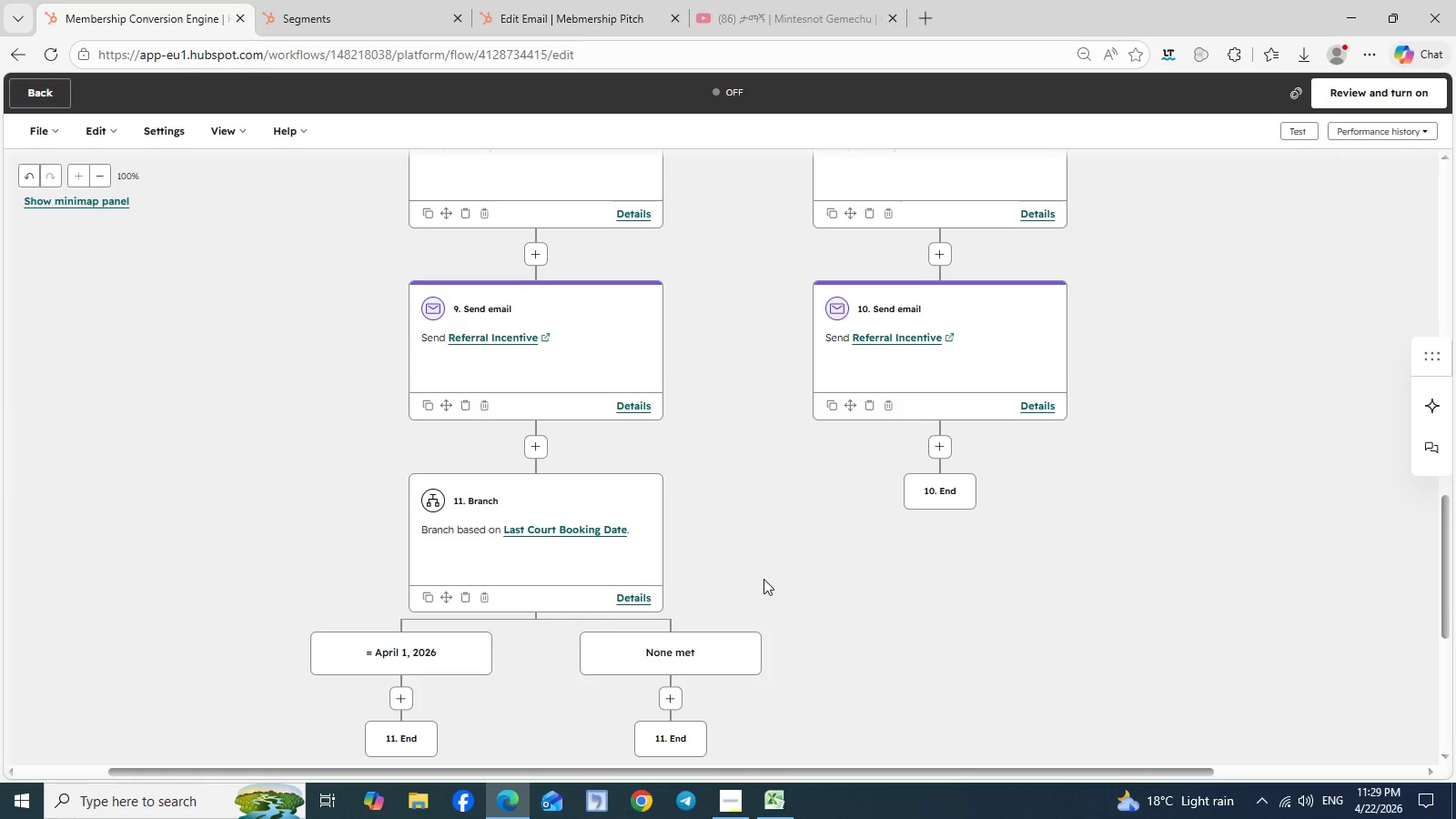 
scroll: coordinate [763, 579], scroll_direction: down, amount: 2.0
 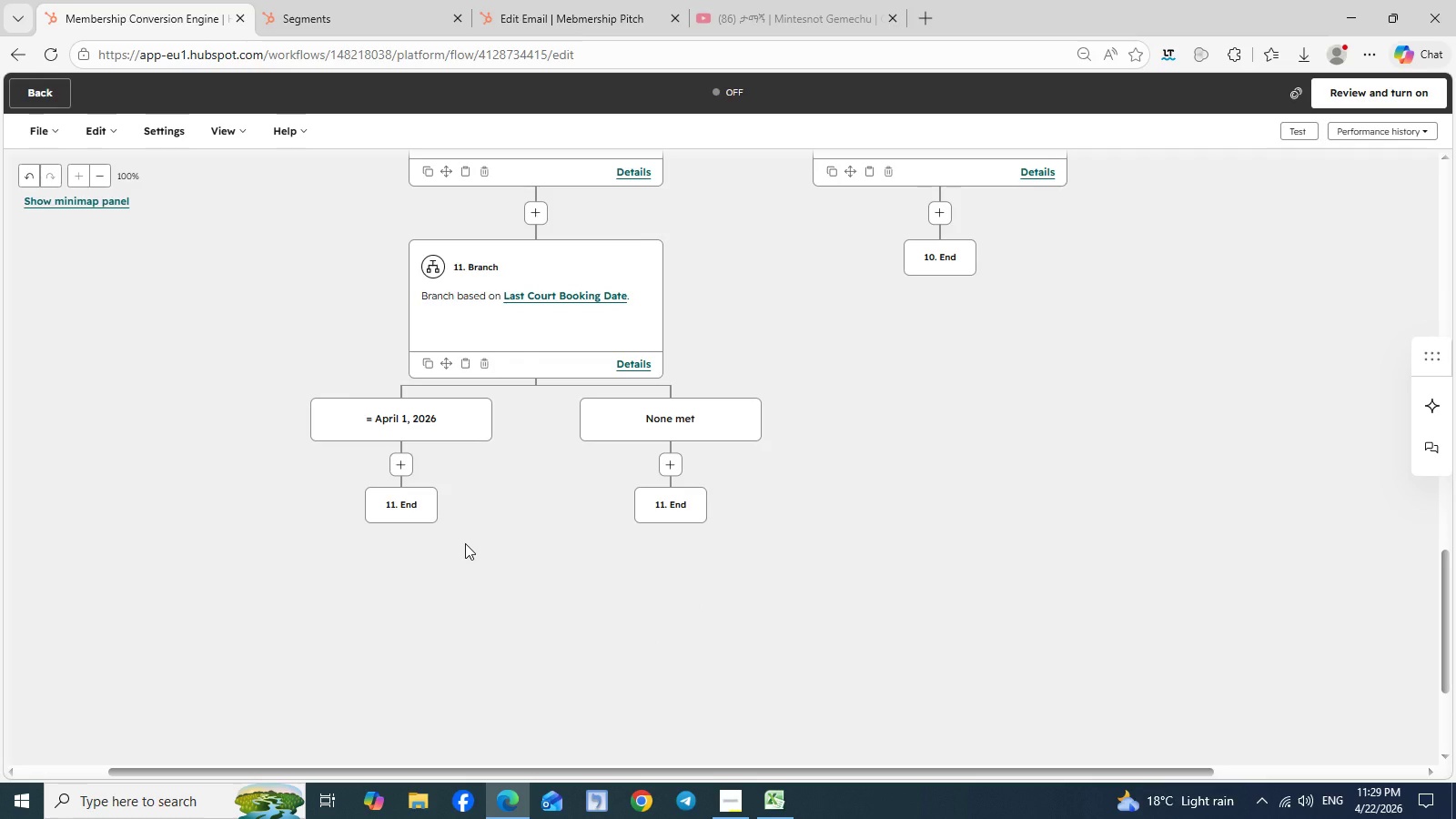 
wait(9.51)
 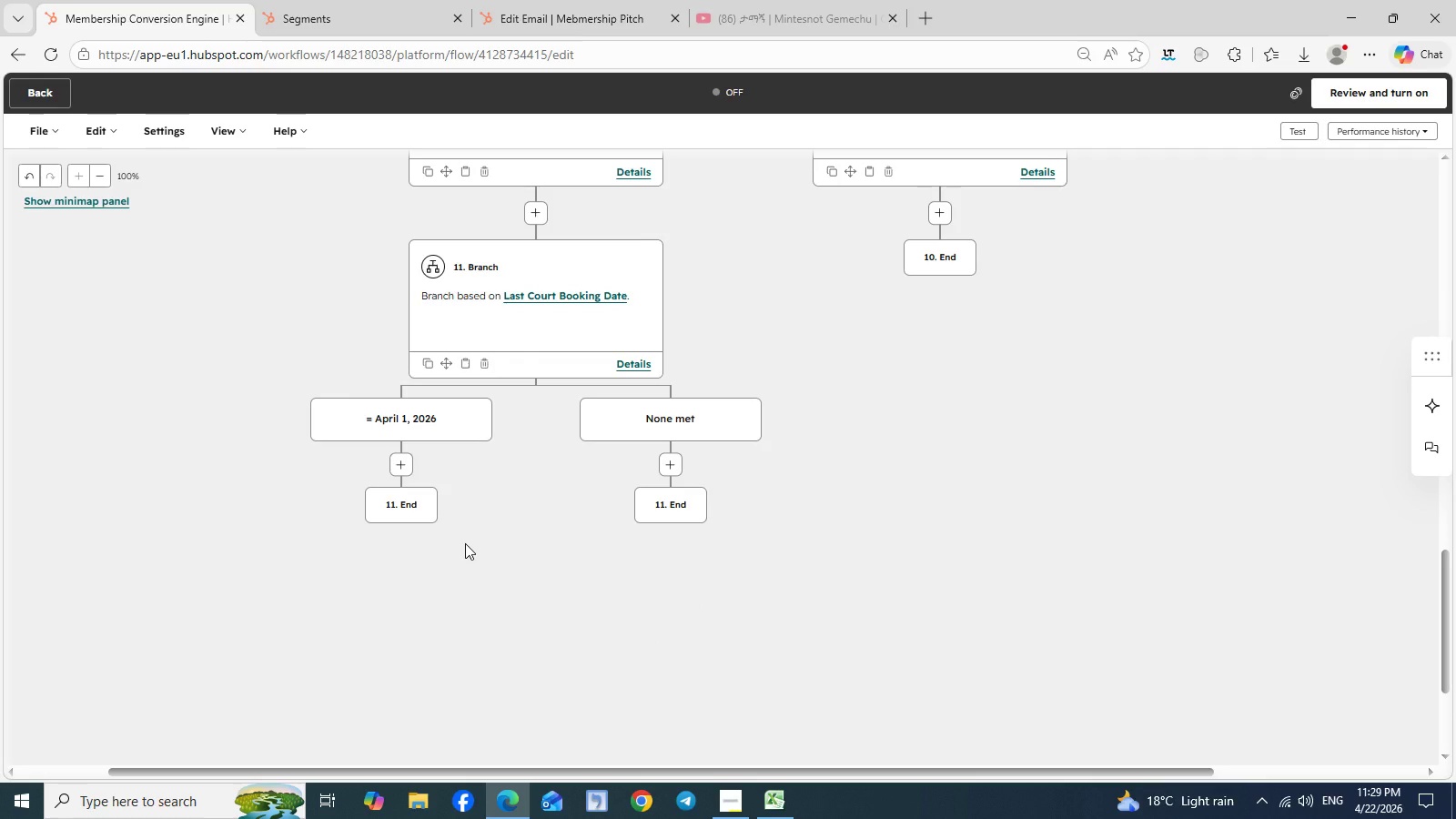 
left_click([401, 469])
 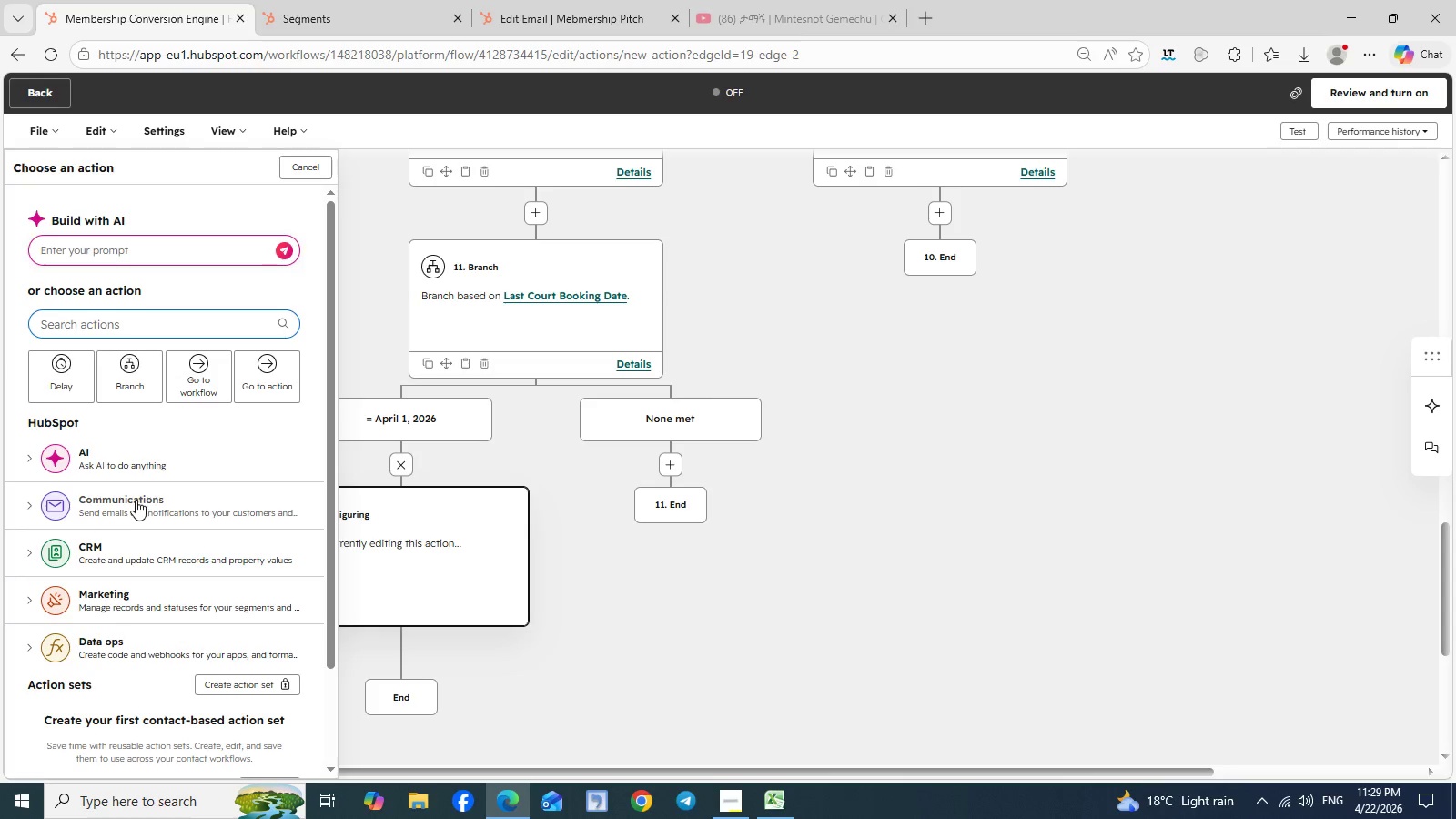 
left_click([56, 523])
 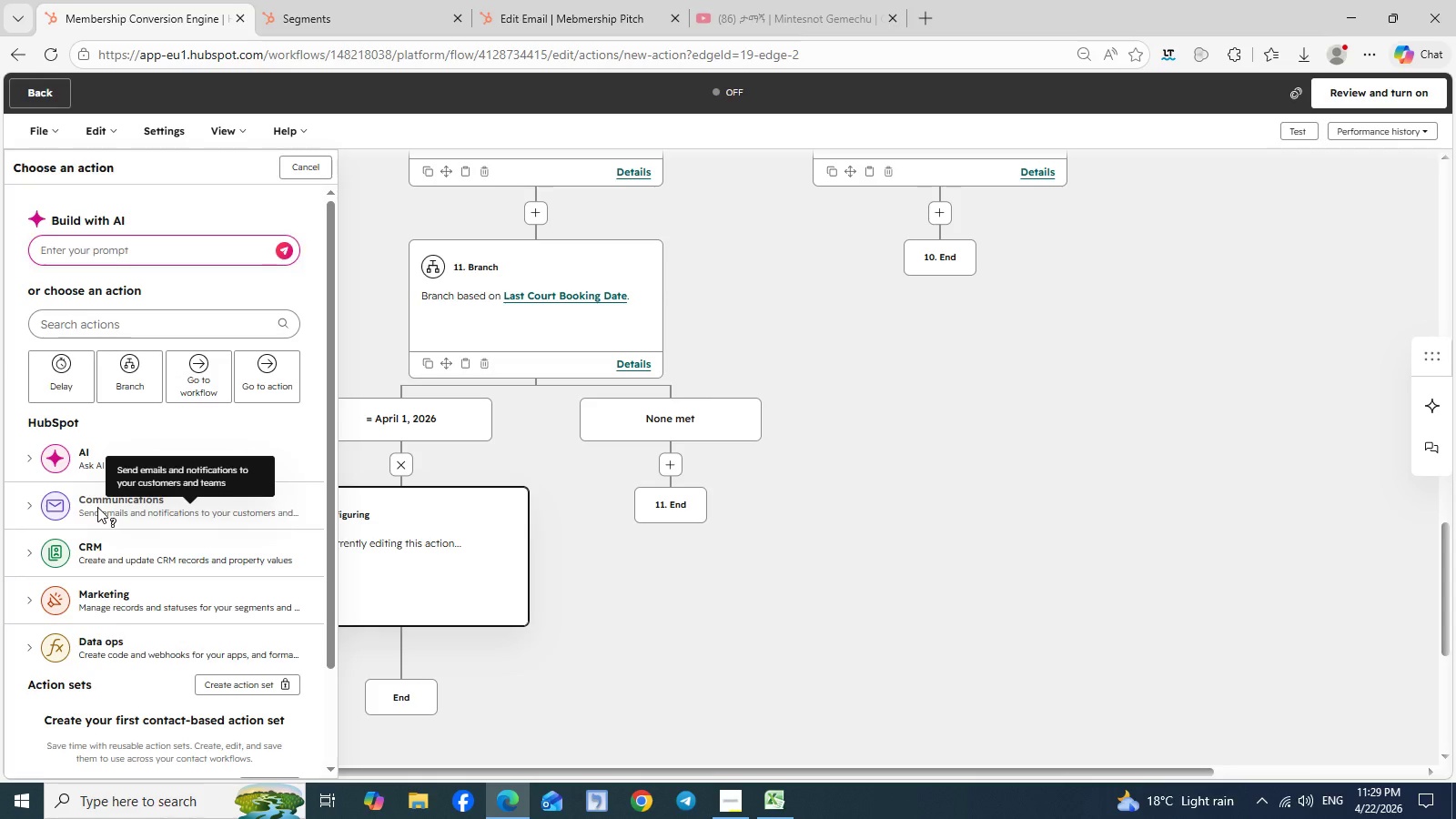 
left_click([97, 507])
 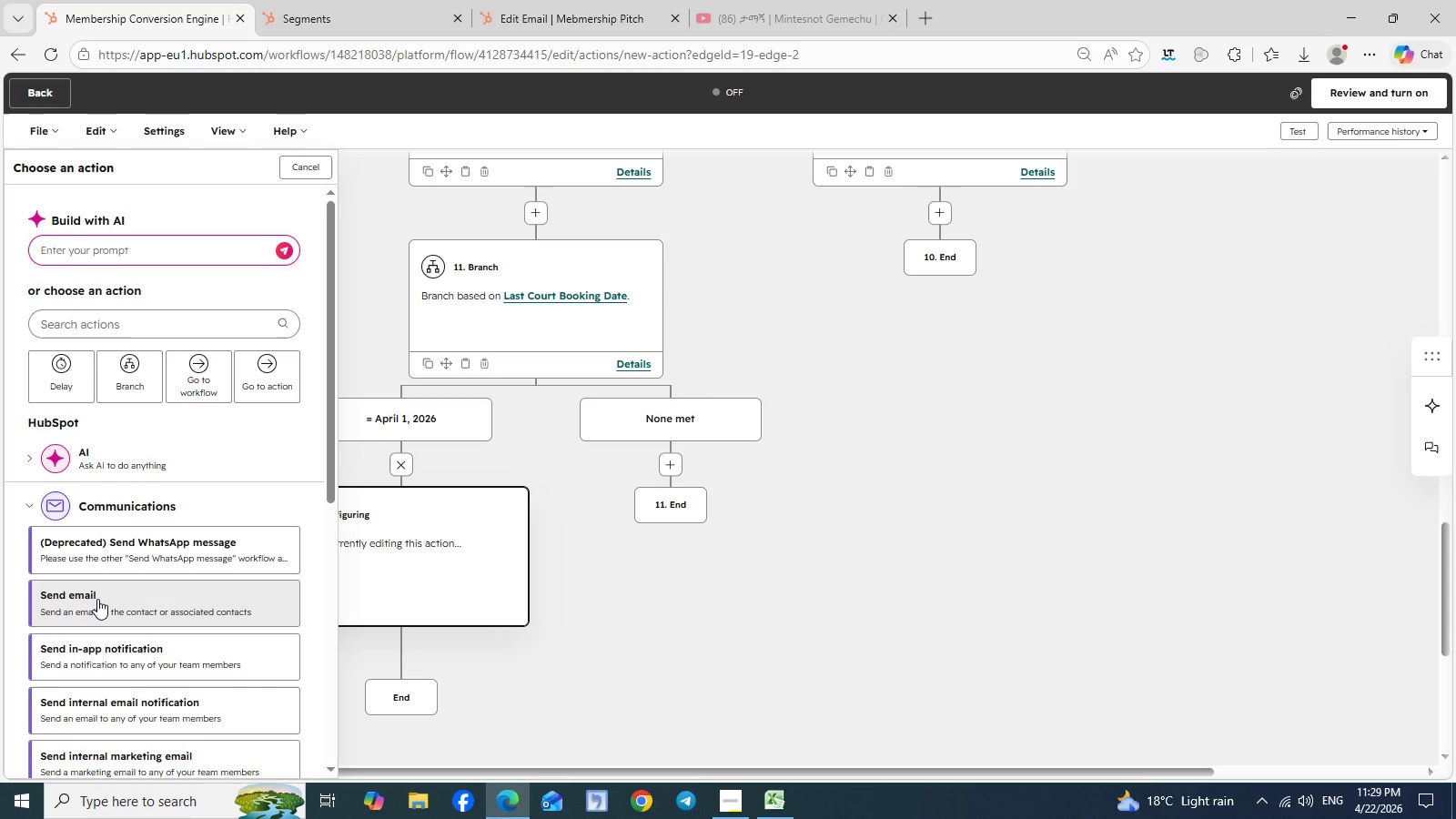 
left_click([97, 599])
 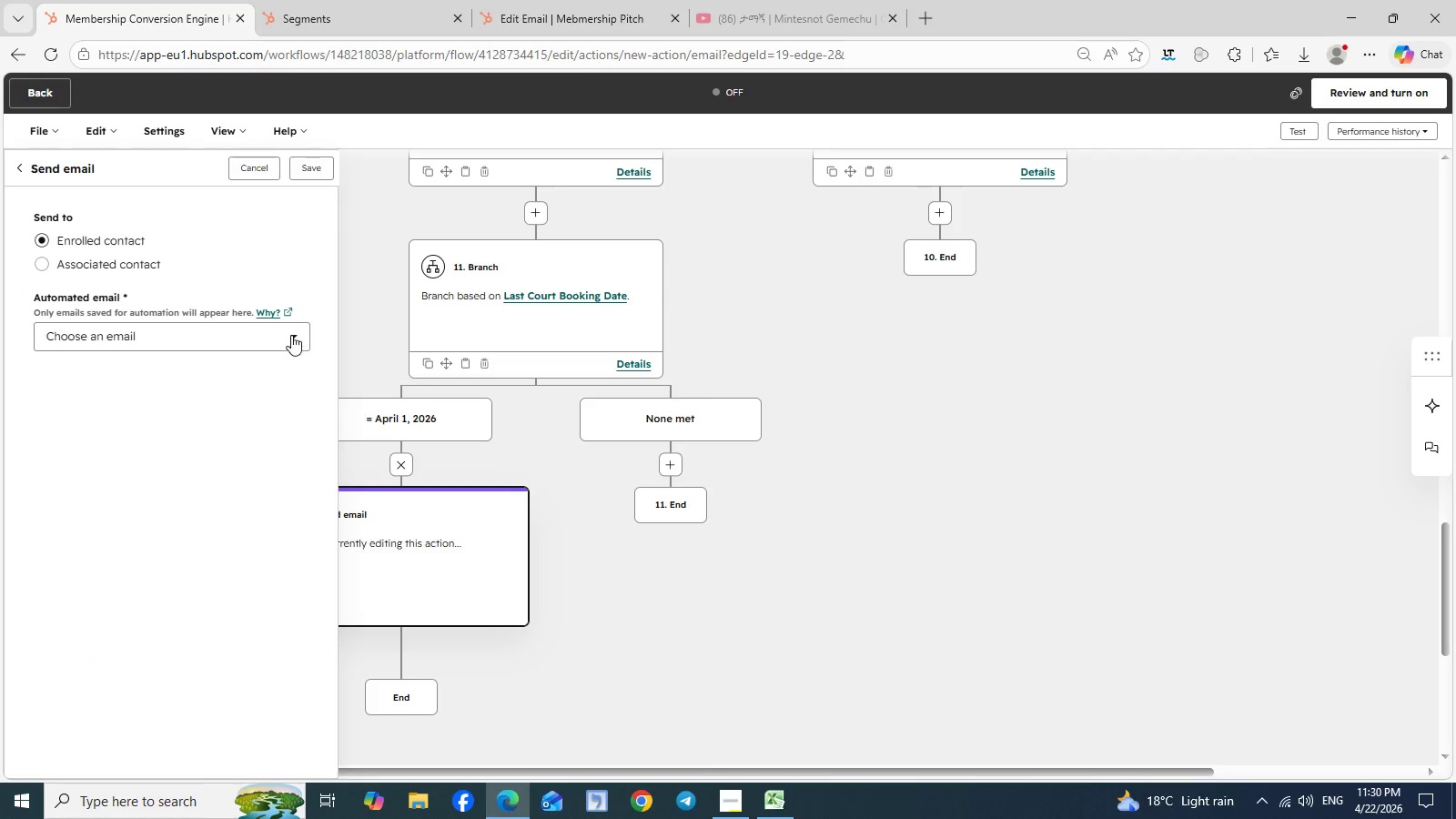 
left_click([298, 332])
 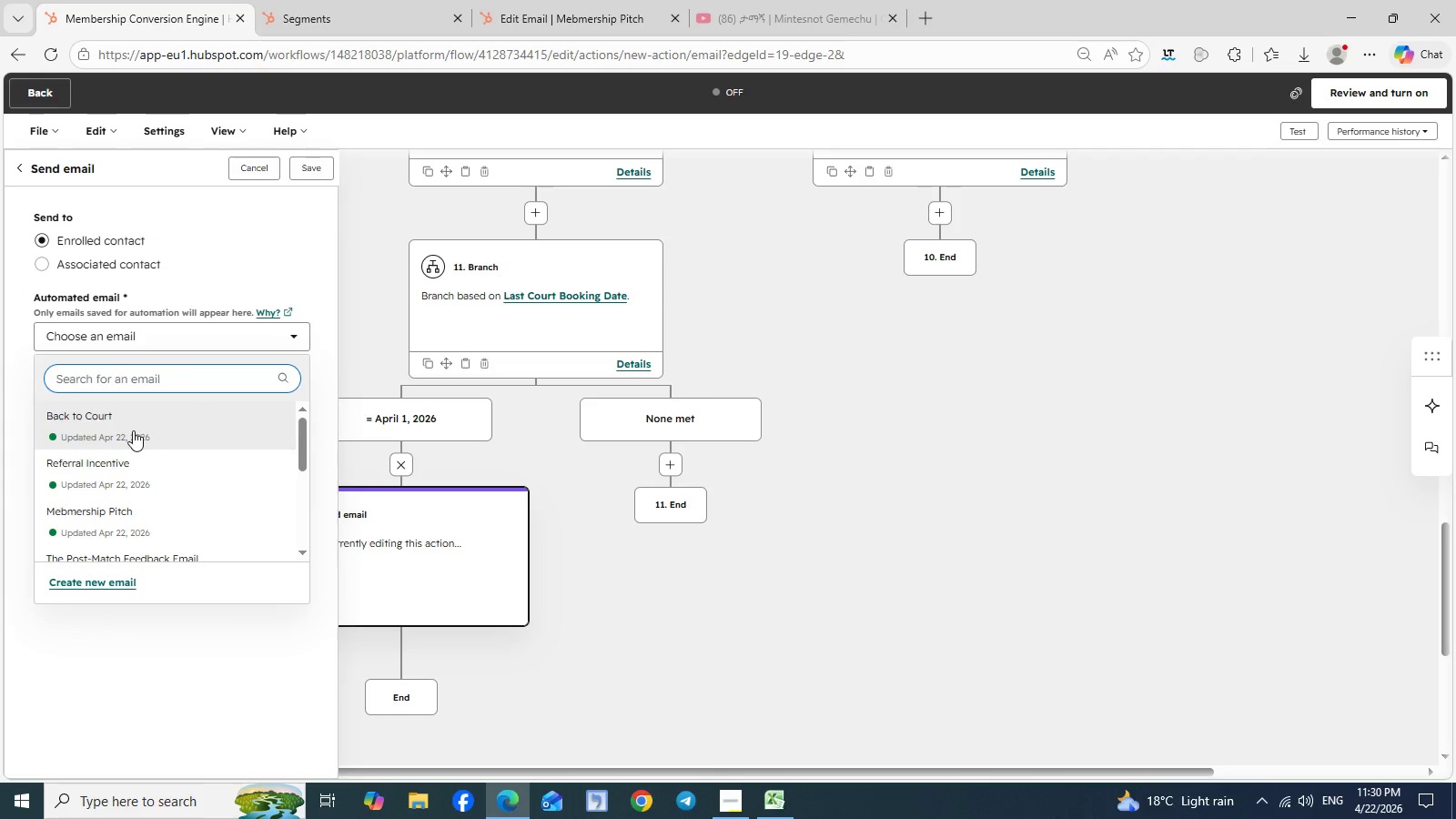 
left_click([130, 430])
 